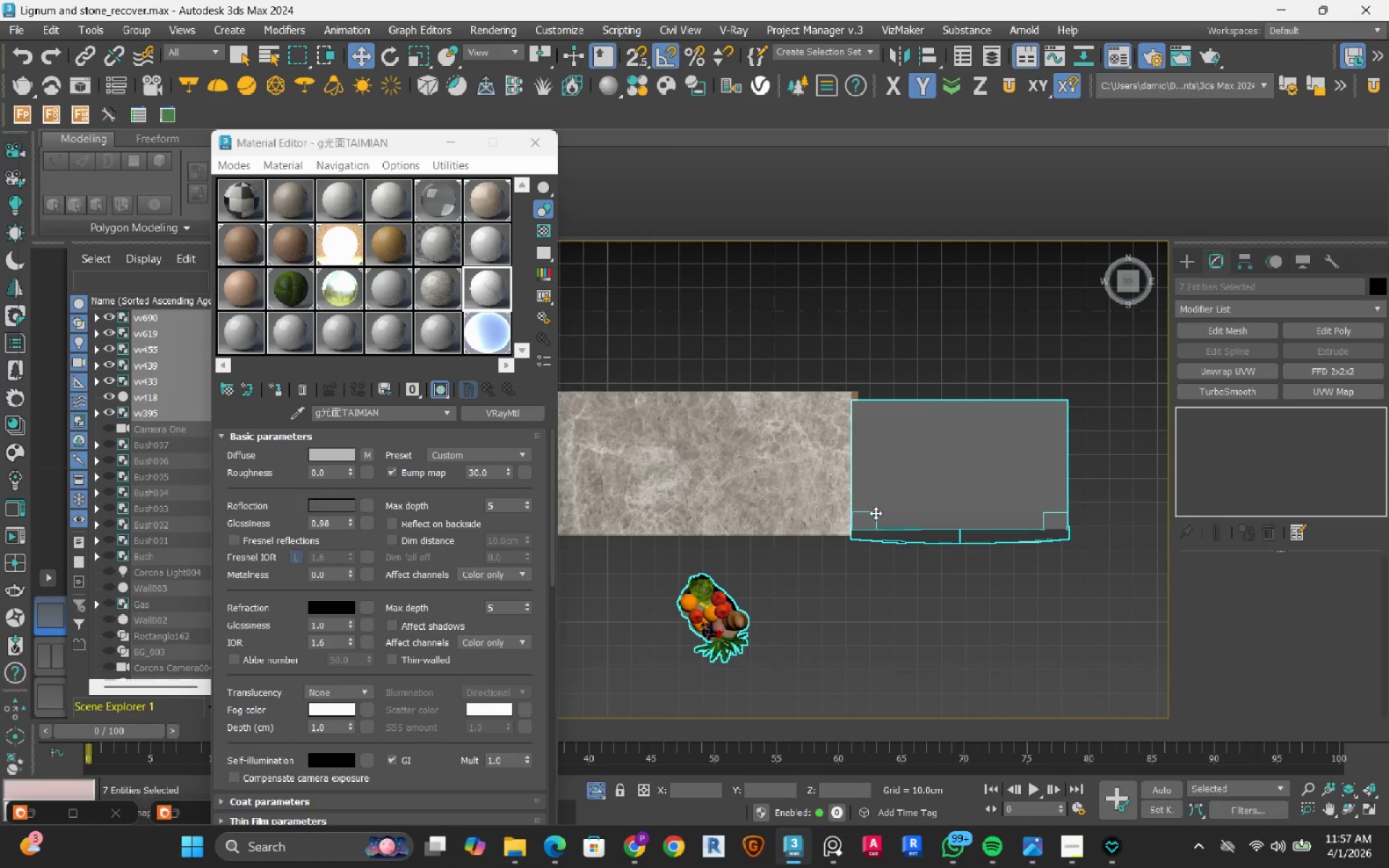 
scroll: coordinate [875, 513], scroll_direction: up, amount: 2.0
 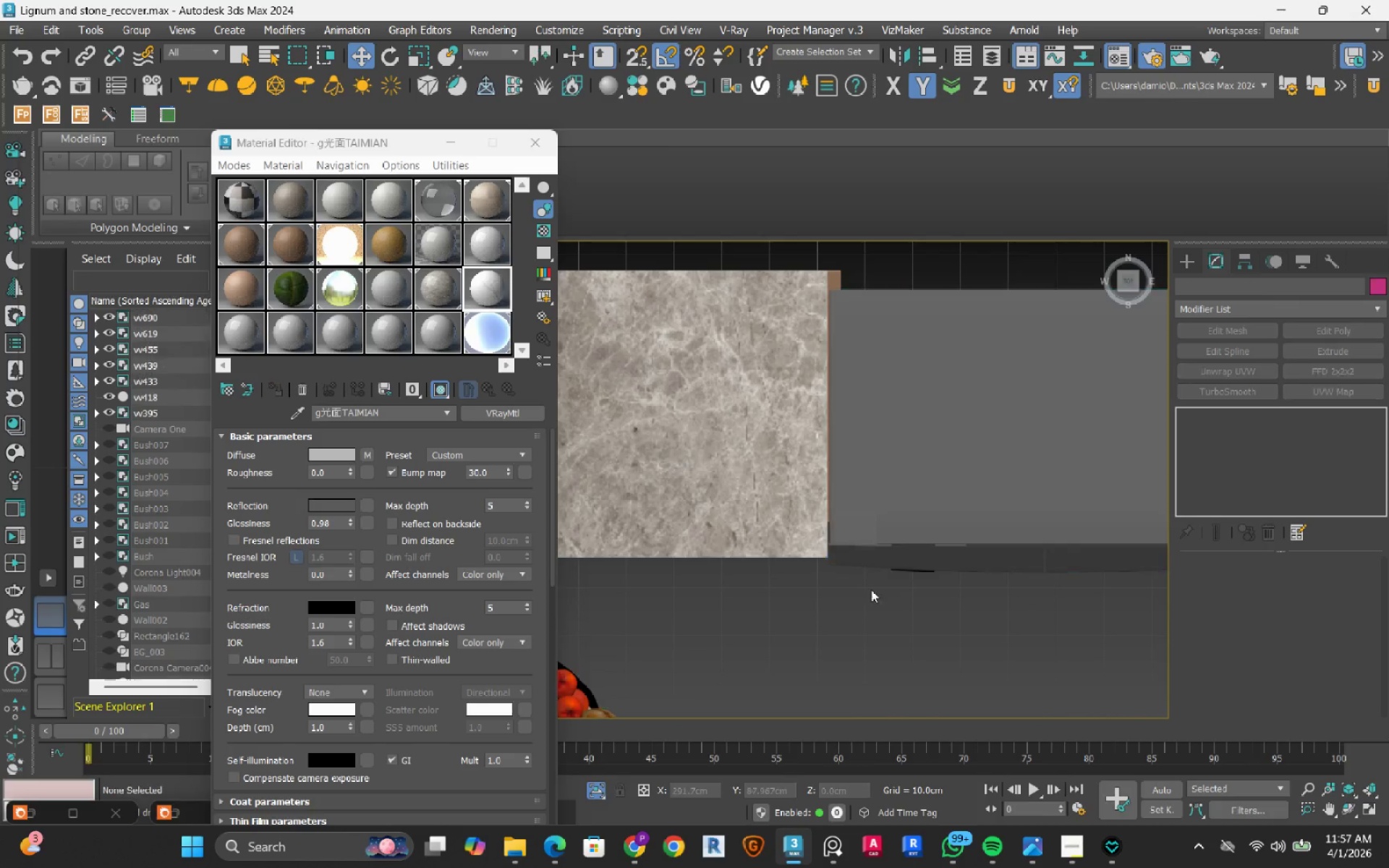 
double_click([884, 430])
 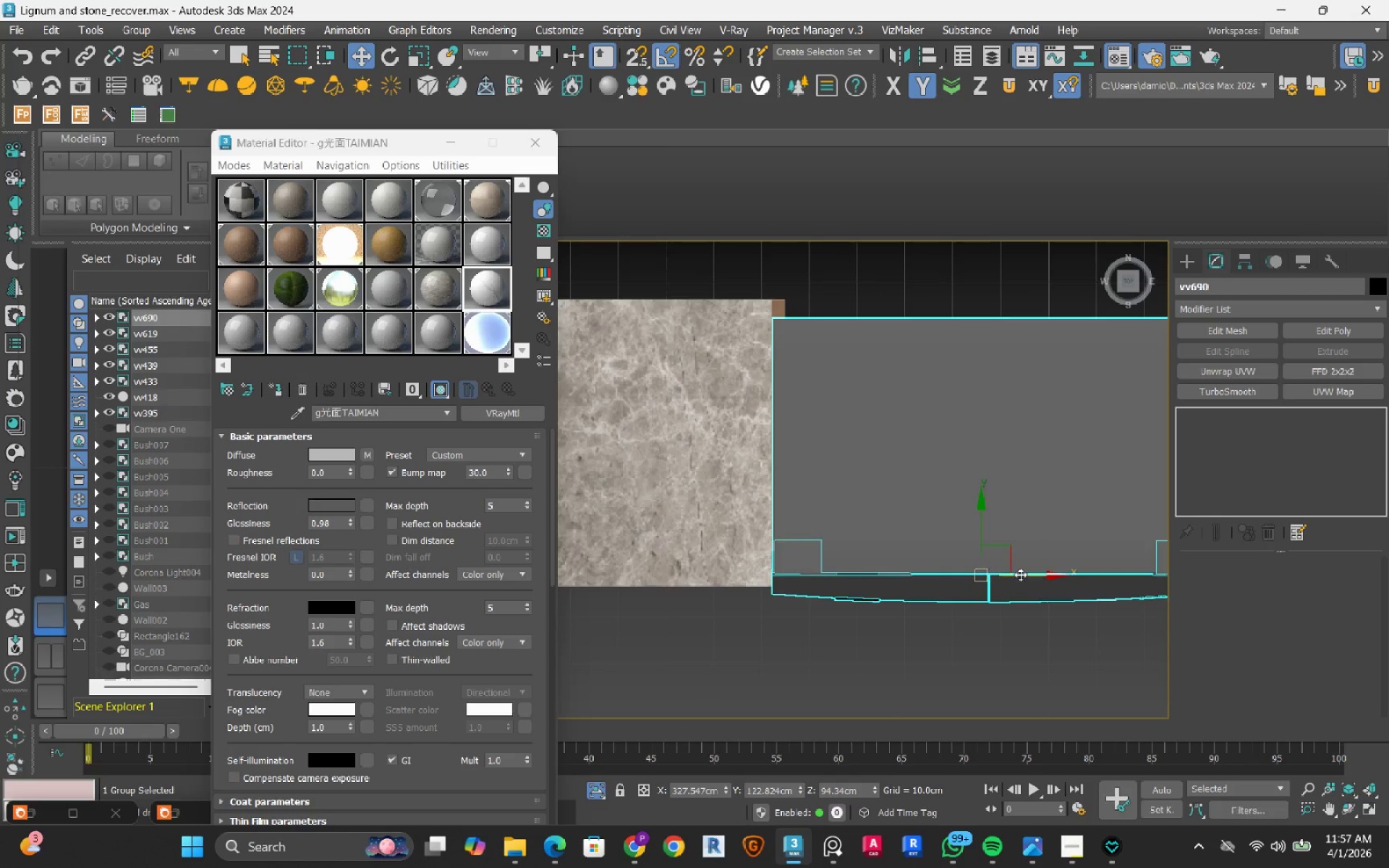 
left_click_drag(start_coordinate=[1026, 575], to_coordinate=[1045, 577])
 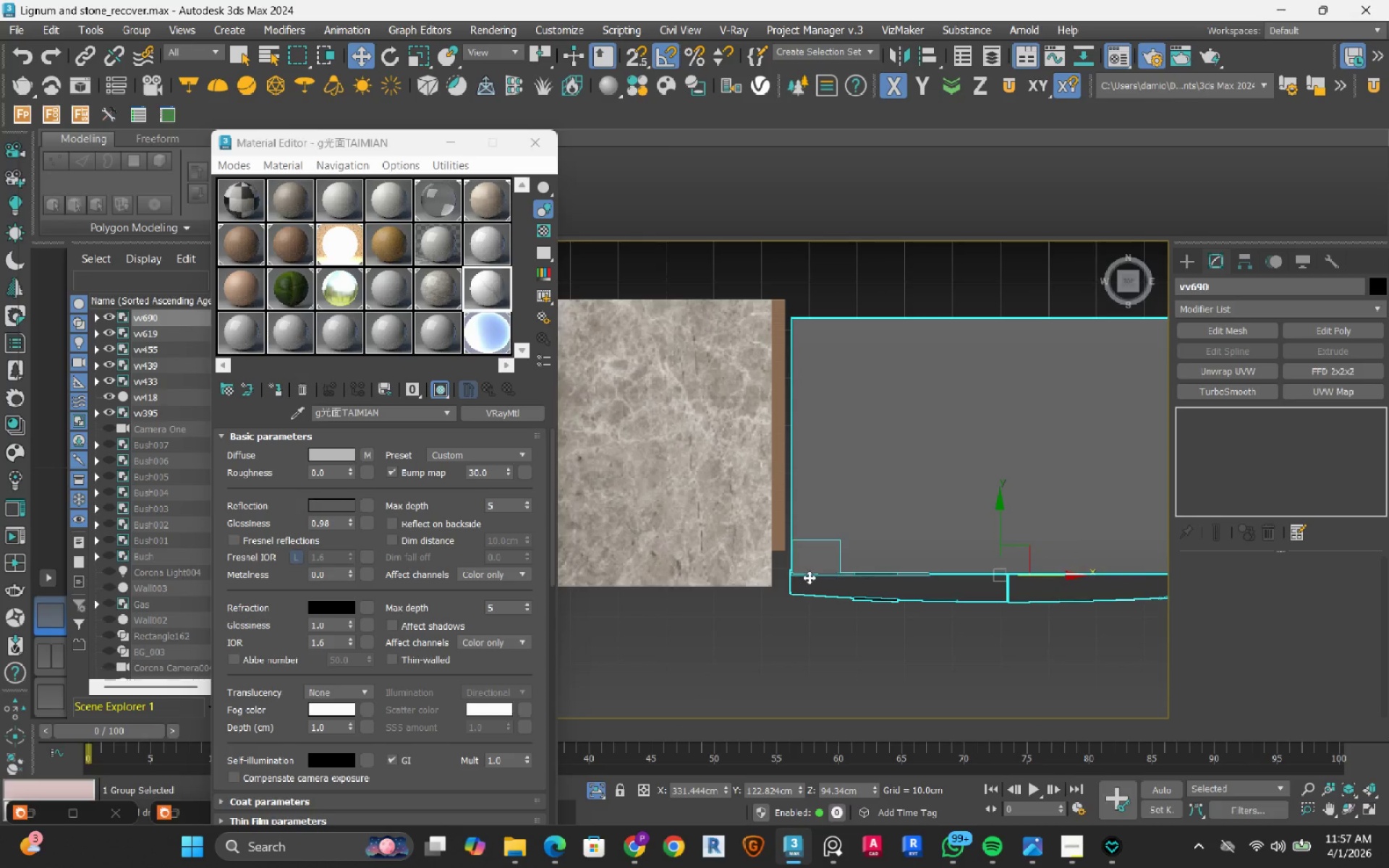 
key(S)
 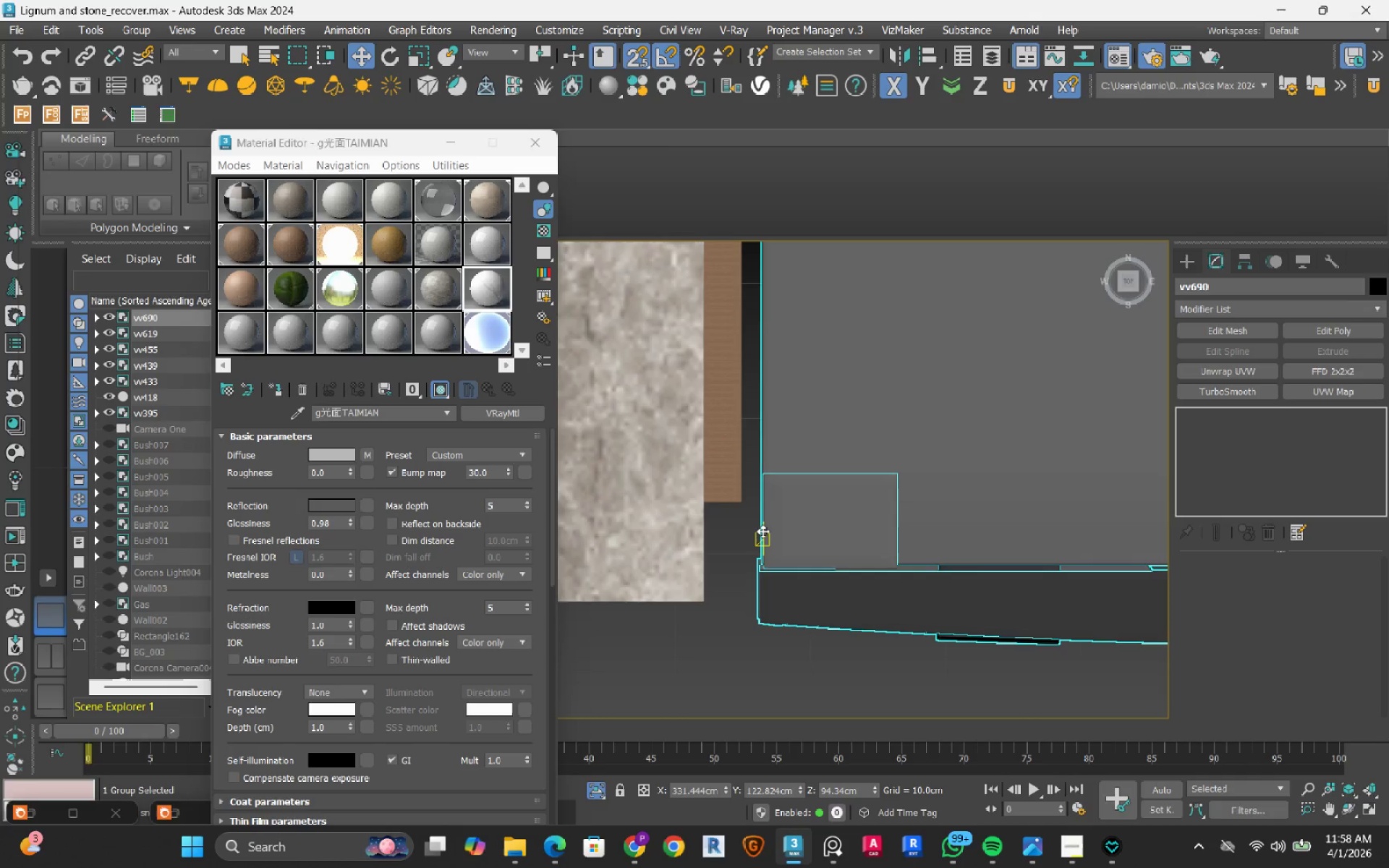 
scroll: coordinate [809, 577], scroll_direction: up, amount: 3.0
 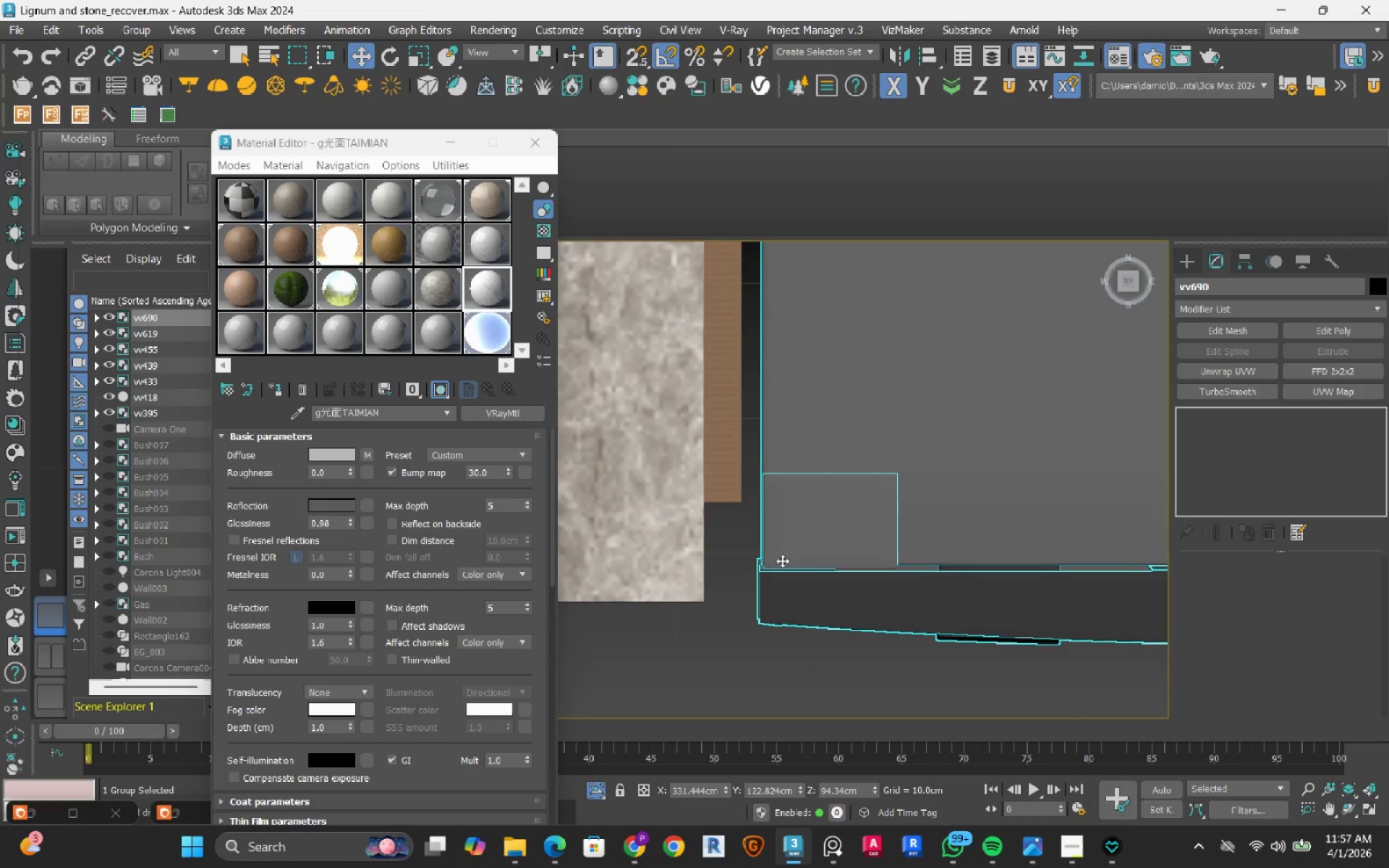 
left_click_drag(start_coordinate=[763, 531], to_coordinate=[716, 574])
 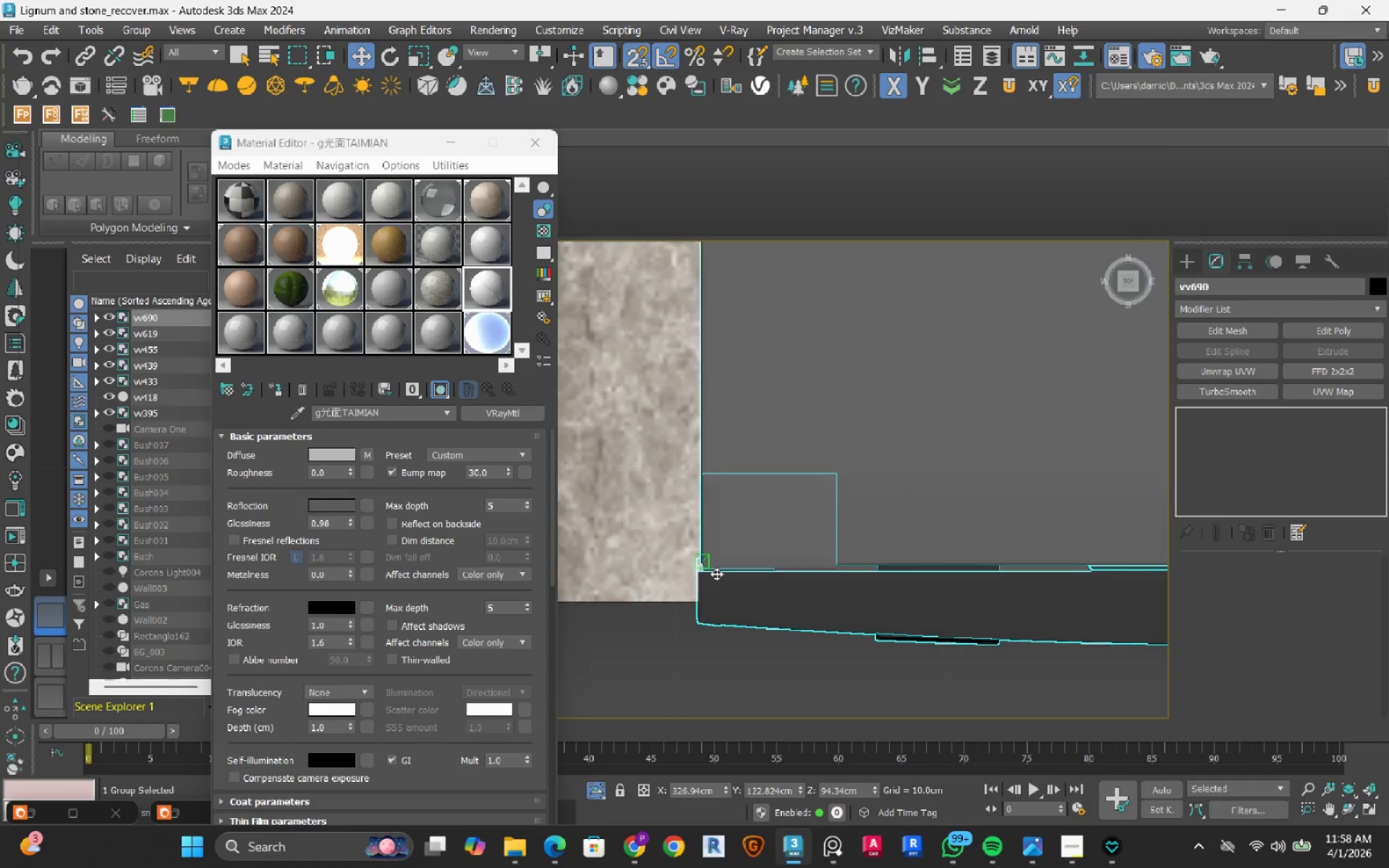 
key(S)
 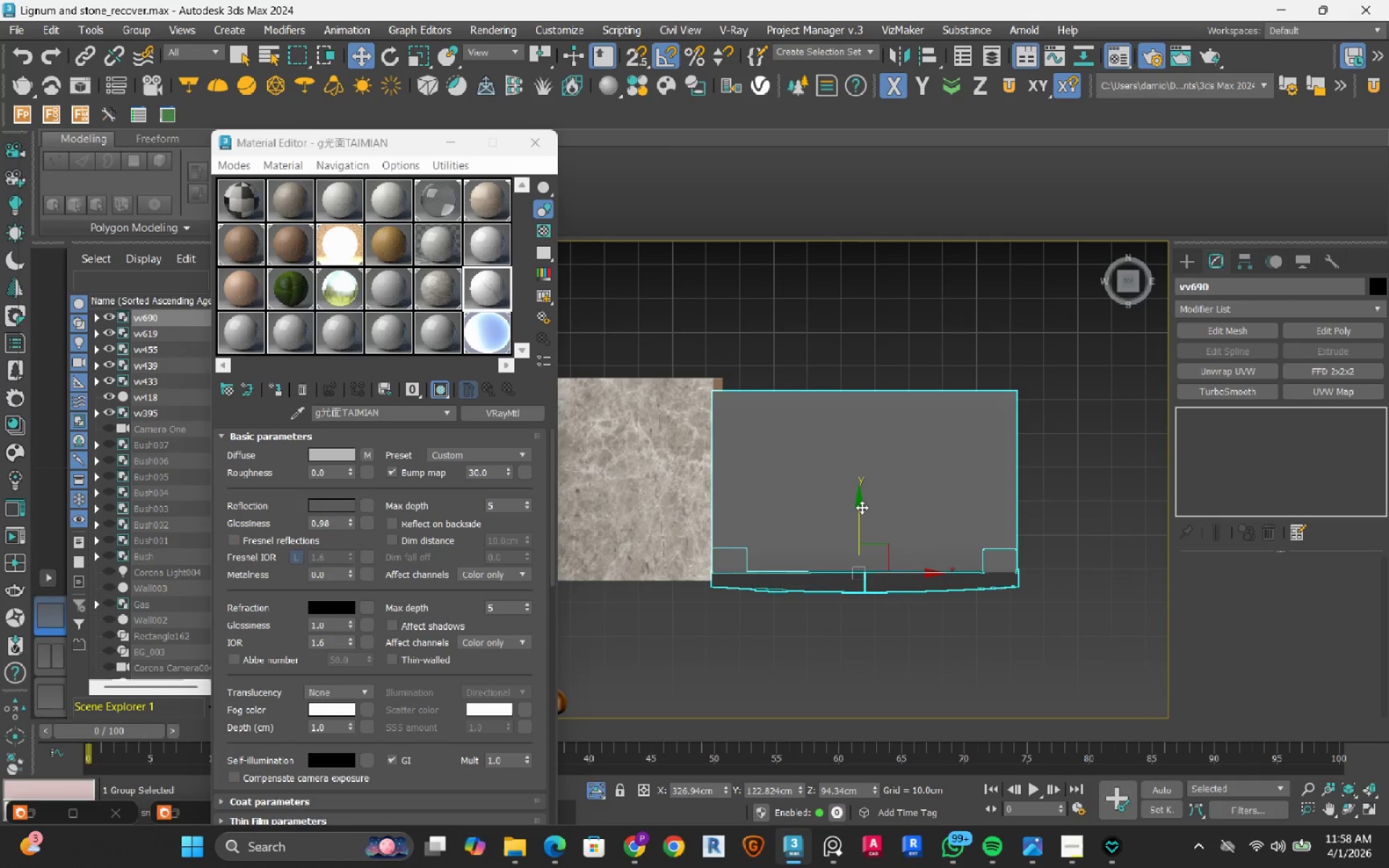 
scroll: coordinate [716, 574], scroll_direction: down, amount: 4.0
 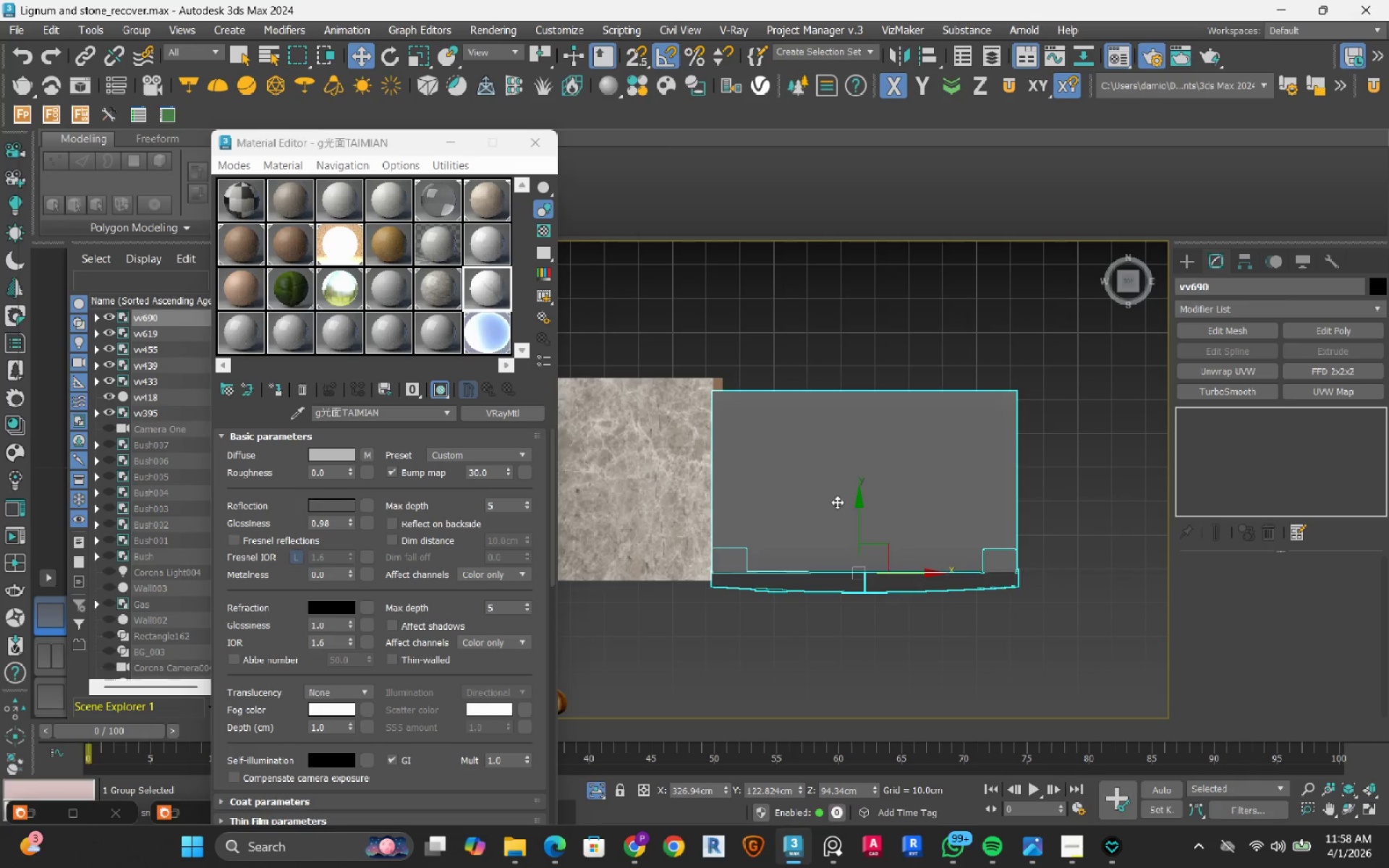 
left_click_drag(start_coordinate=[862, 508], to_coordinate=[864, 496])
 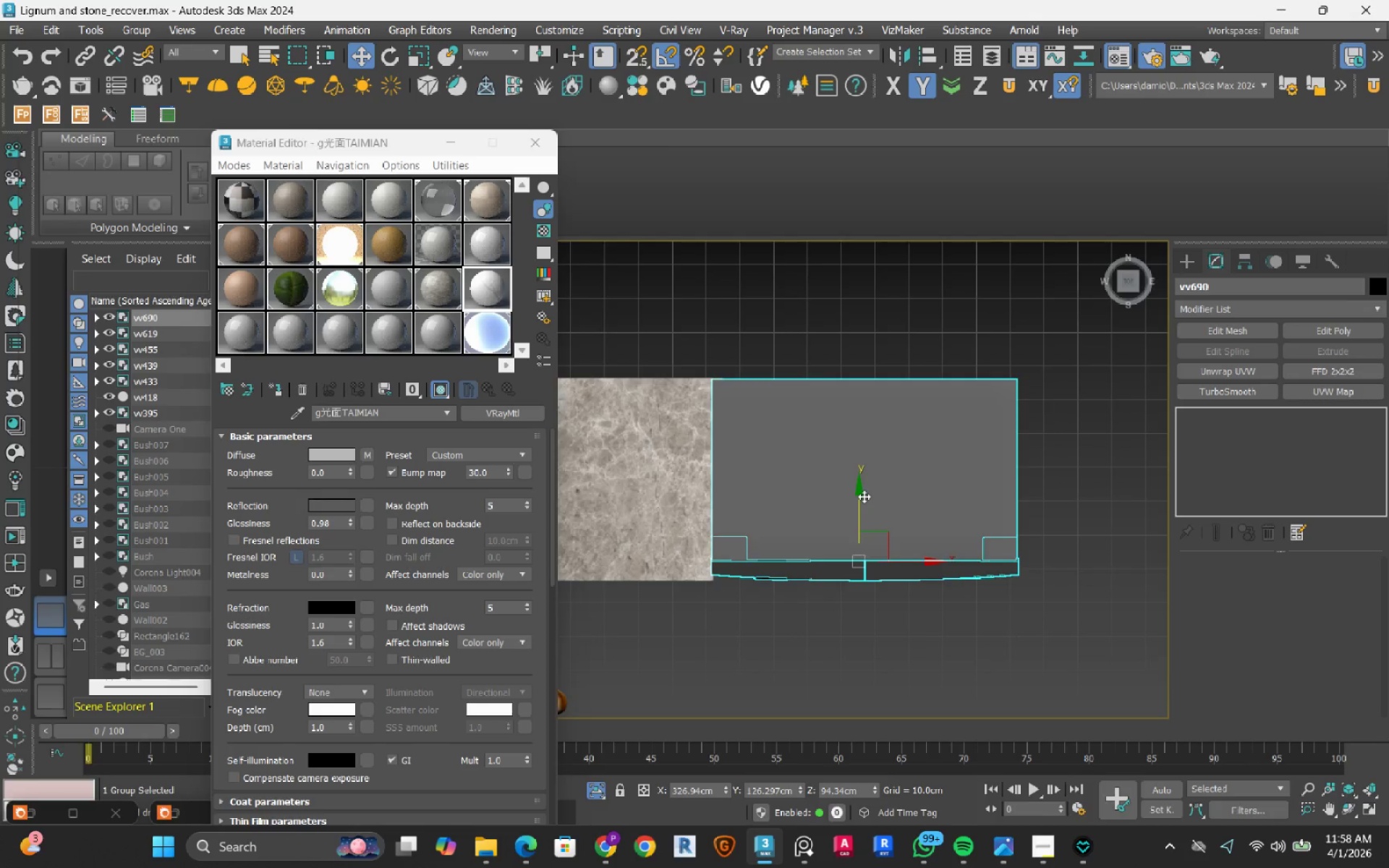 
scroll: coordinate [864, 496], scroll_direction: down, amount: 4.0
 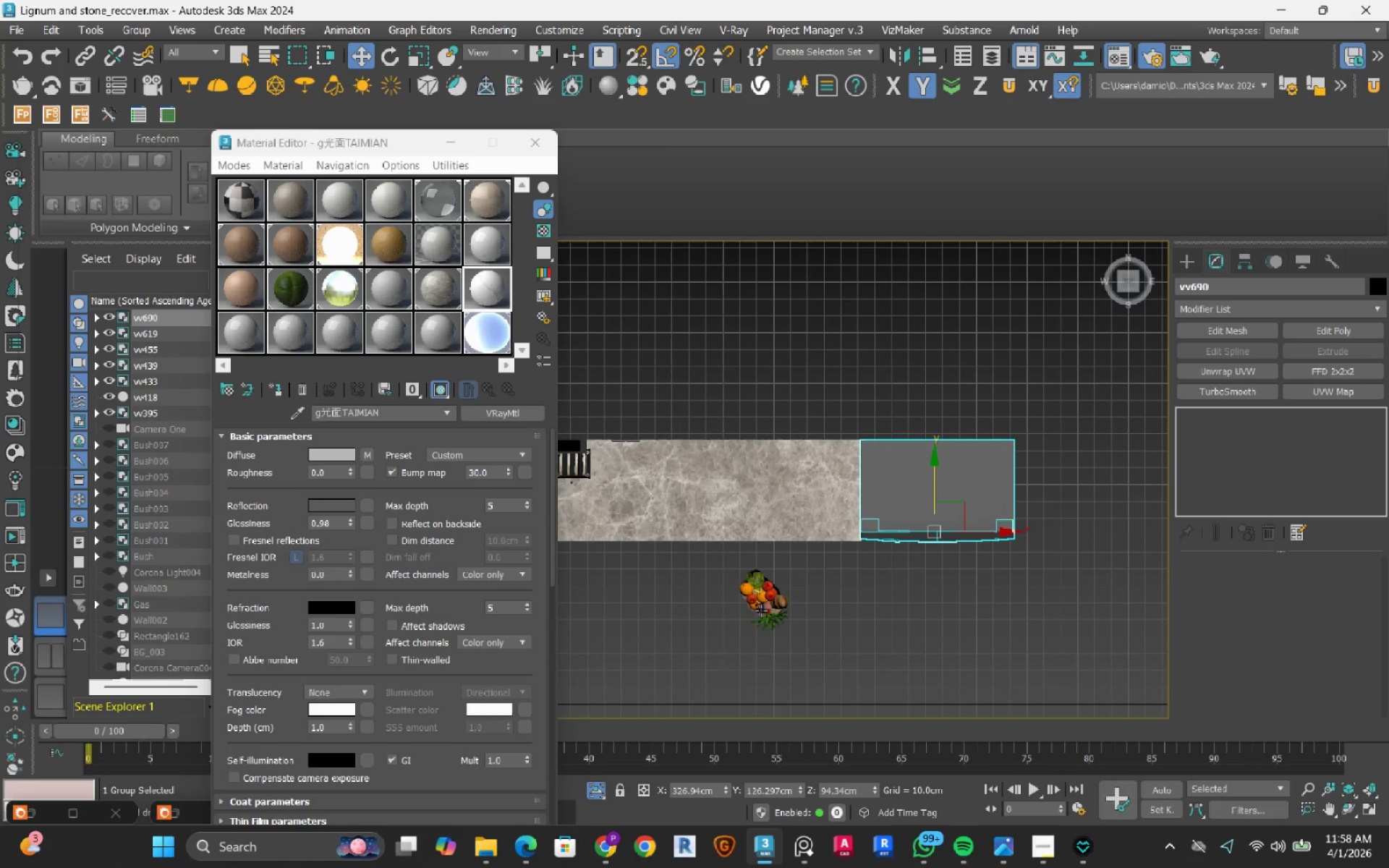 
left_click([760, 610])
 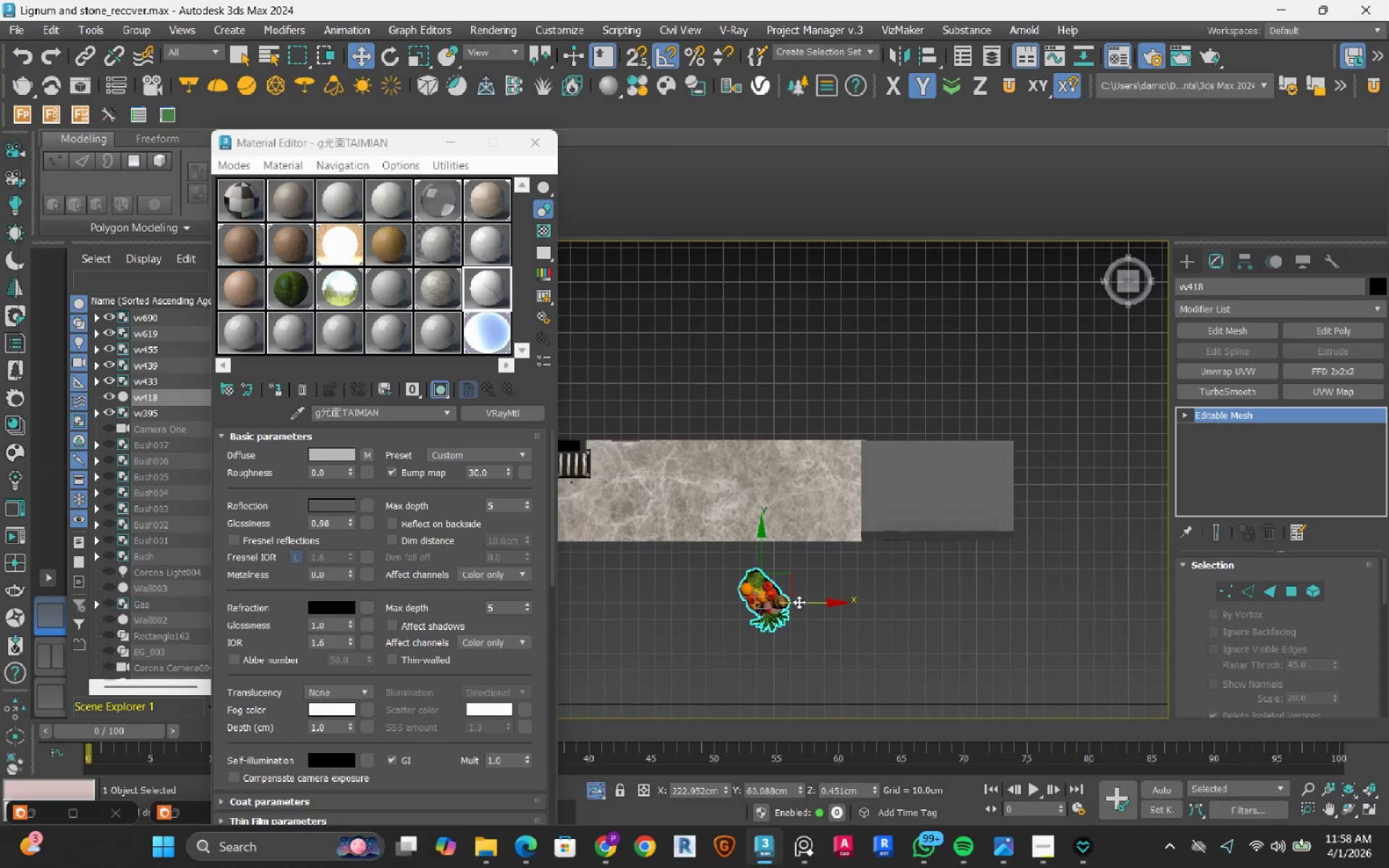 
left_click_drag(start_coordinate=[799, 602], to_coordinate=[956, 596])
 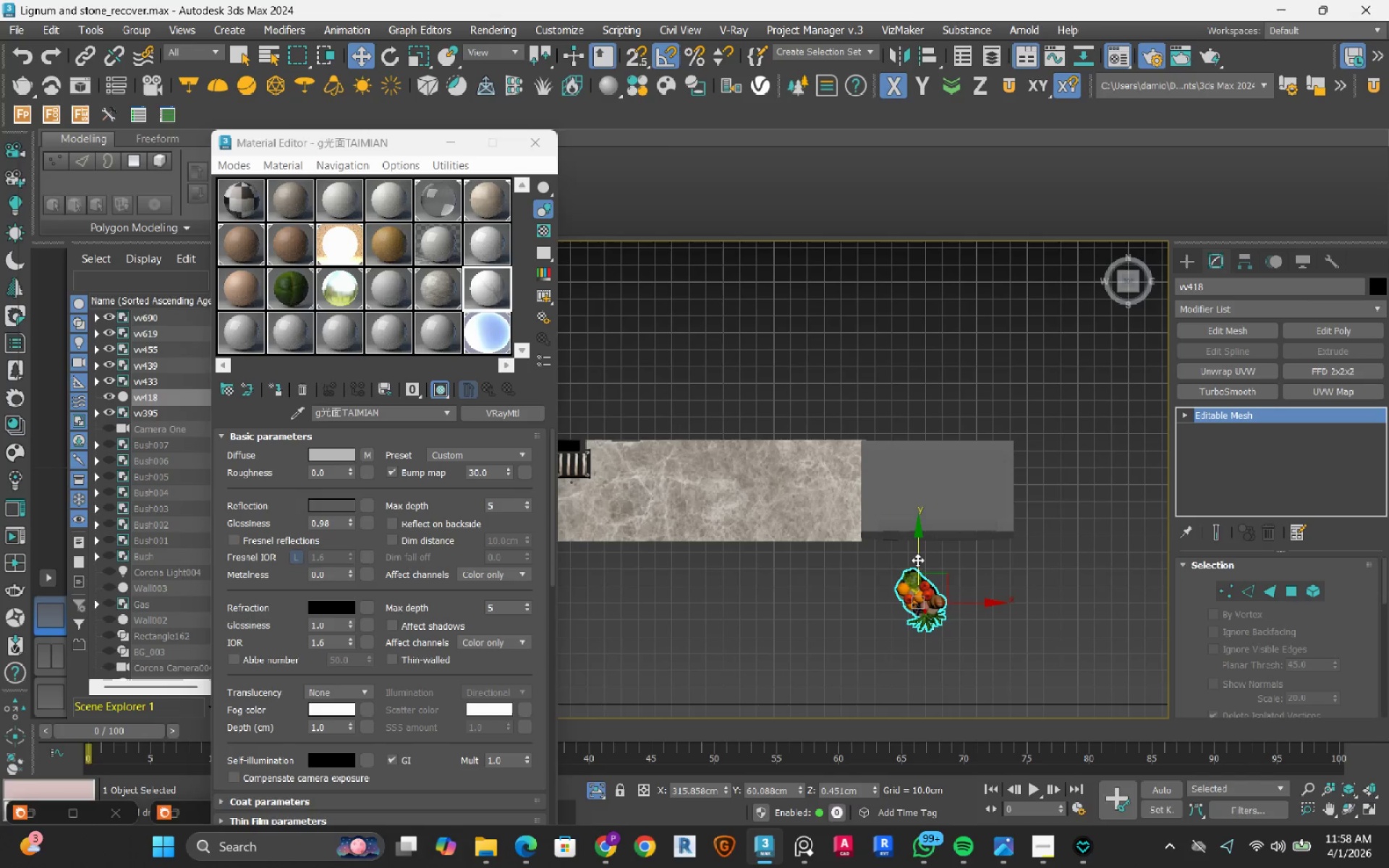 
left_click_drag(start_coordinate=[917, 559], to_coordinate=[923, 540])
 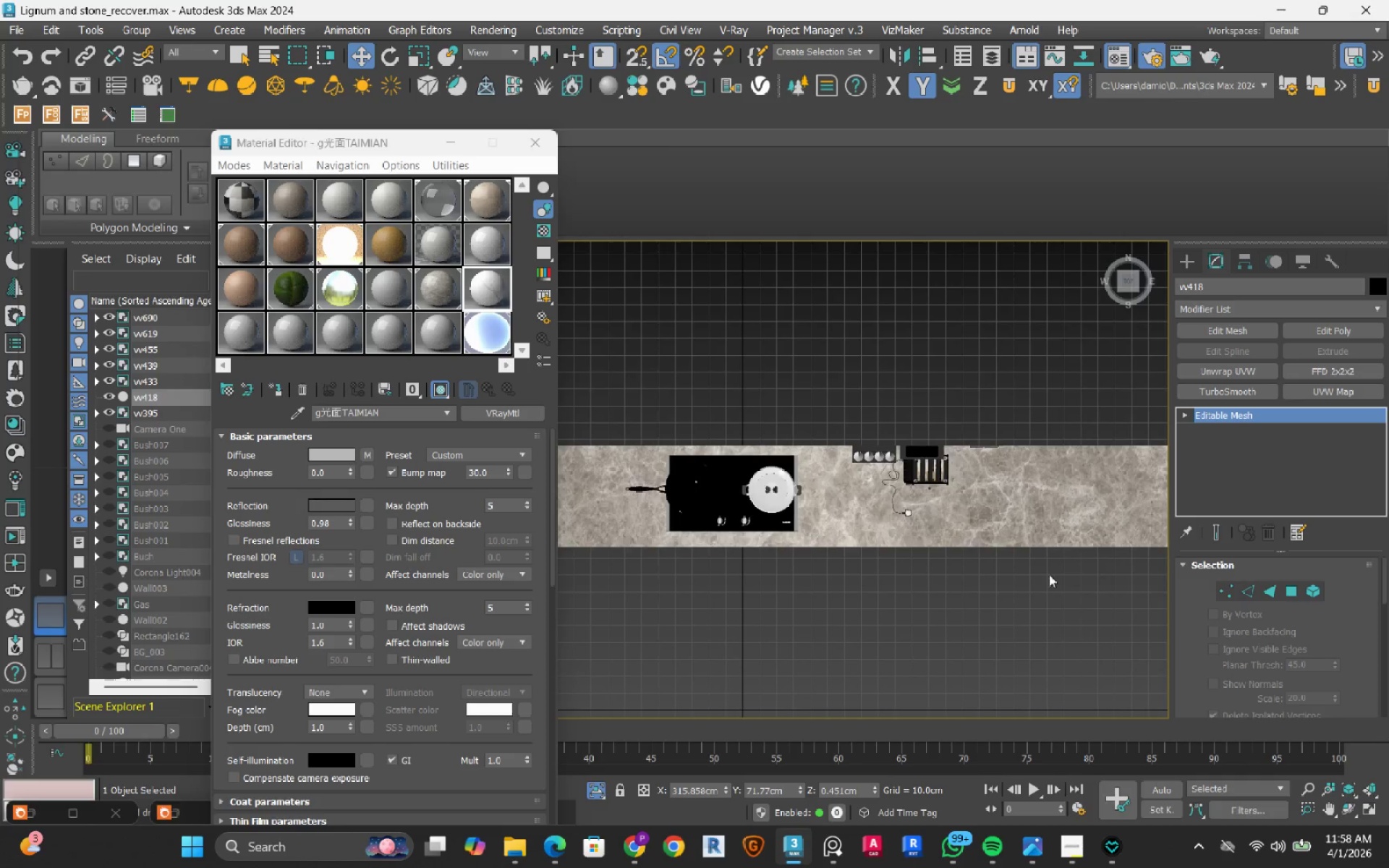 
hold_key(key=AltLeft, duration=1.17)
 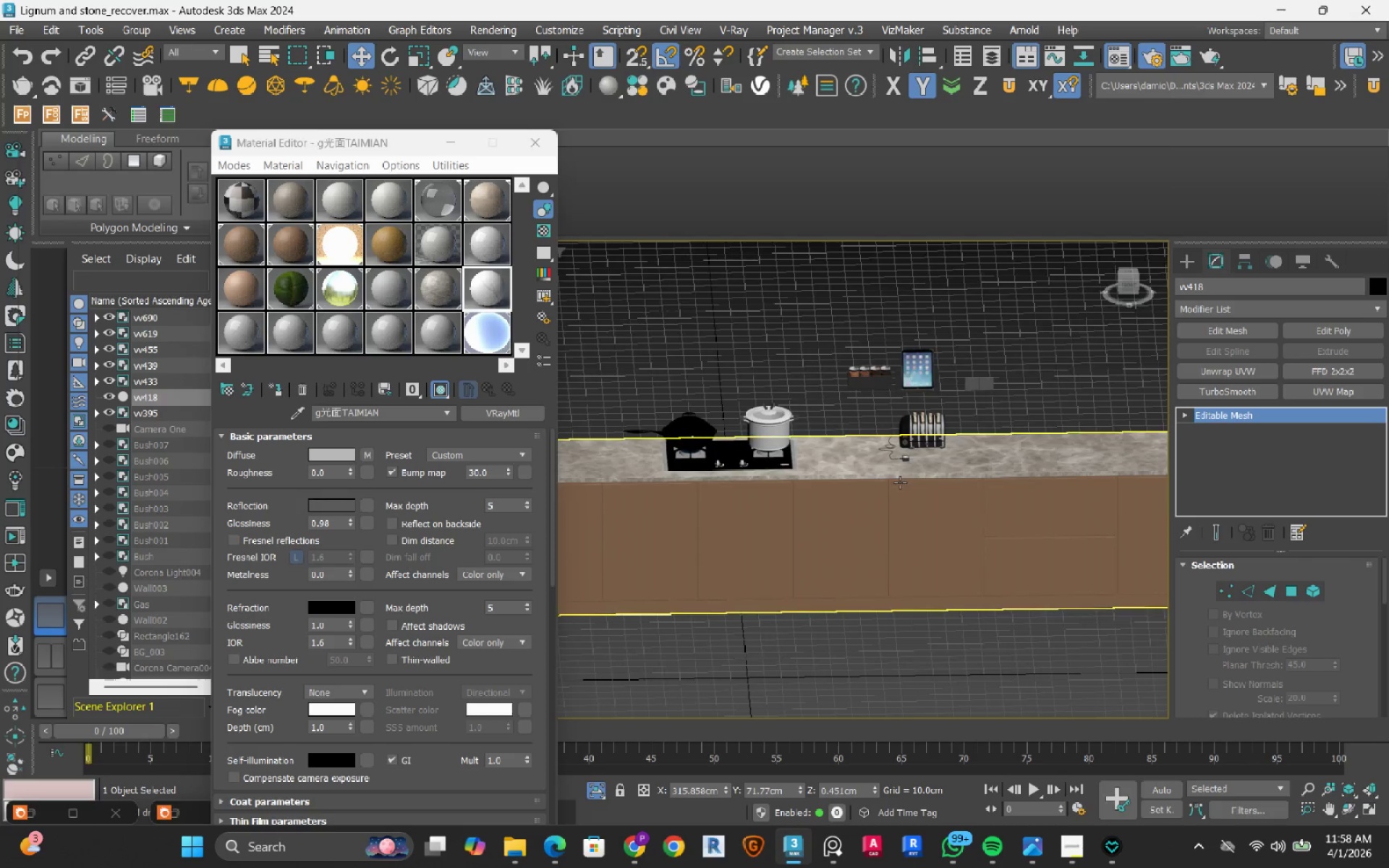 
scroll: coordinate [900, 482], scroll_direction: down, amount: 2.0
 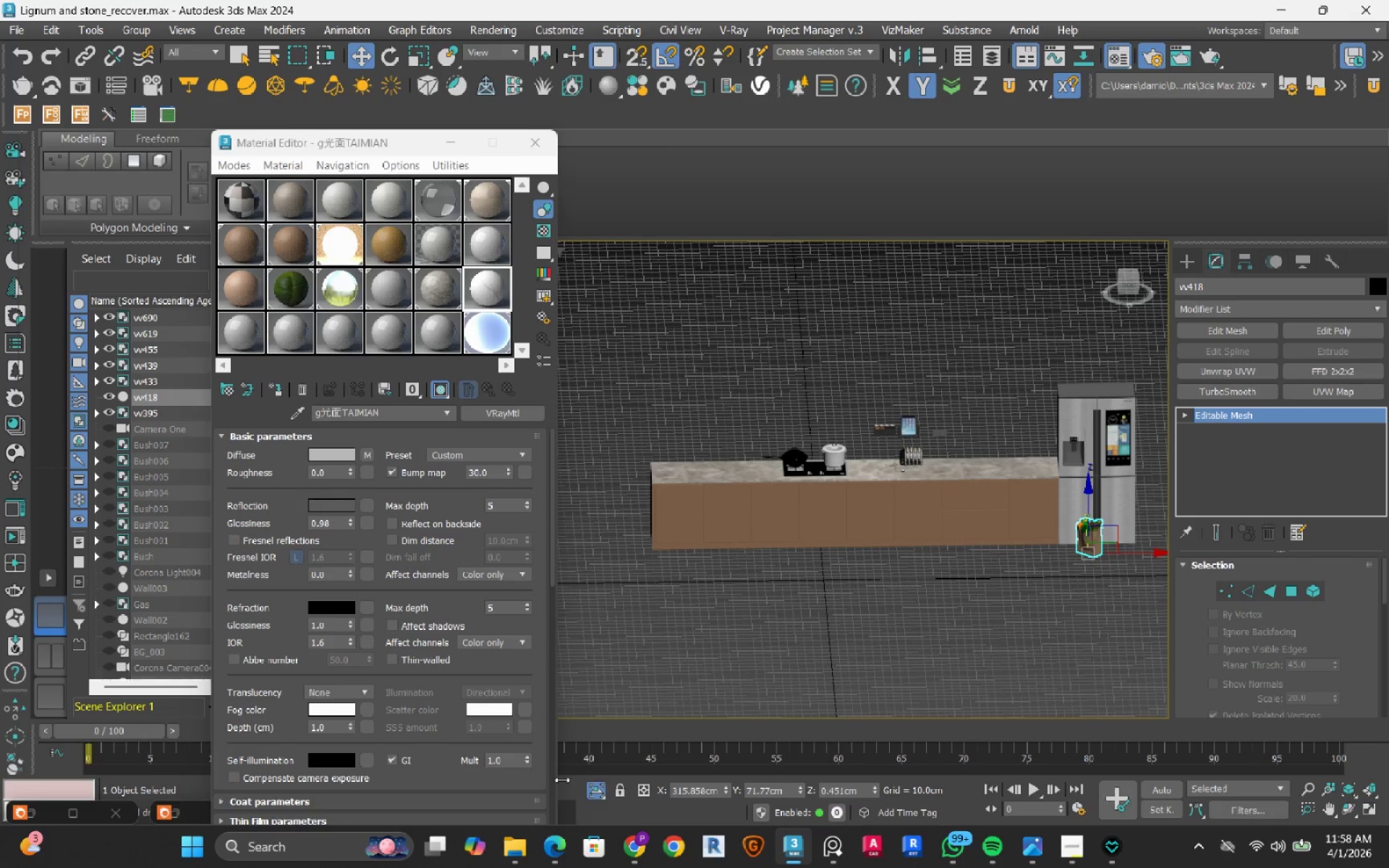 
left_click([600, 790])
 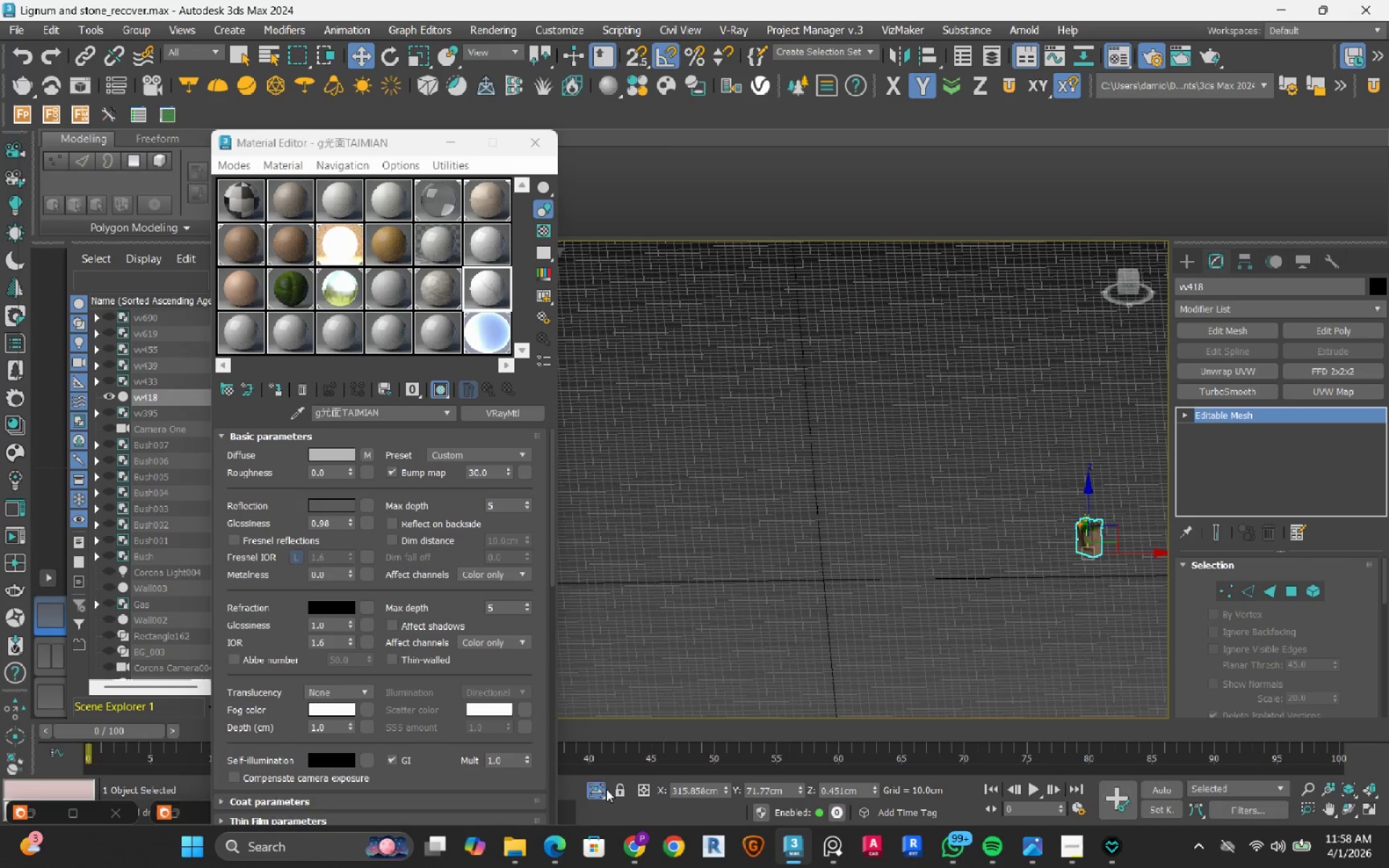 
left_click([598, 789])
 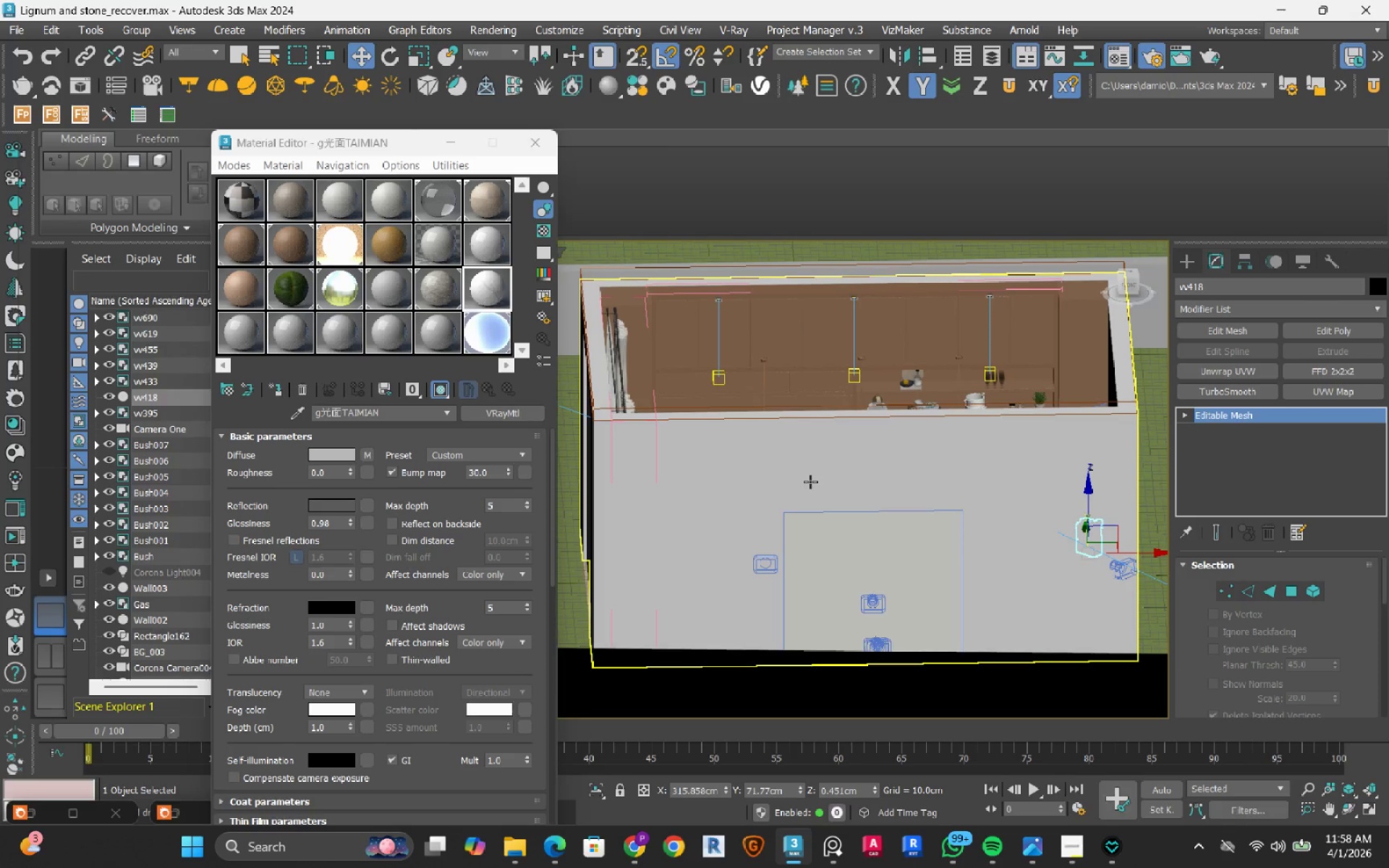 
hold_key(key=AltLeft, duration=0.53)
 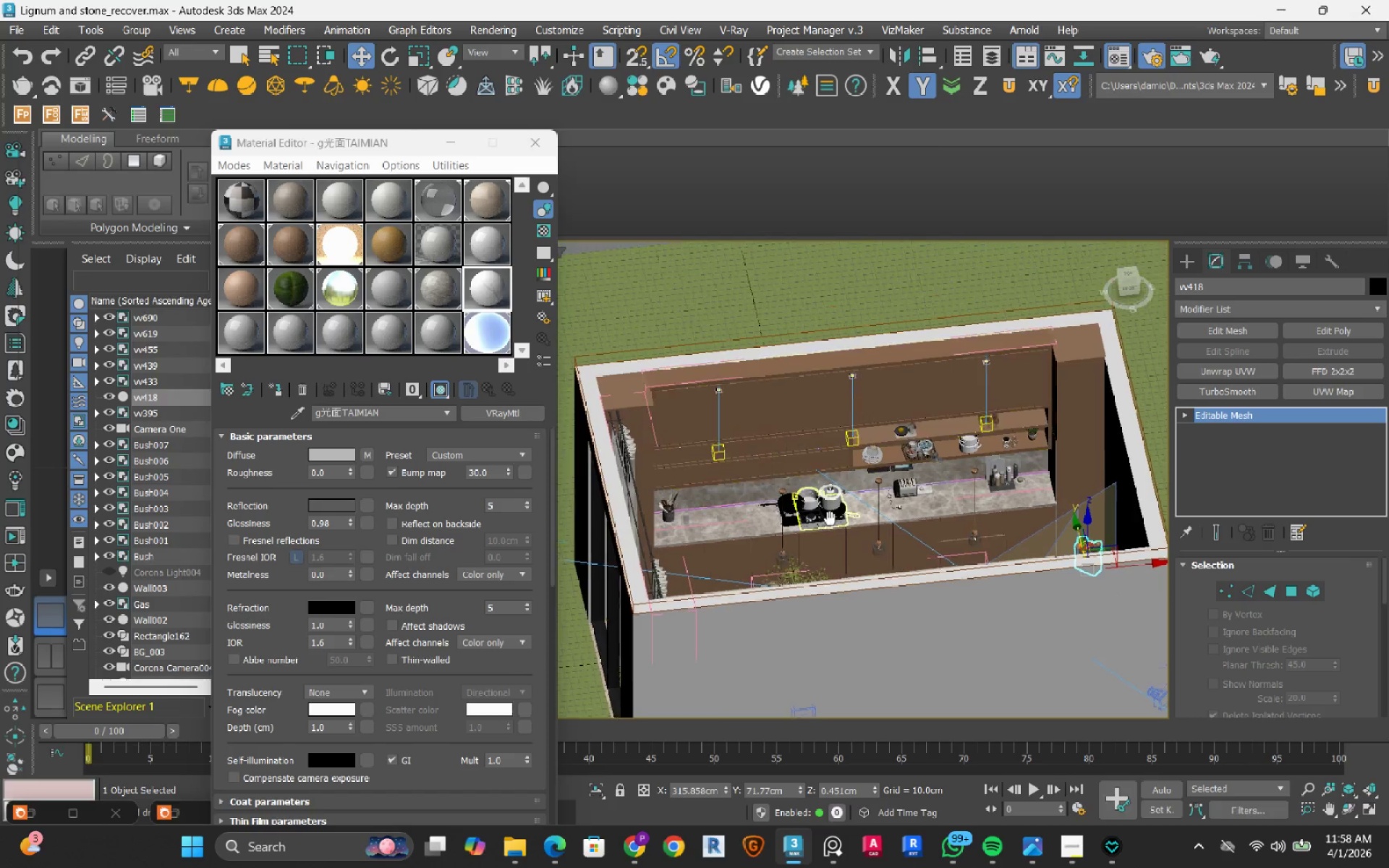 
scroll: coordinate [781, 525], scroll_direction: up, amount: 5.0
 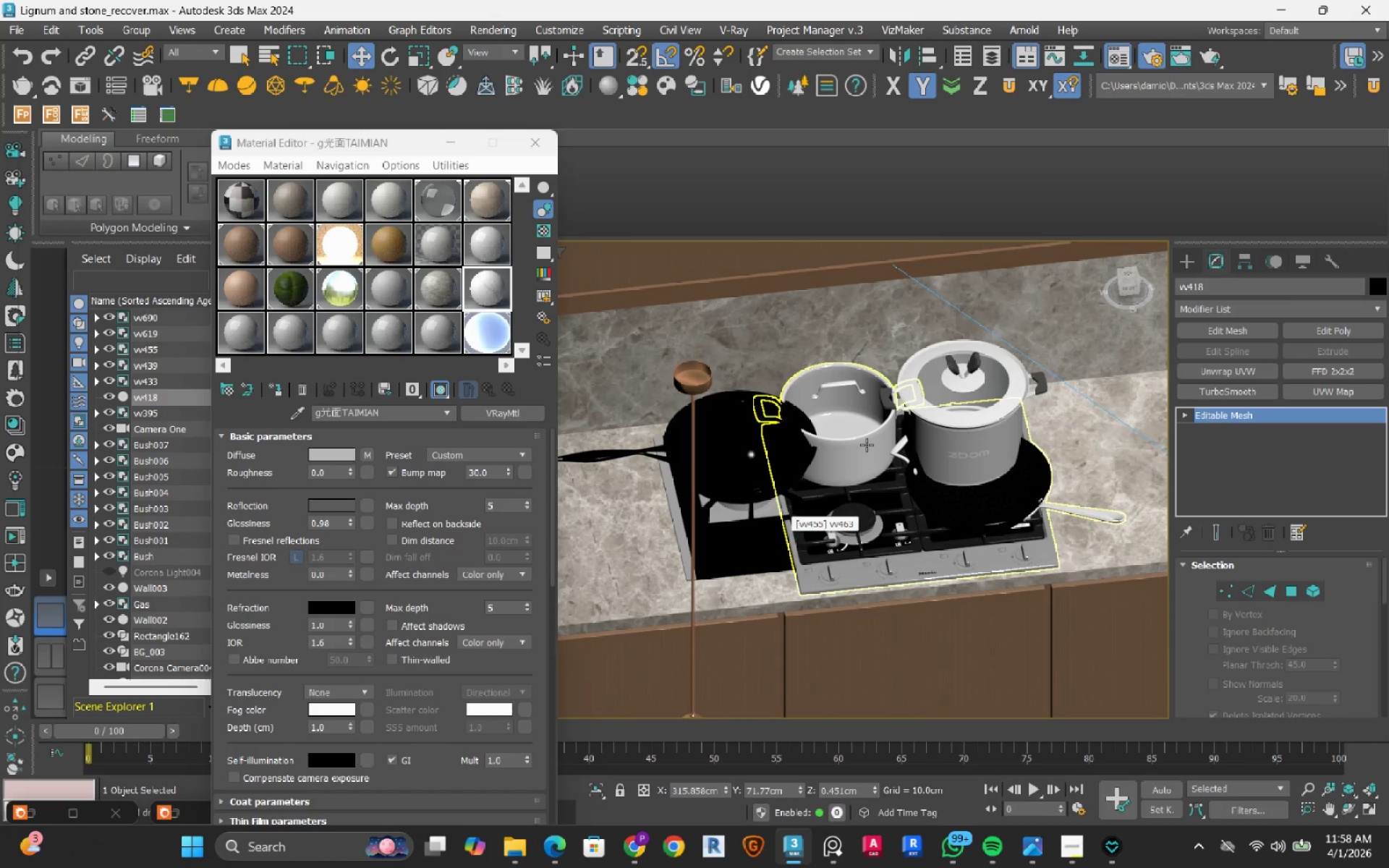 
left_click([867, 445])
 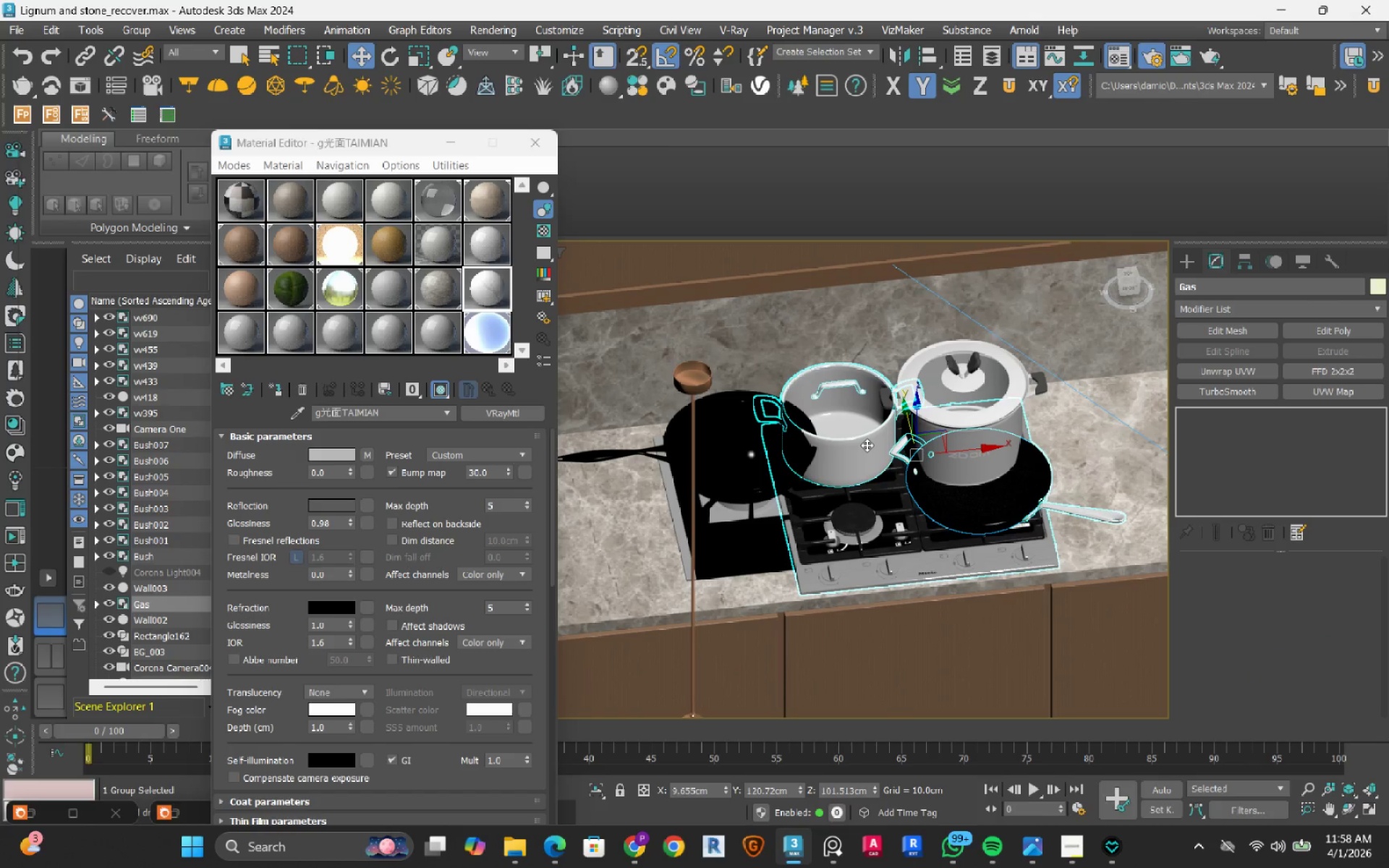 
key(Delete)
 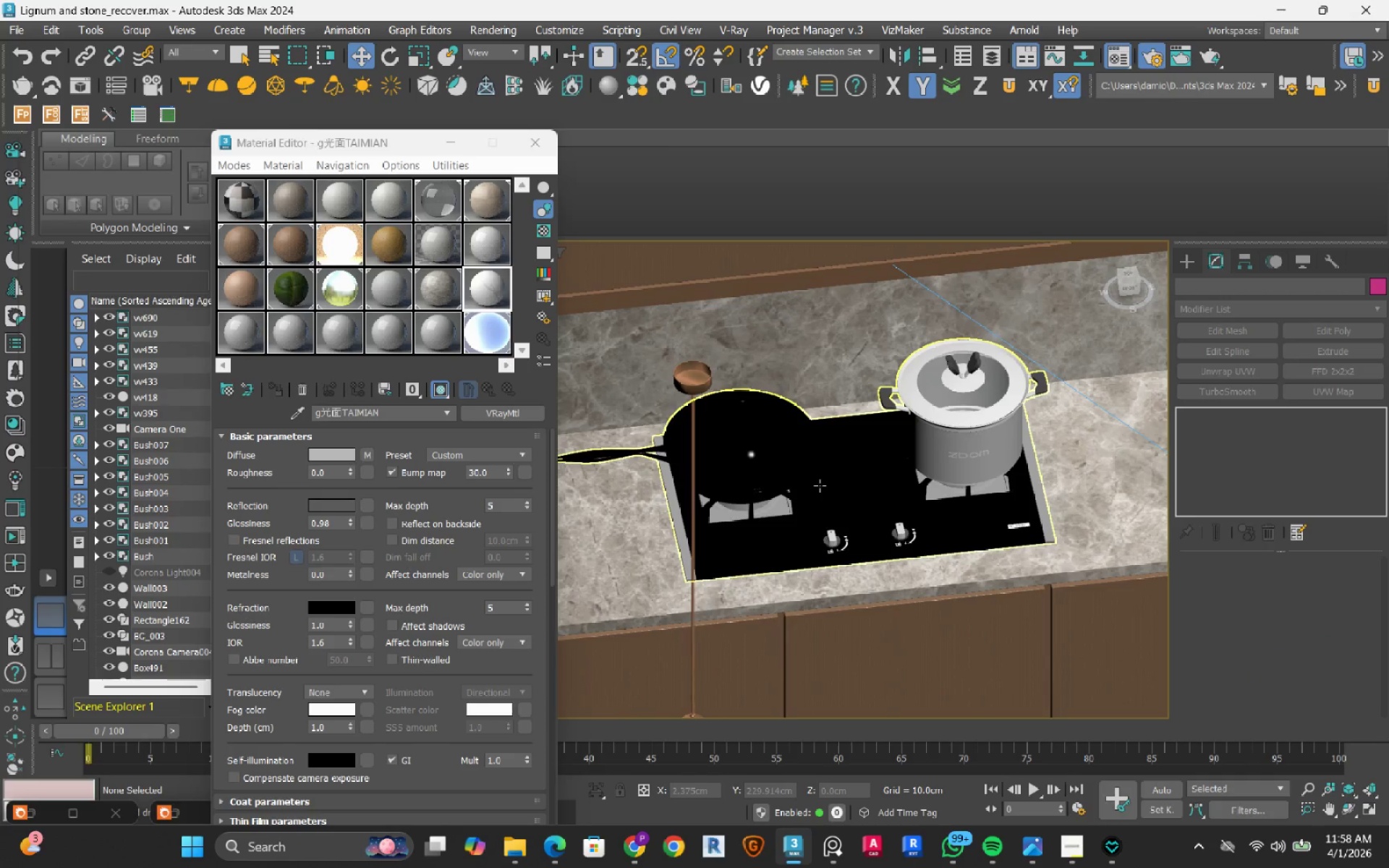 
left_click([820, 485])
 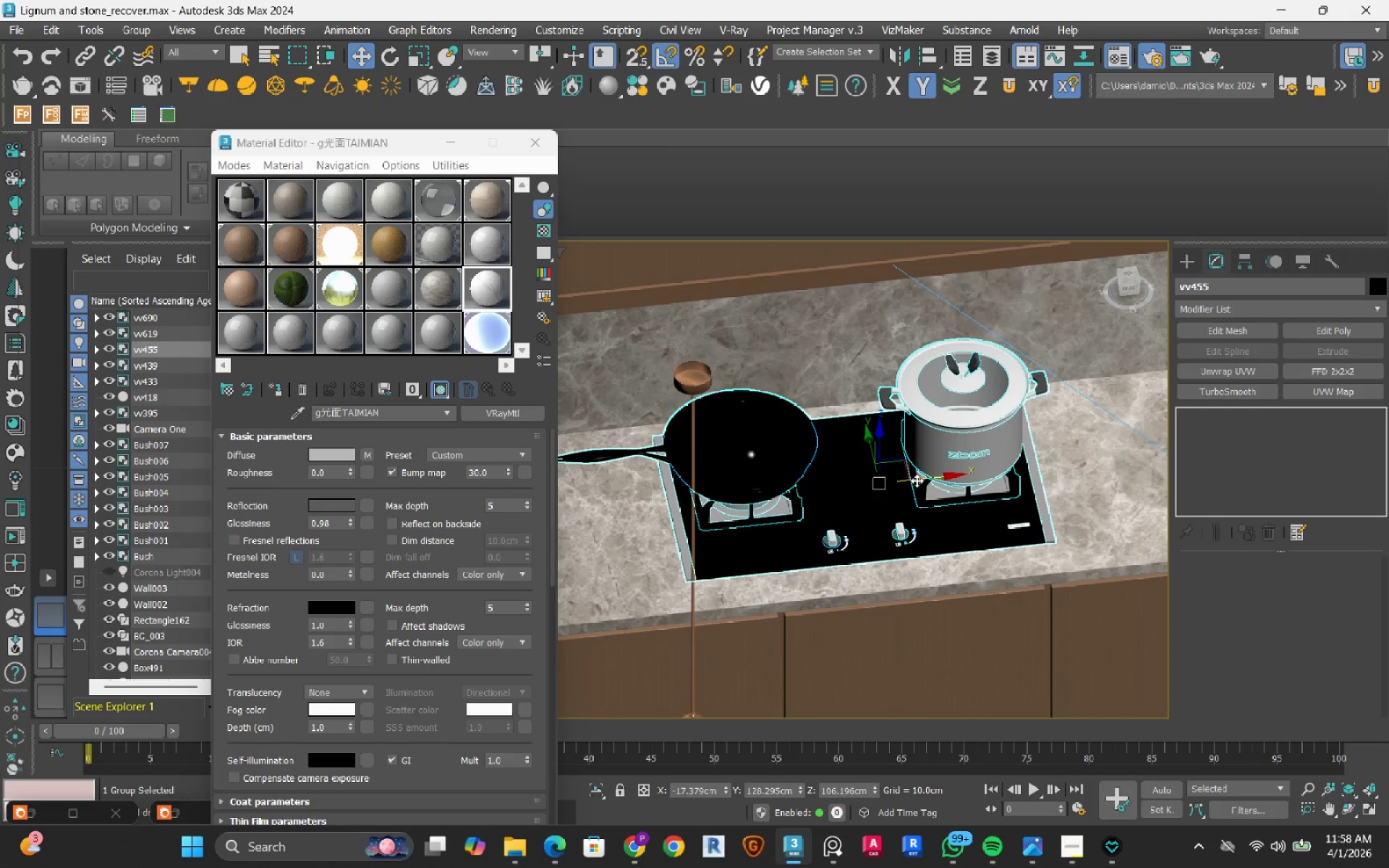 
left_click_drag(start_coordinate=[935, 478], to_coordinate=[985, 478])
 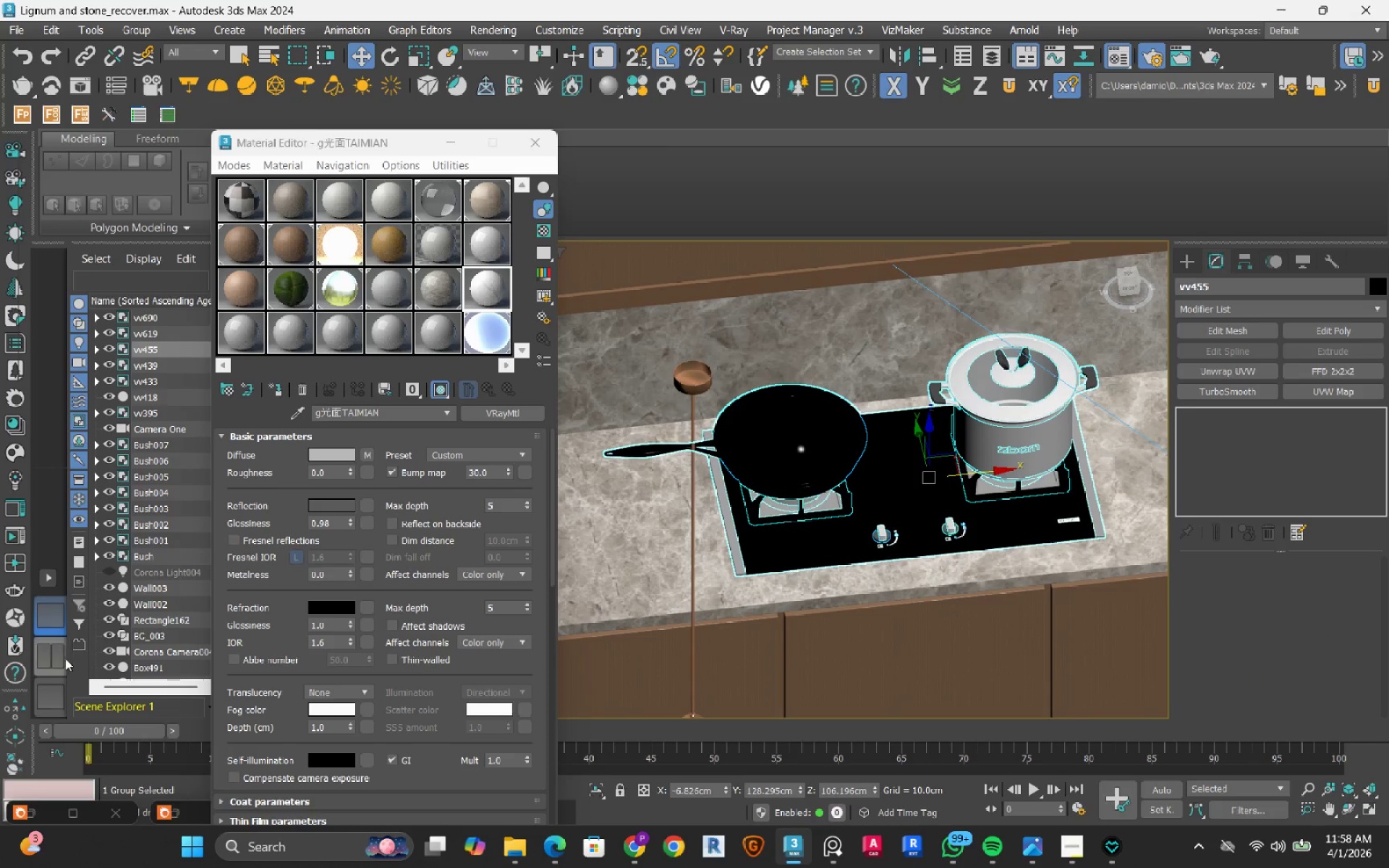 
left_click([48, 655])
 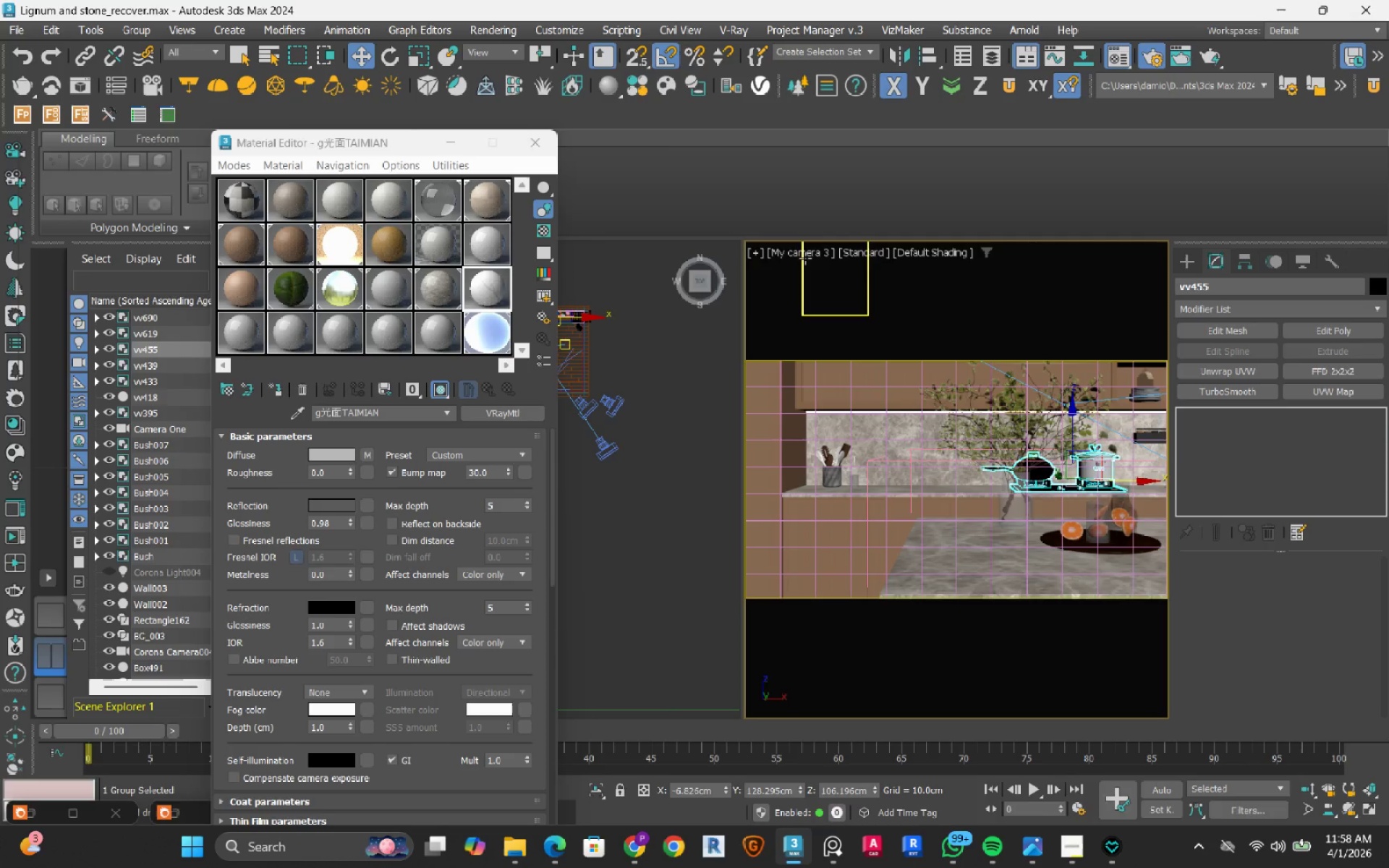 
double_click([805, 250])
 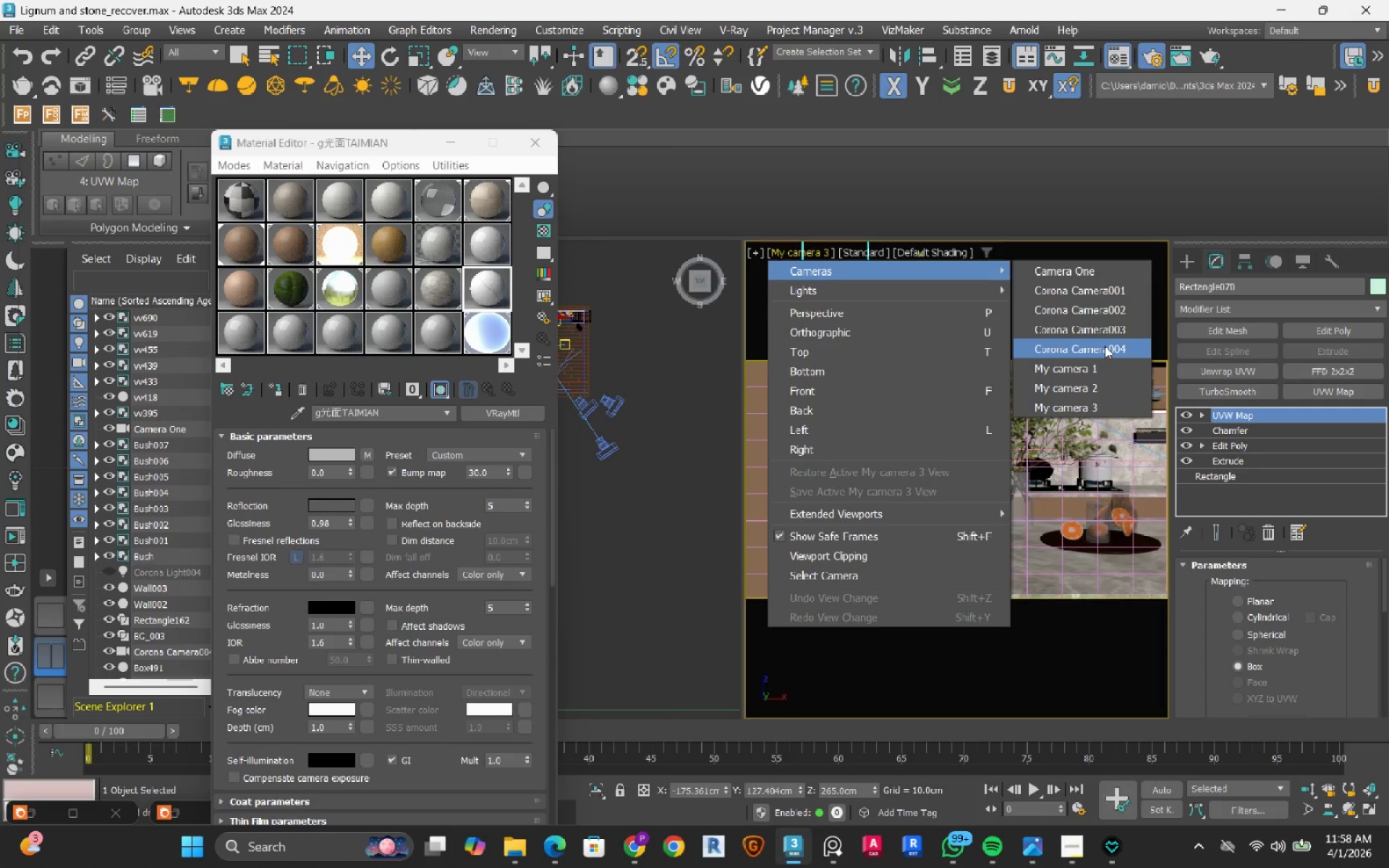 
left_click([1108, 333])
 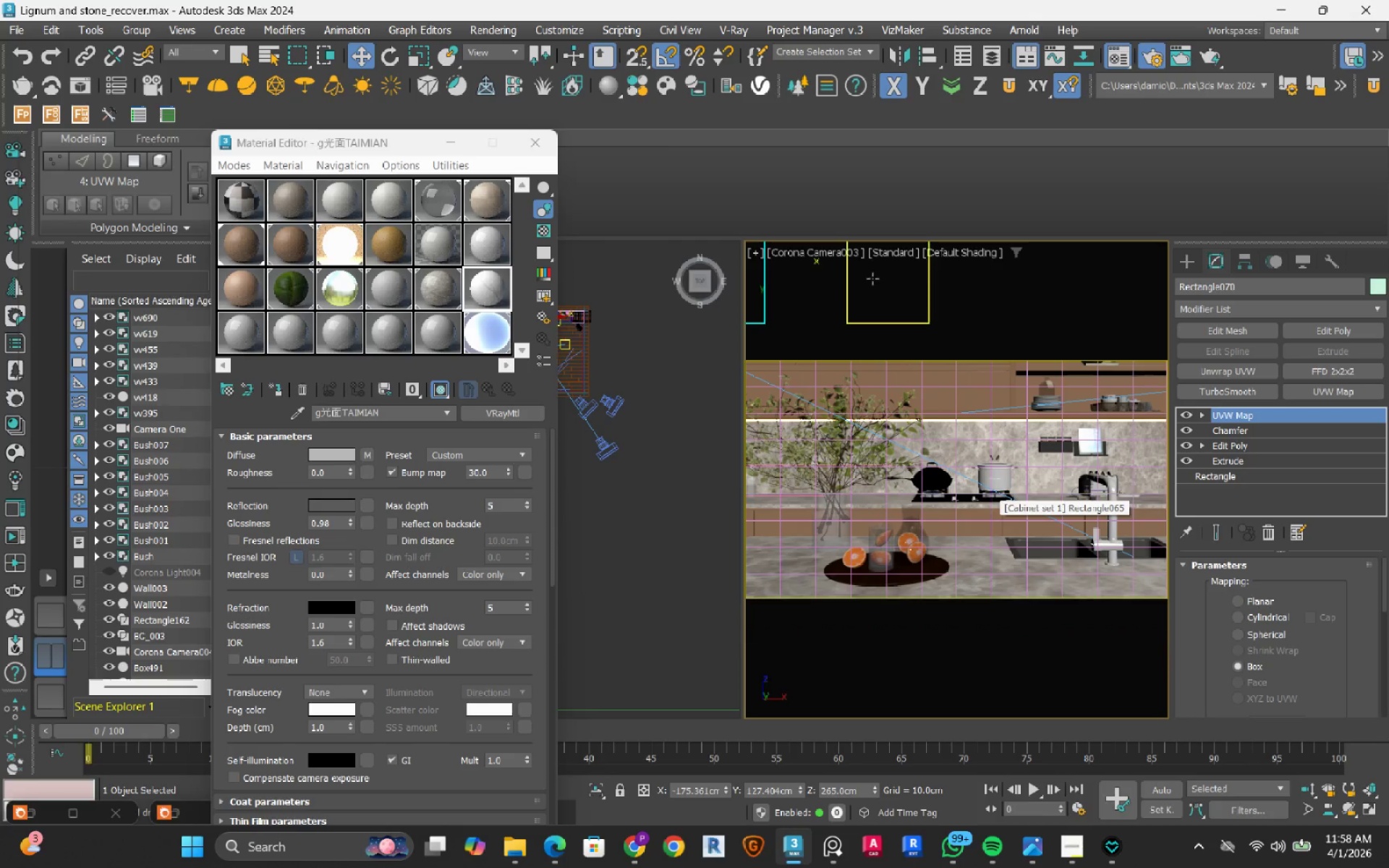 
left_click([841, 252])
 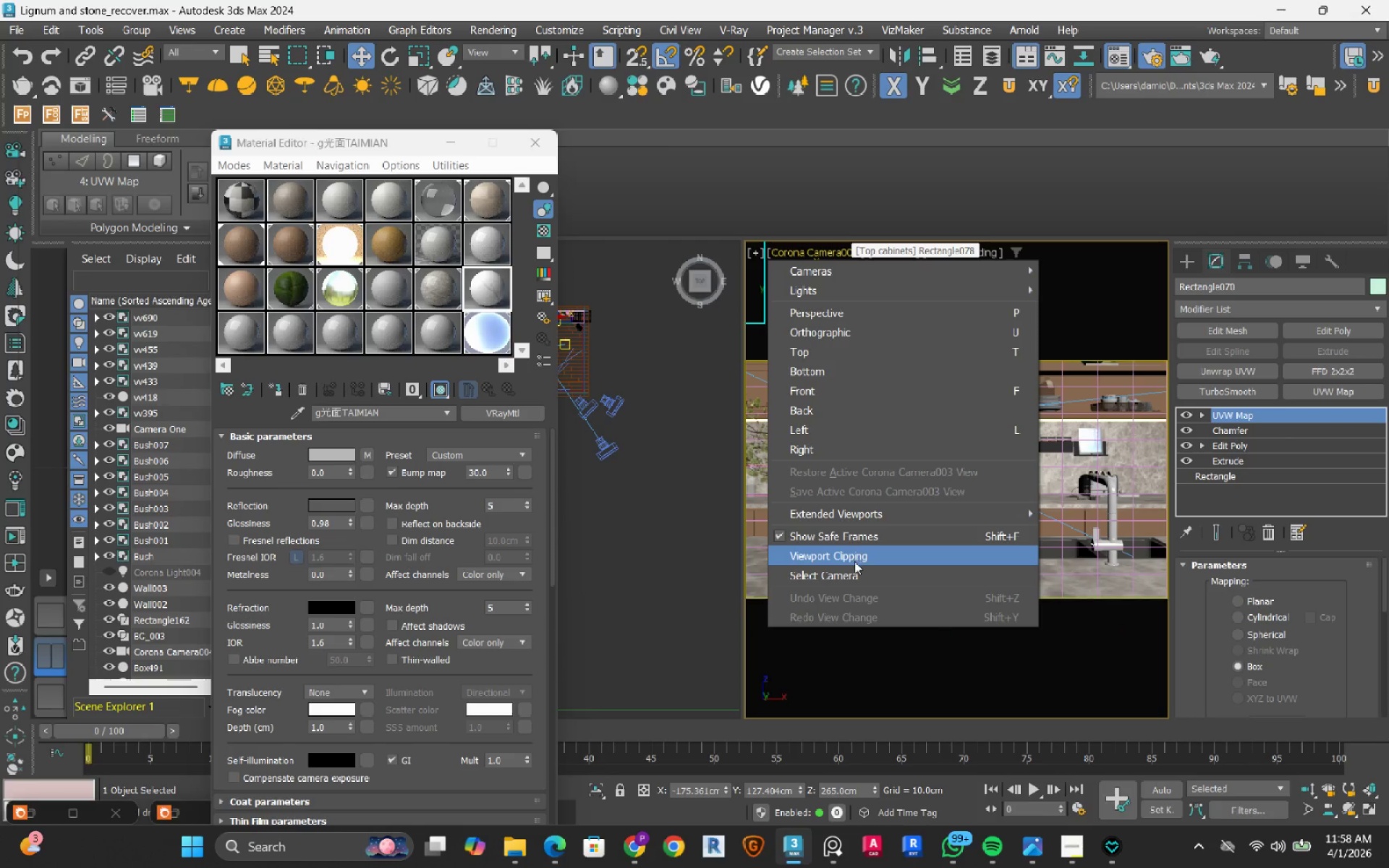 
left_click([852, 570])
 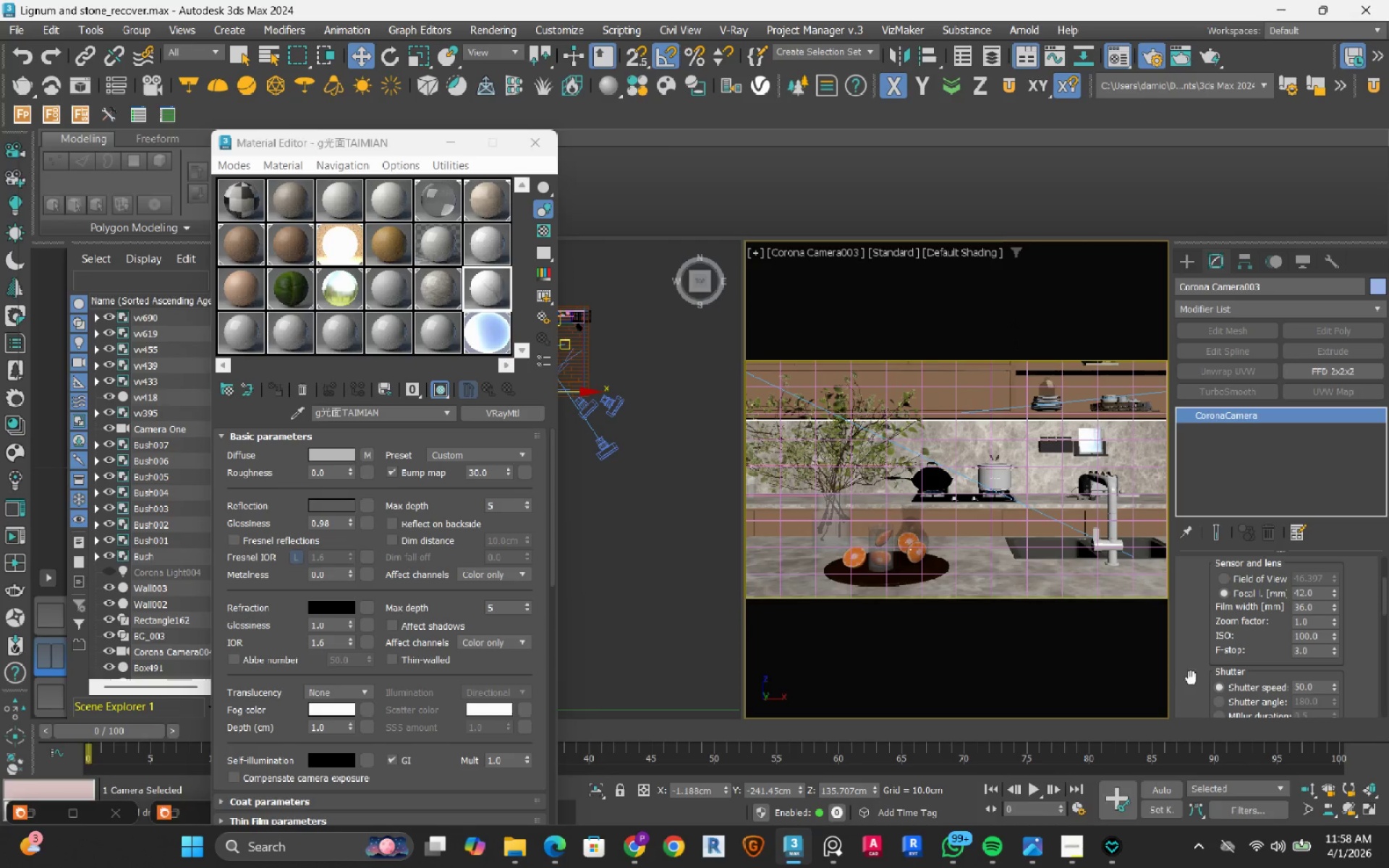 
scroll: coordinate [1199, 676], scroll_direction: down, amount: 12.0
 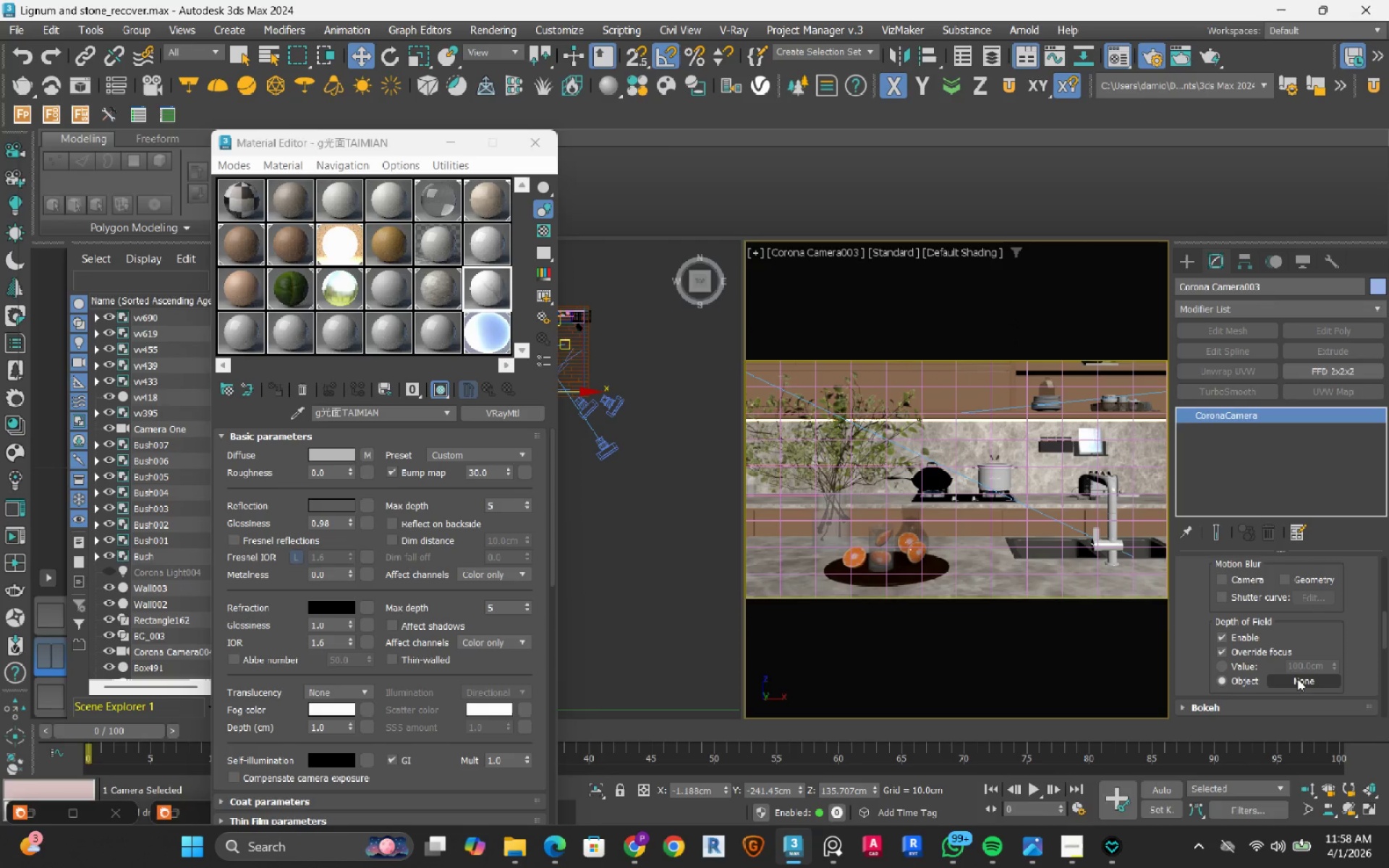 
left_click([1299, 679])
 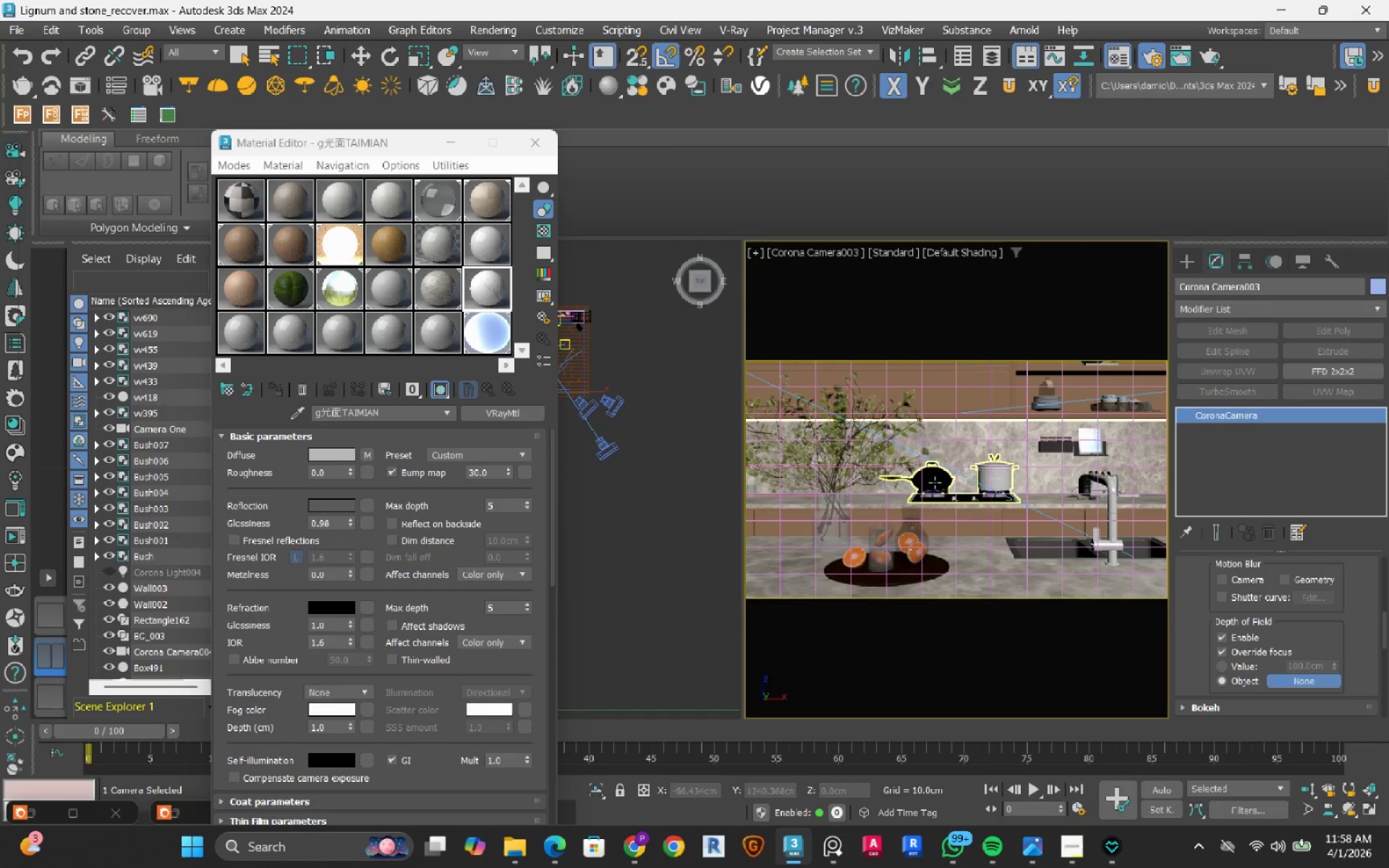 
left_click([935, 482])
 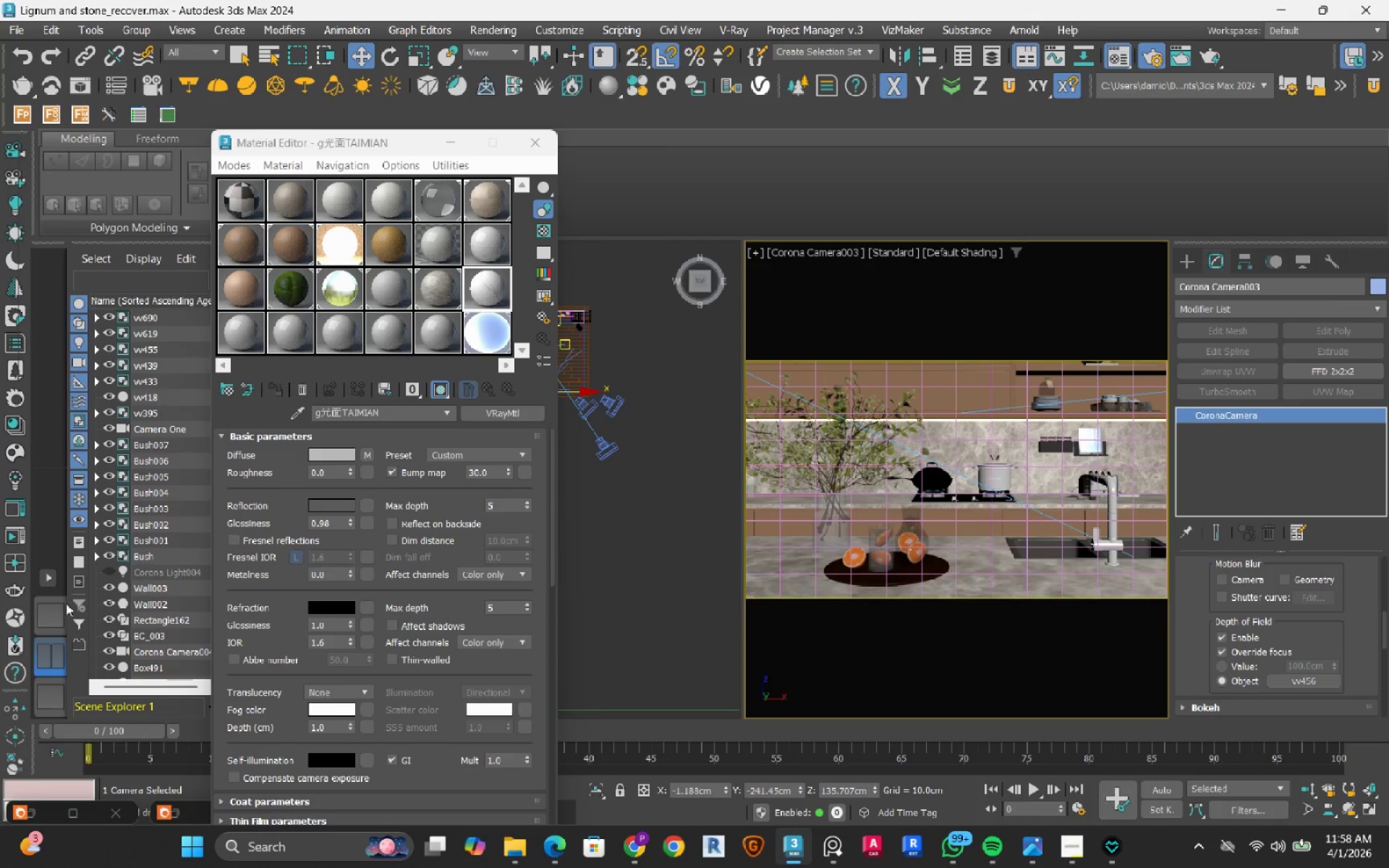 
wait(5.83)
 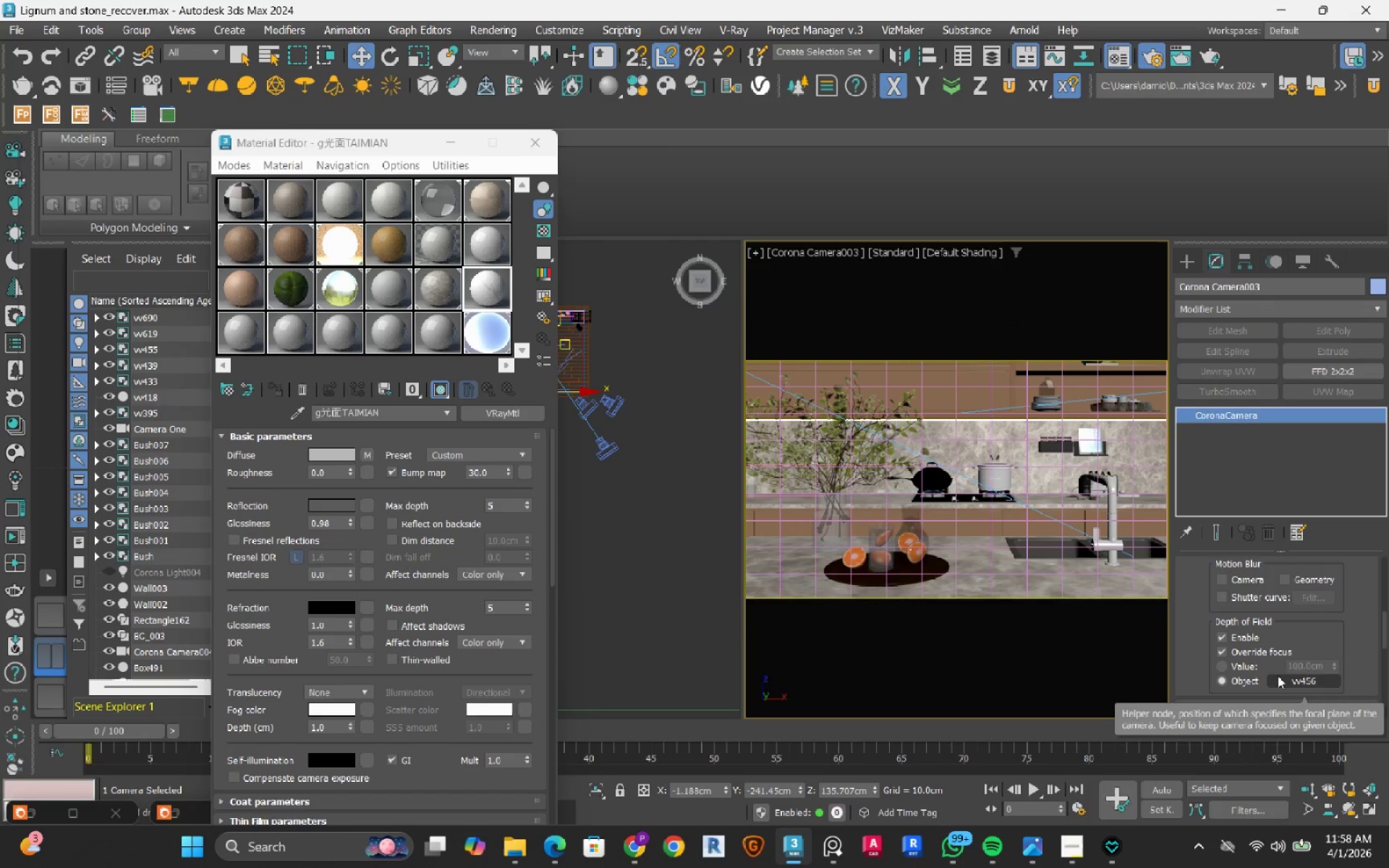 
scroll: coordinate [751, 602], scroll_direction: down, amount: 6.0
 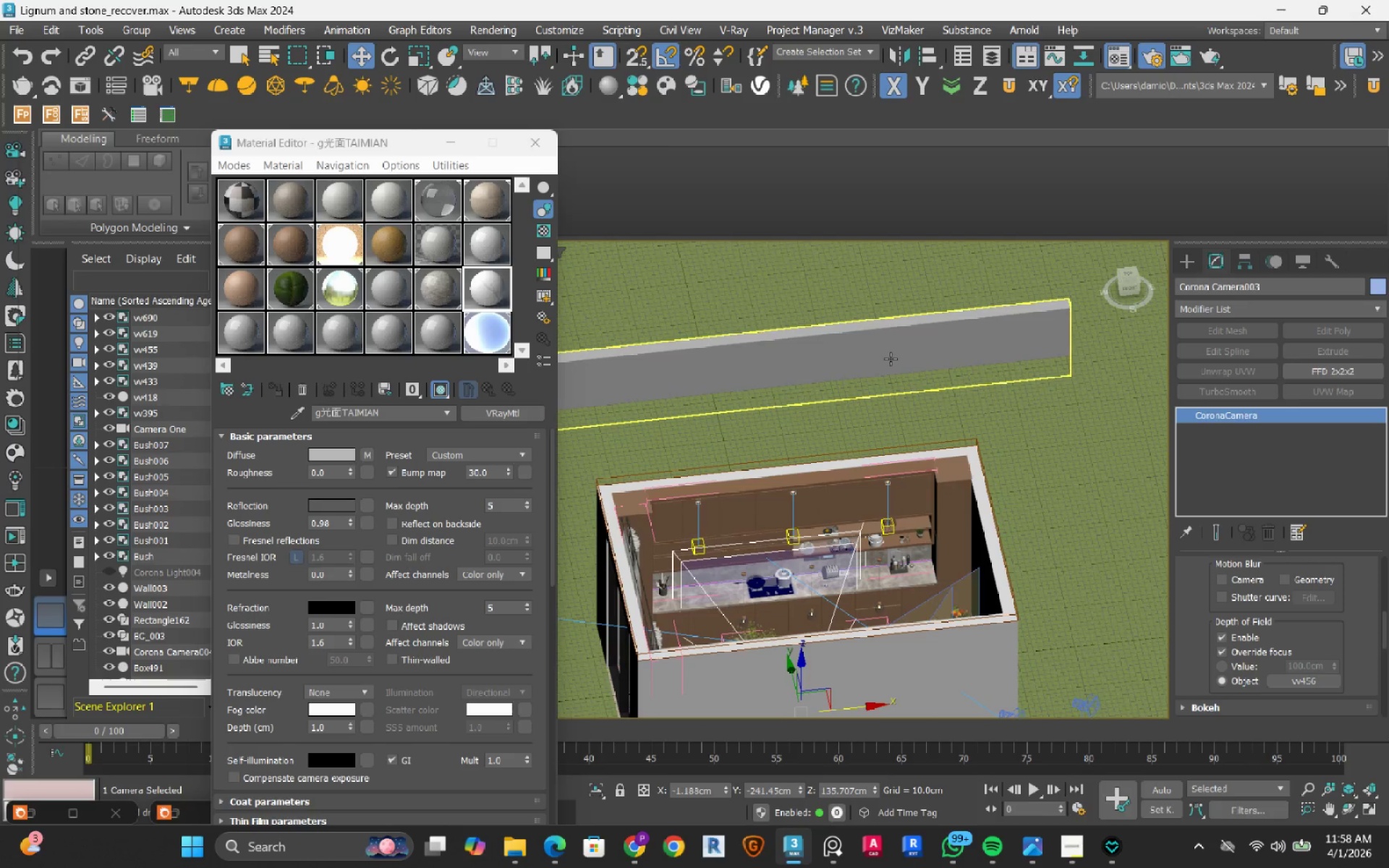 
left_click([891, 359])
 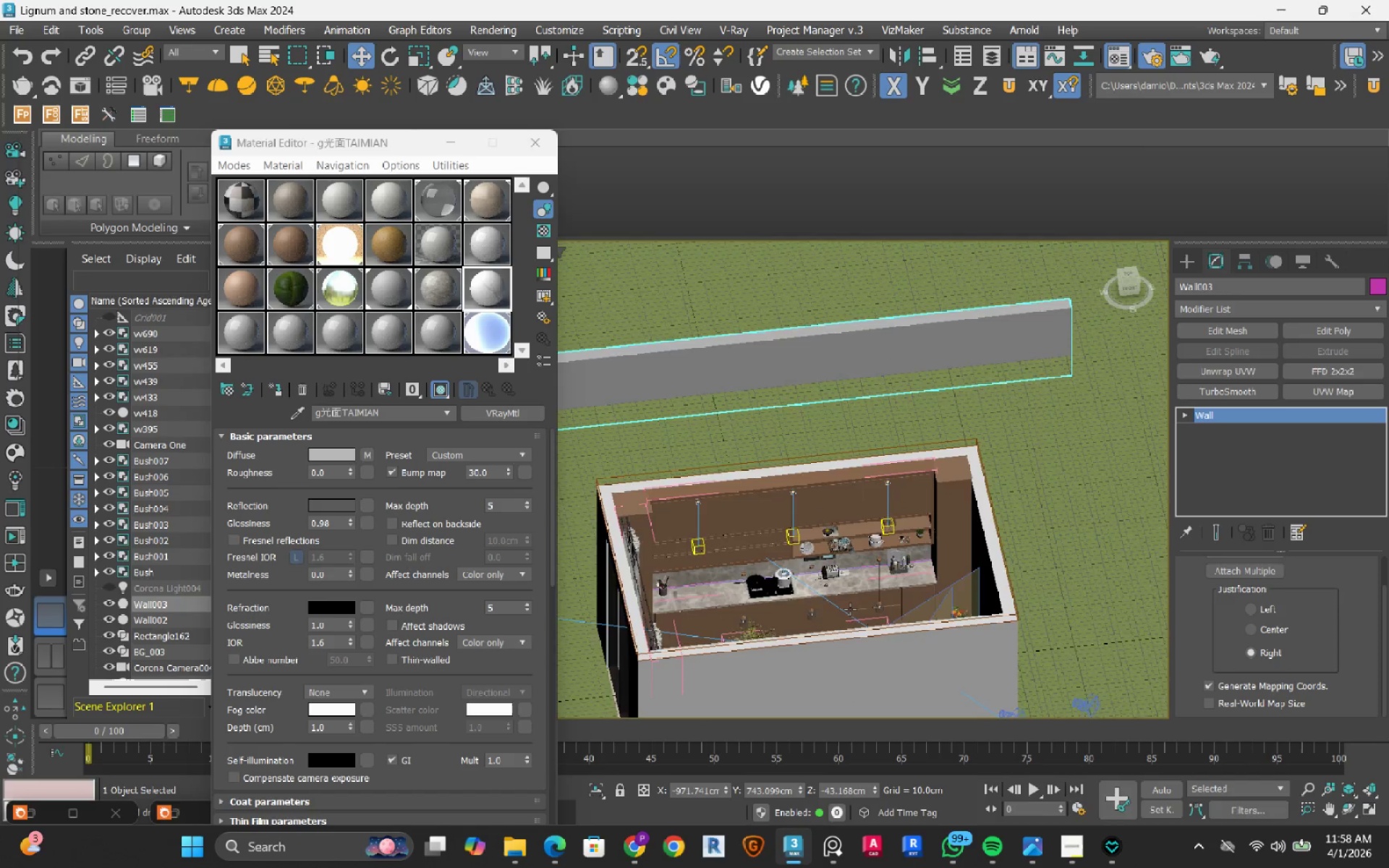 
scroll: coordinate [825, 550], scroll_direction: up, amount: 5.0
 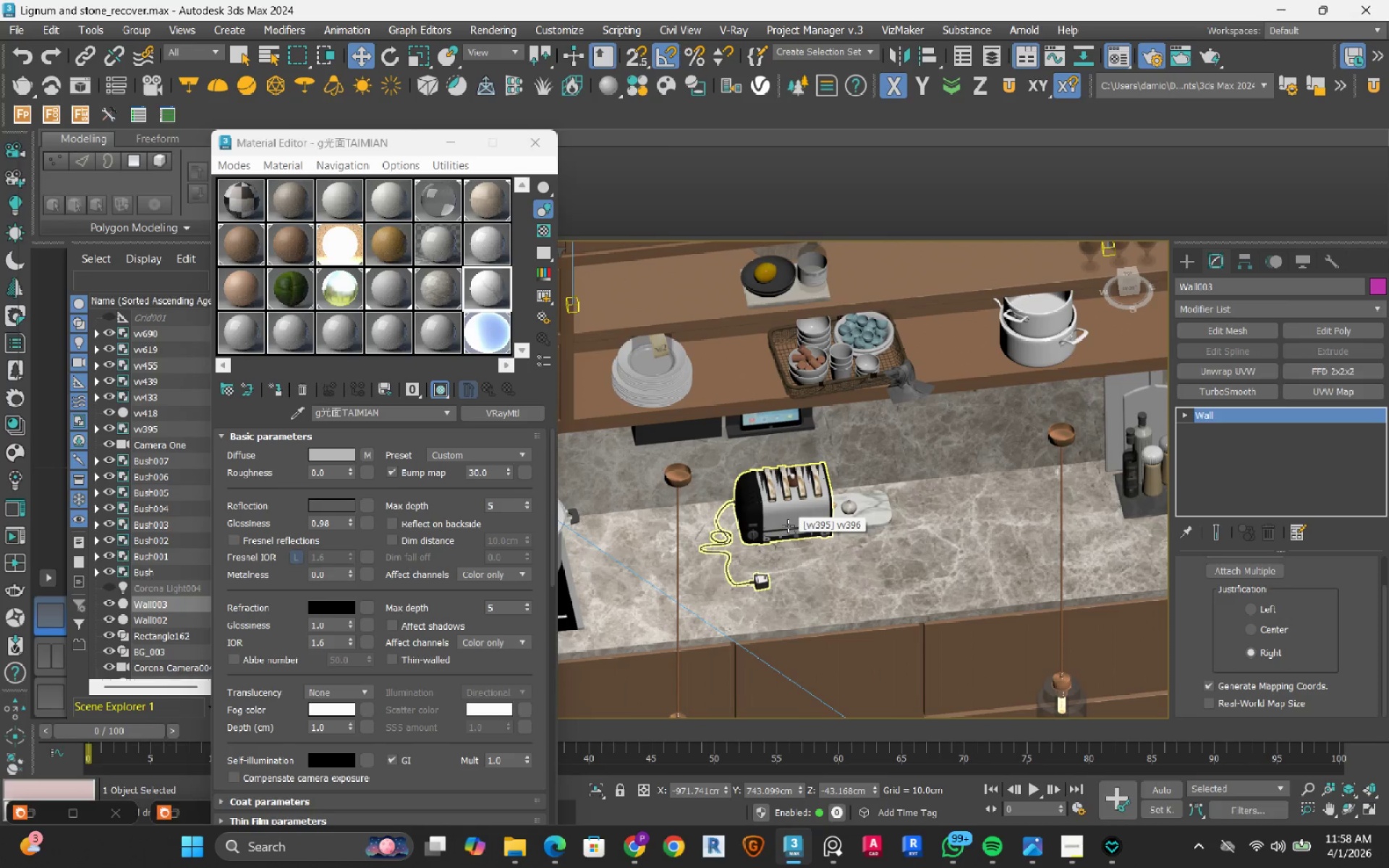 
scroll: coordinate [788, 526], scroll_direction: down, amount: 1.0
 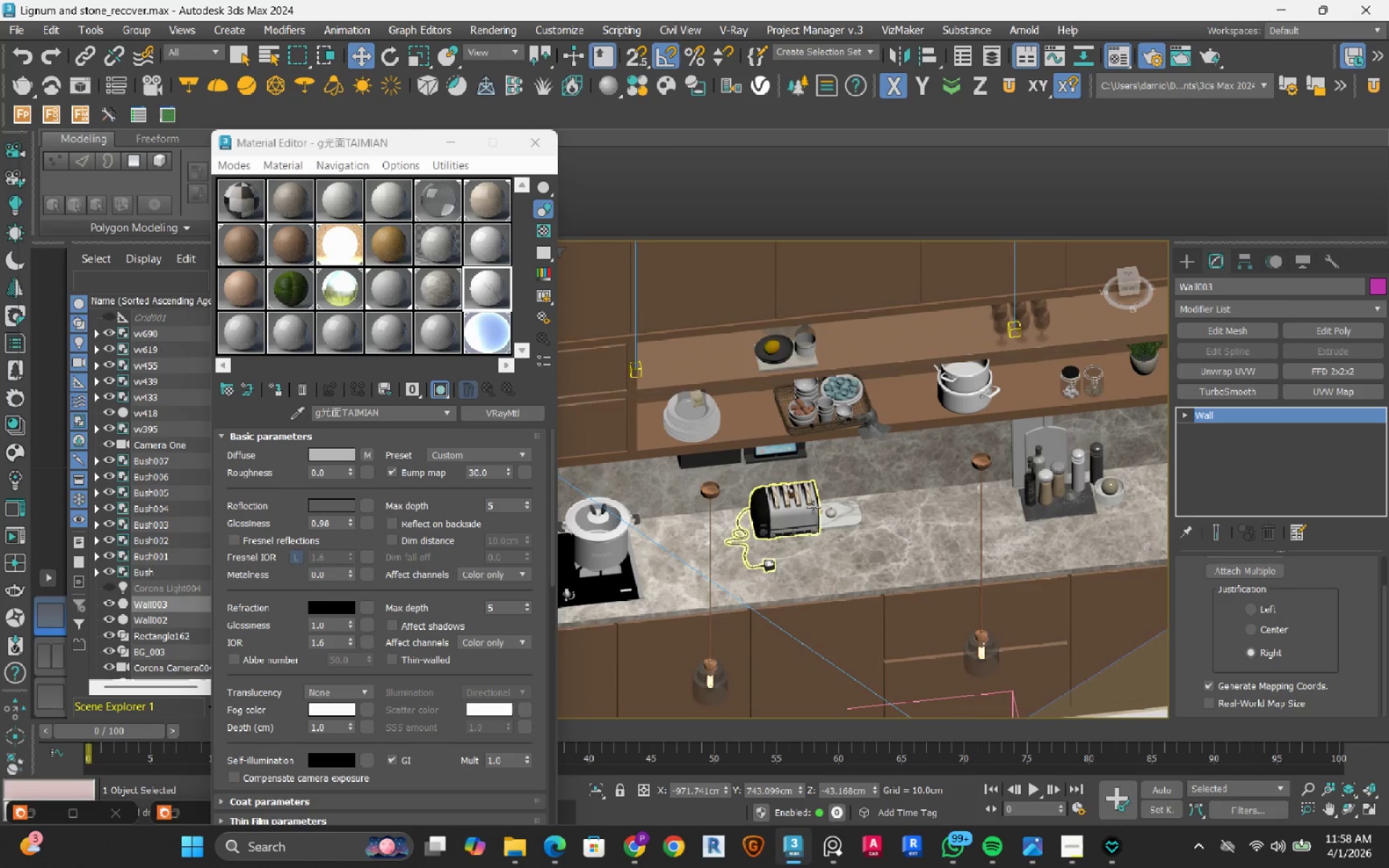 
left_click([813, 507])
 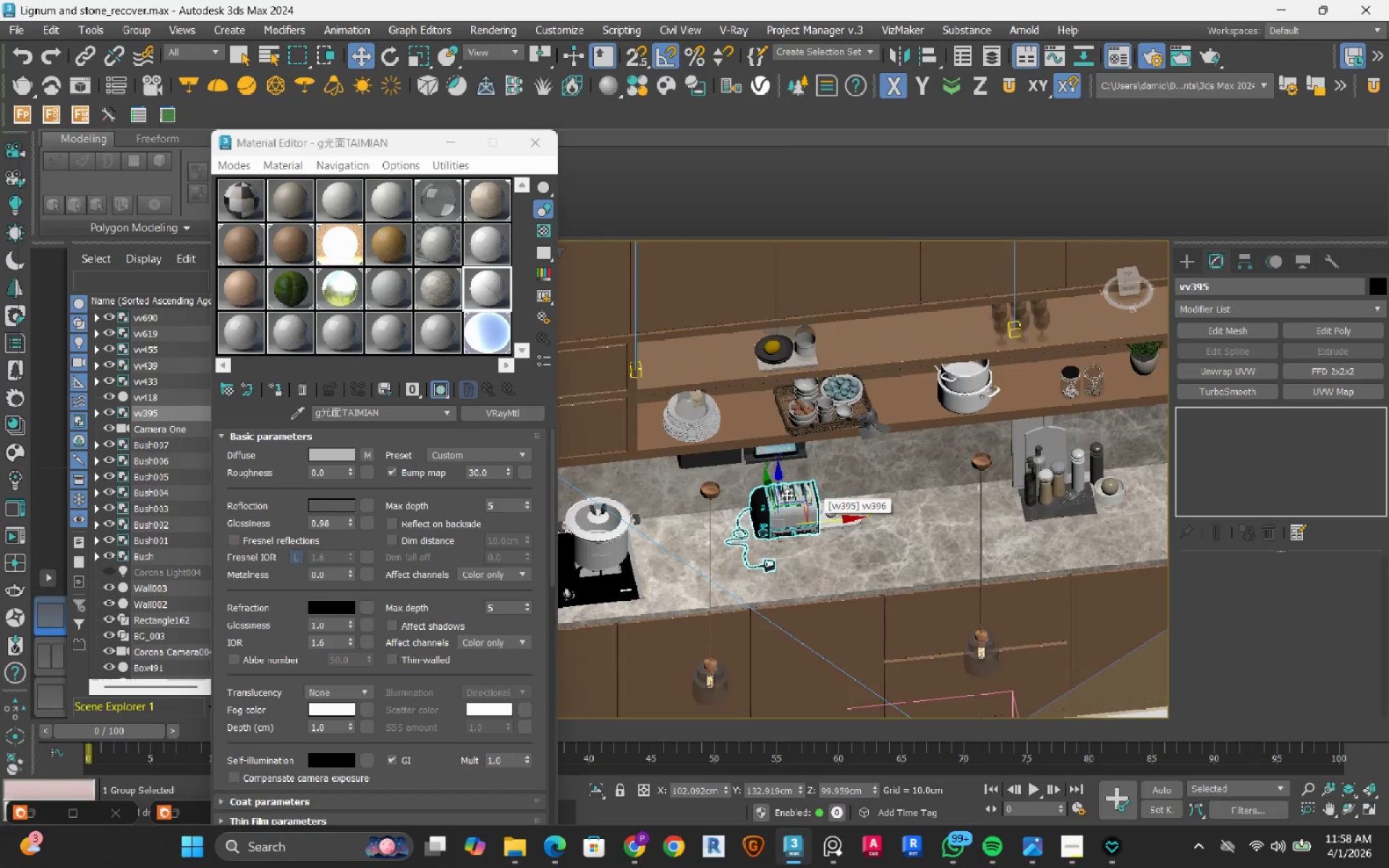 
hold_key(key=AltLeft, duration=0.62)
 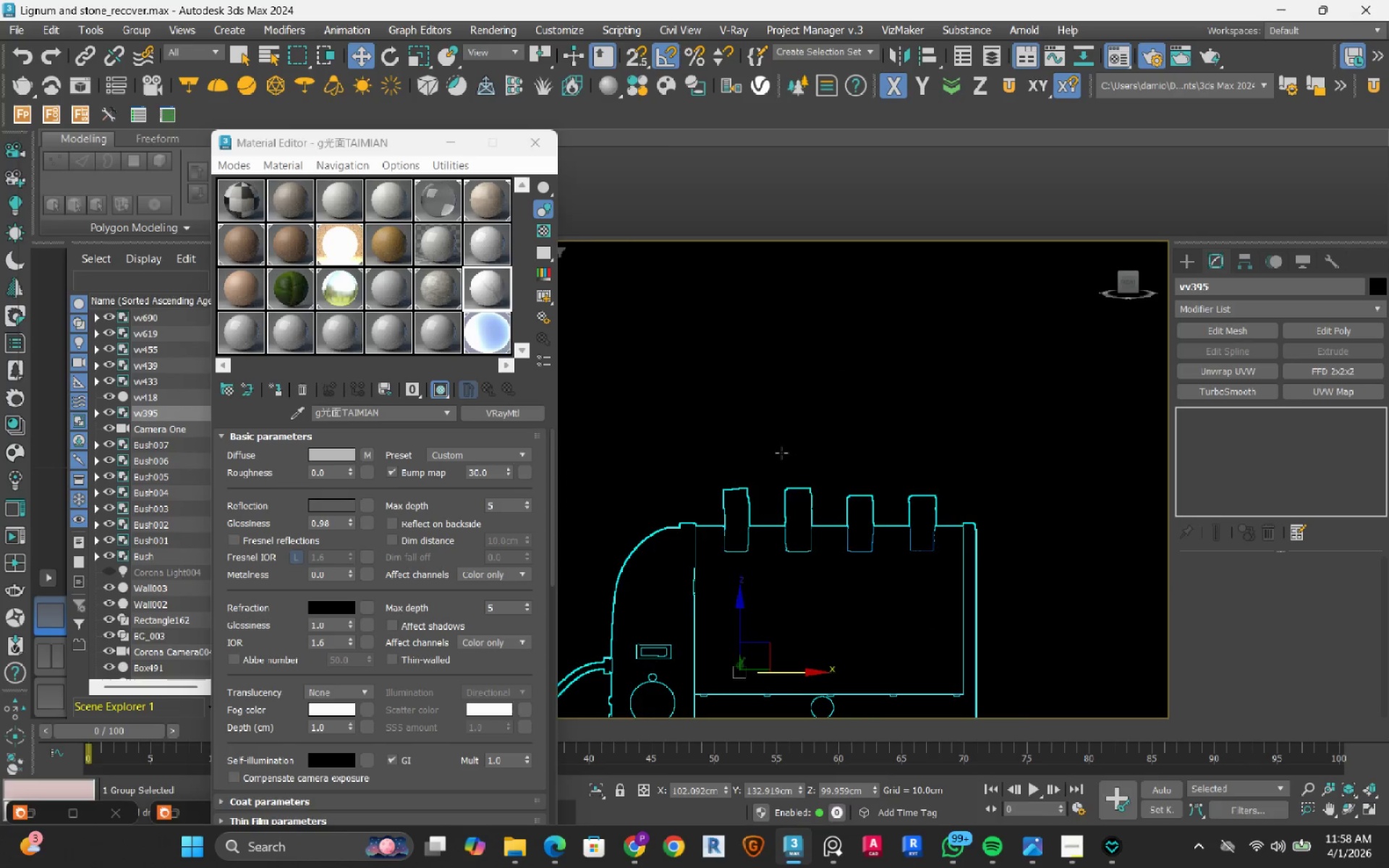 
scroll: coordinate [786, 495], scroll_direction: up, amount: 5.0
 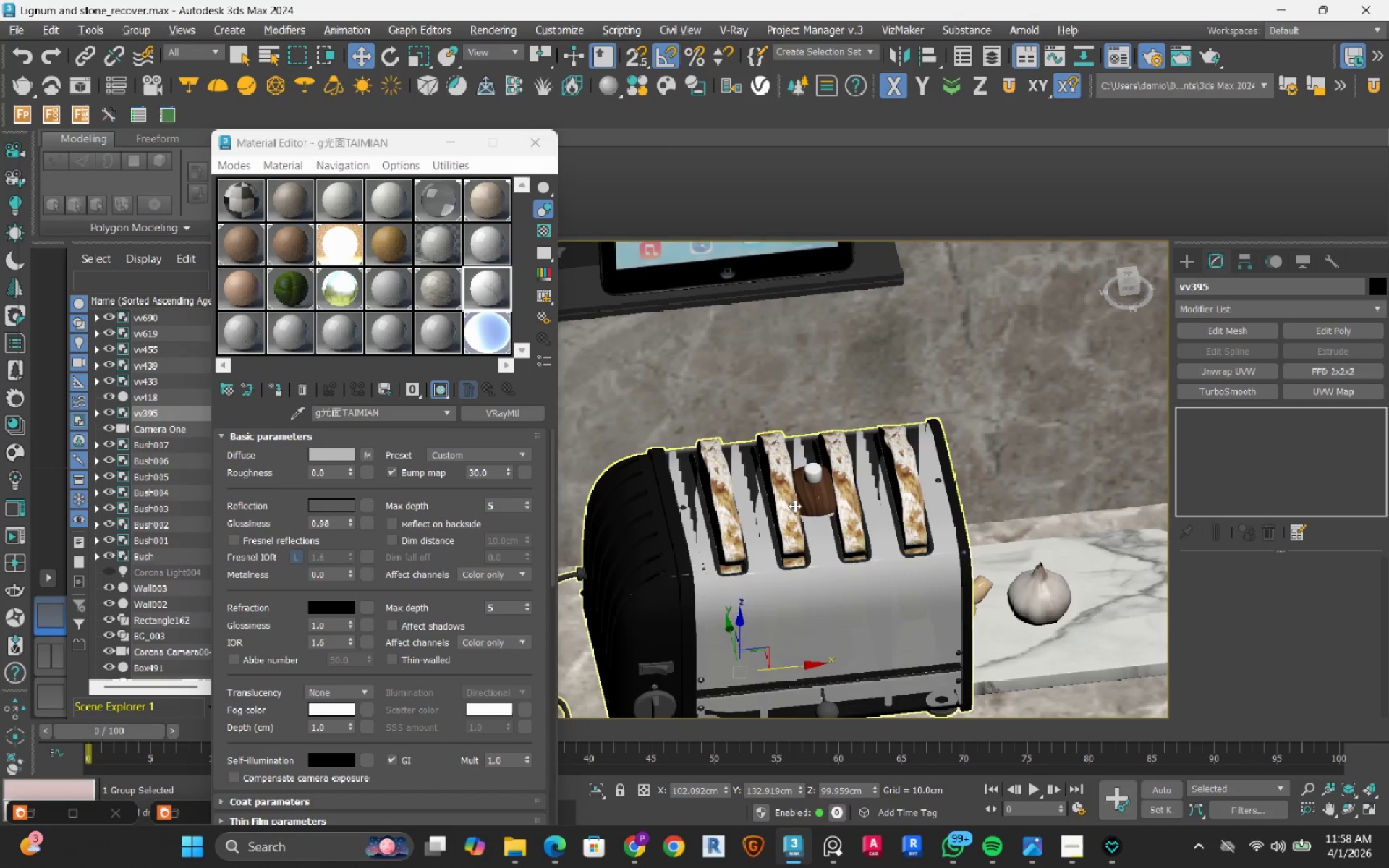 
key(Alt+AltLeft)
 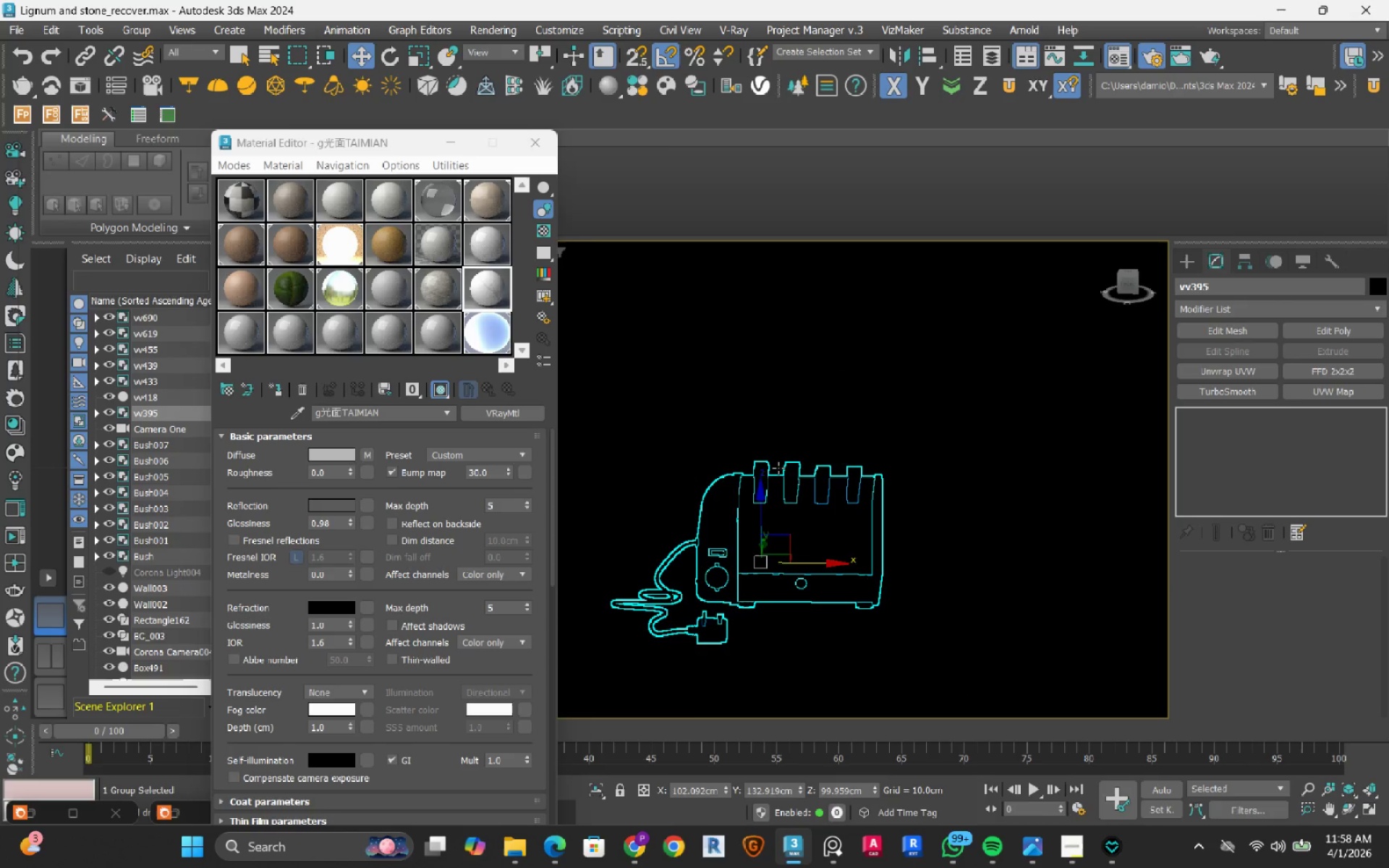 
scroll: coordinate [781, 453], scroll_direction: down, amount: 2.0
 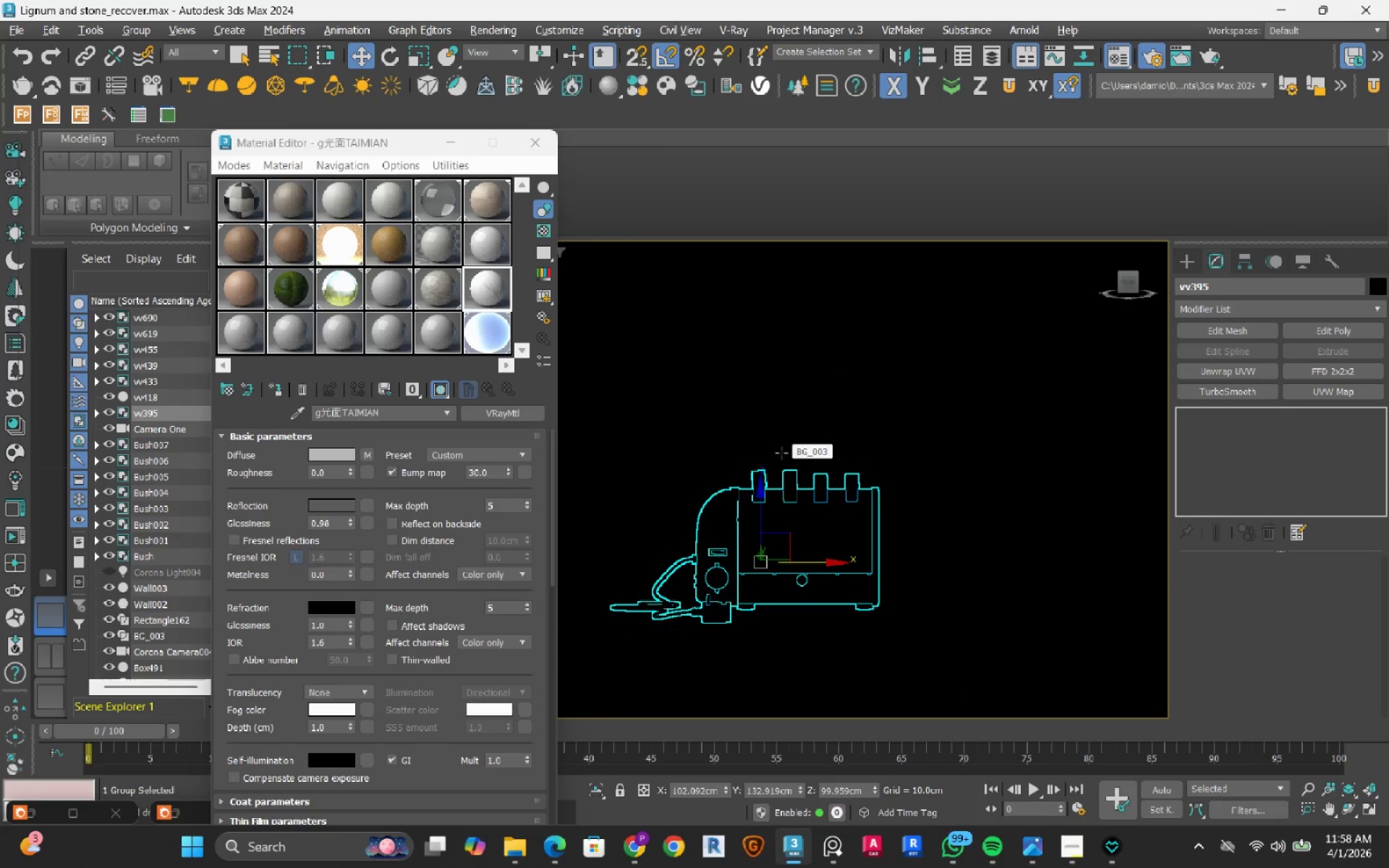 
type(pz)
 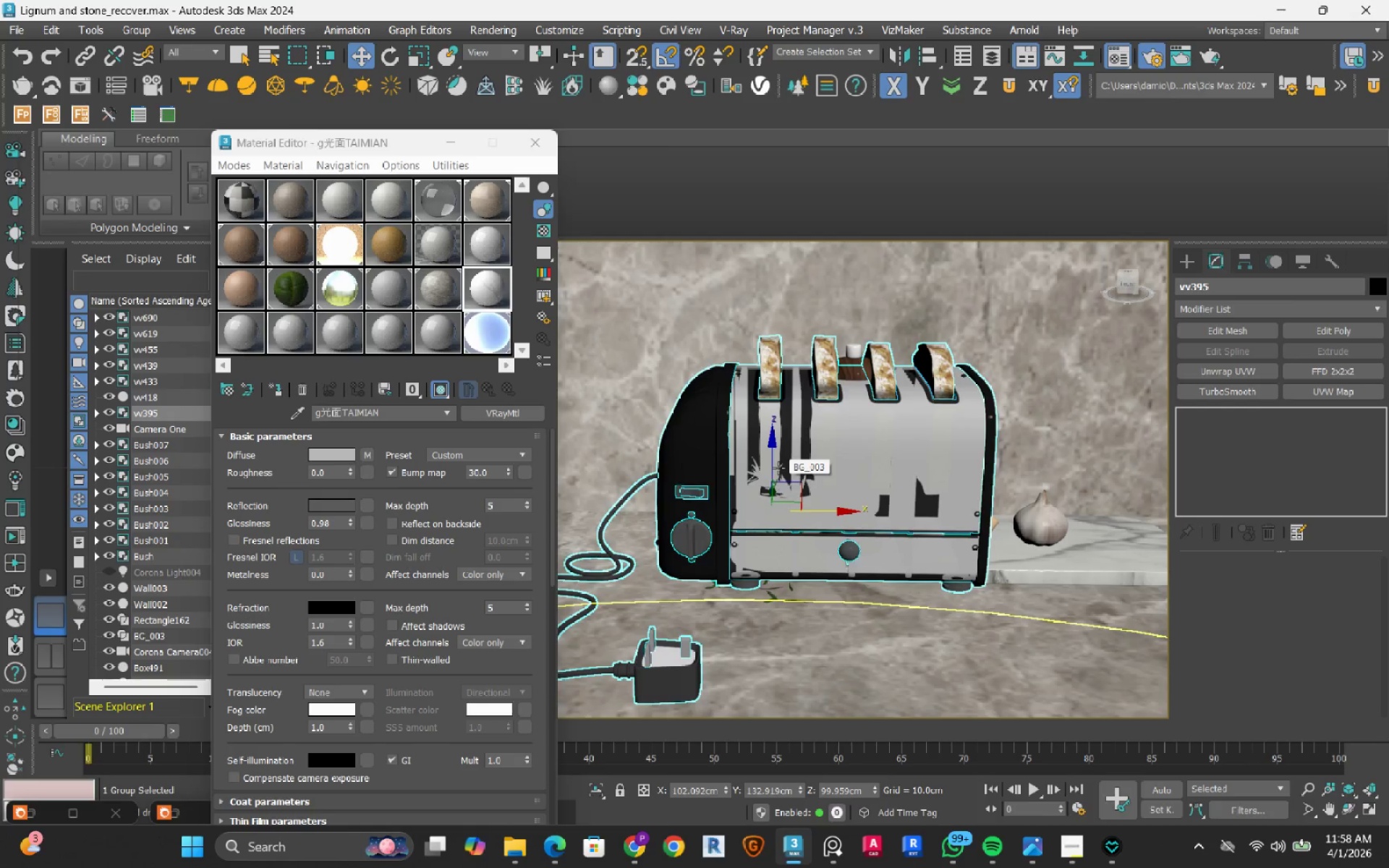 
scroll: coordinate [778, 468], scroll_direction: down, amount: 1.0
 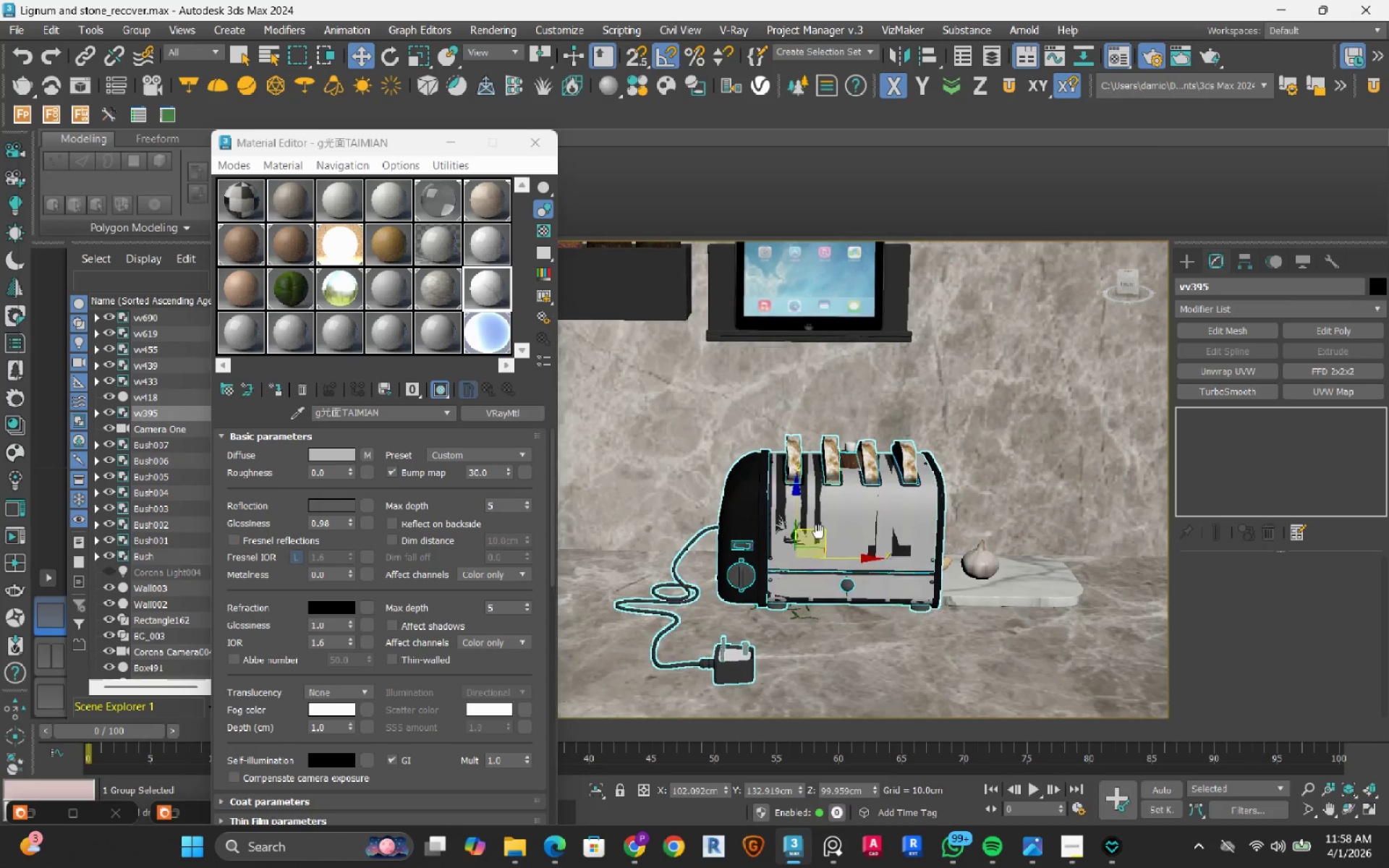 
hold_key(key=AltLeft, duration=1.06)
 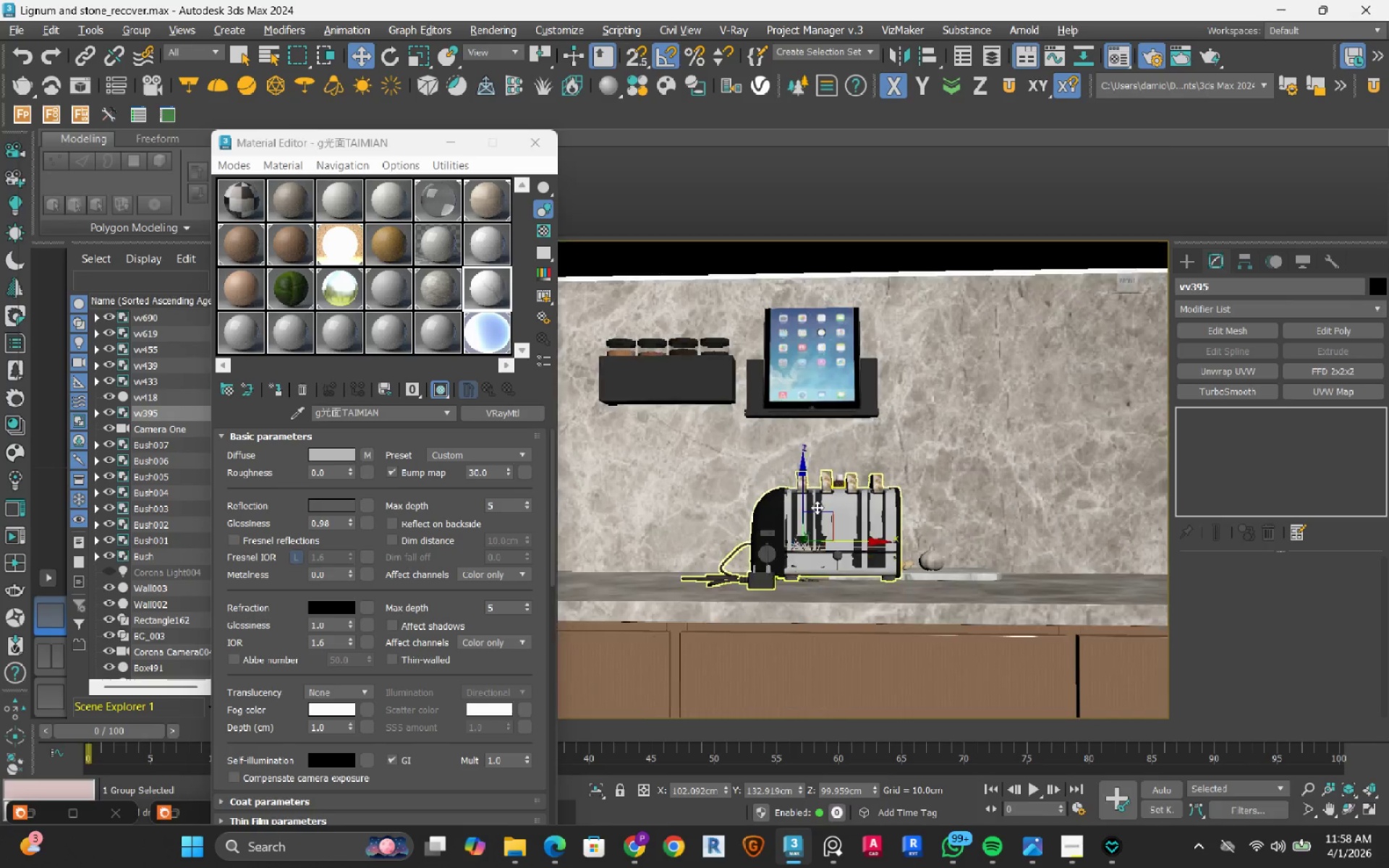 
scroll: coordinate [817, 507], scroll_direction: down, amount: 1.0
 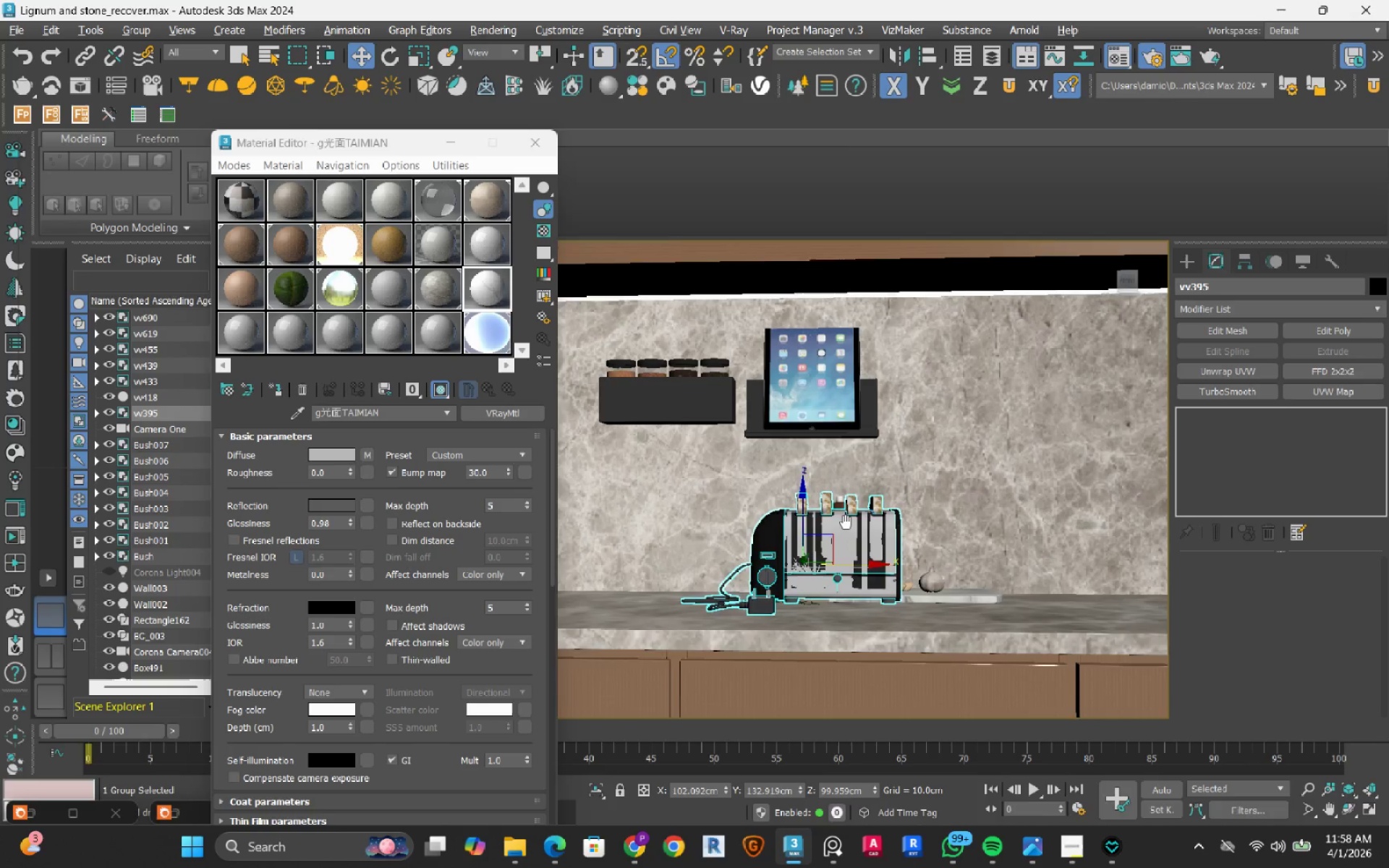 
hold_key(key=AltLeft, duration=0.84)
 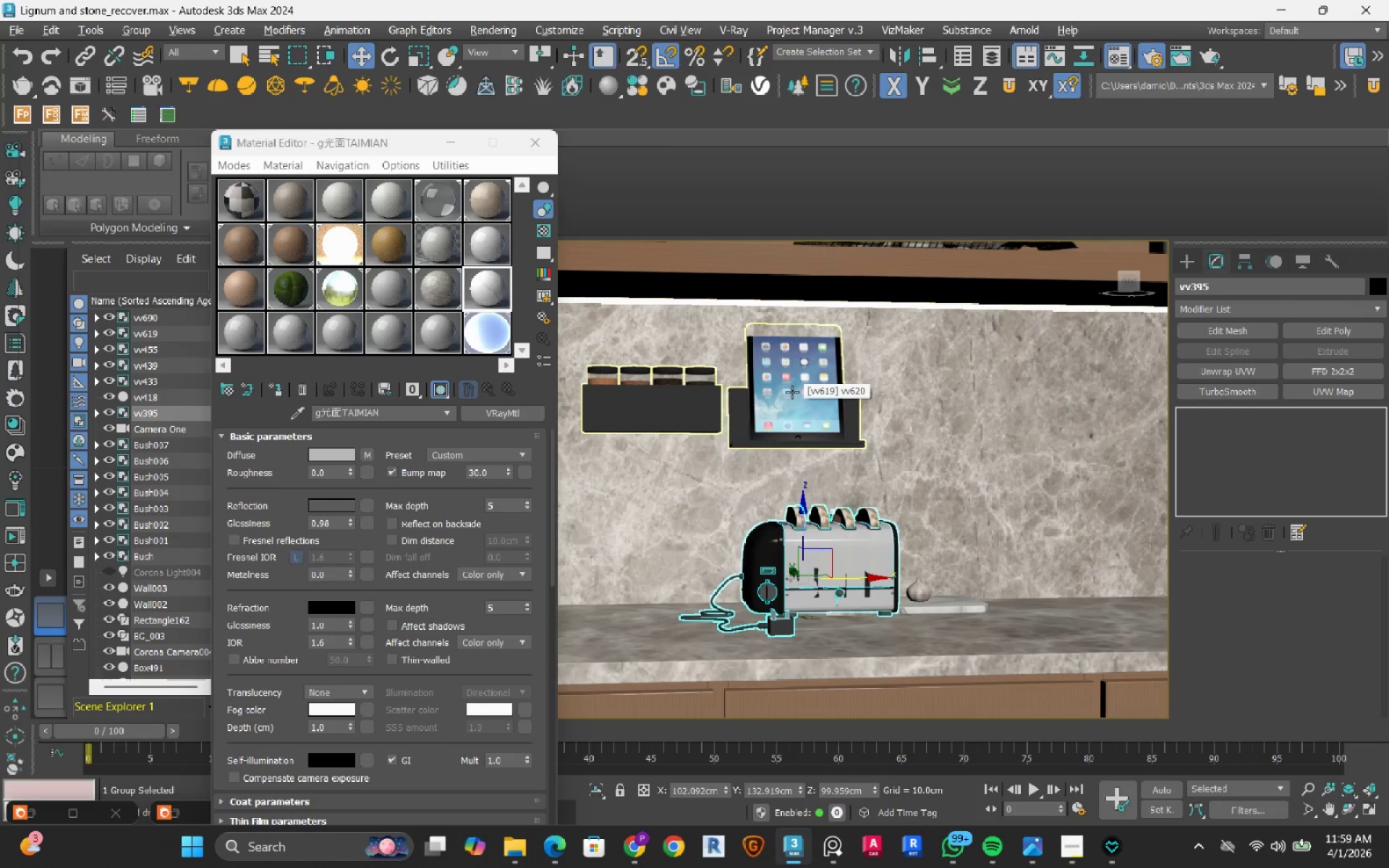 
left_click([792, 392])
 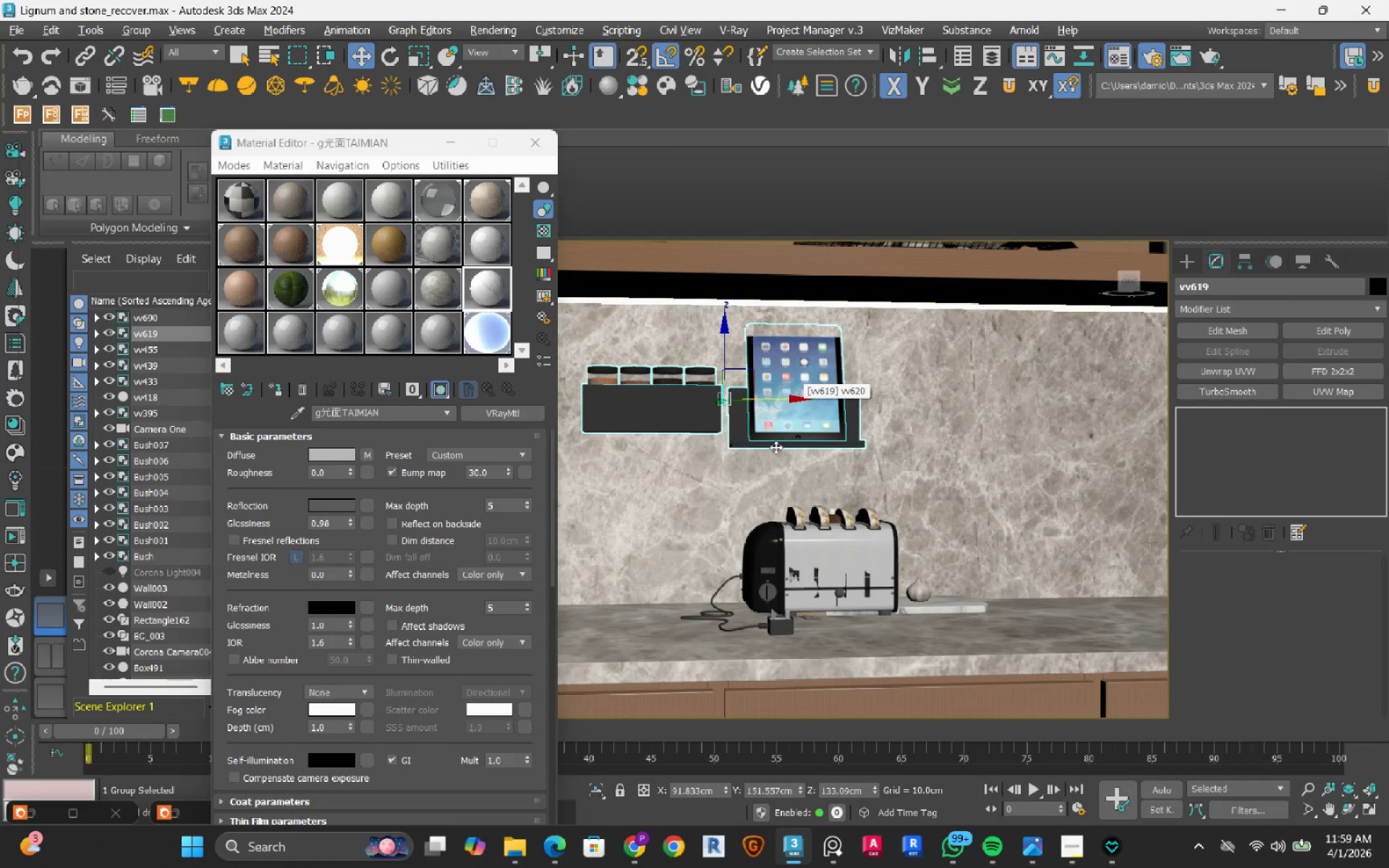 
hold_key(key=AltLeft, duration=1.02)
 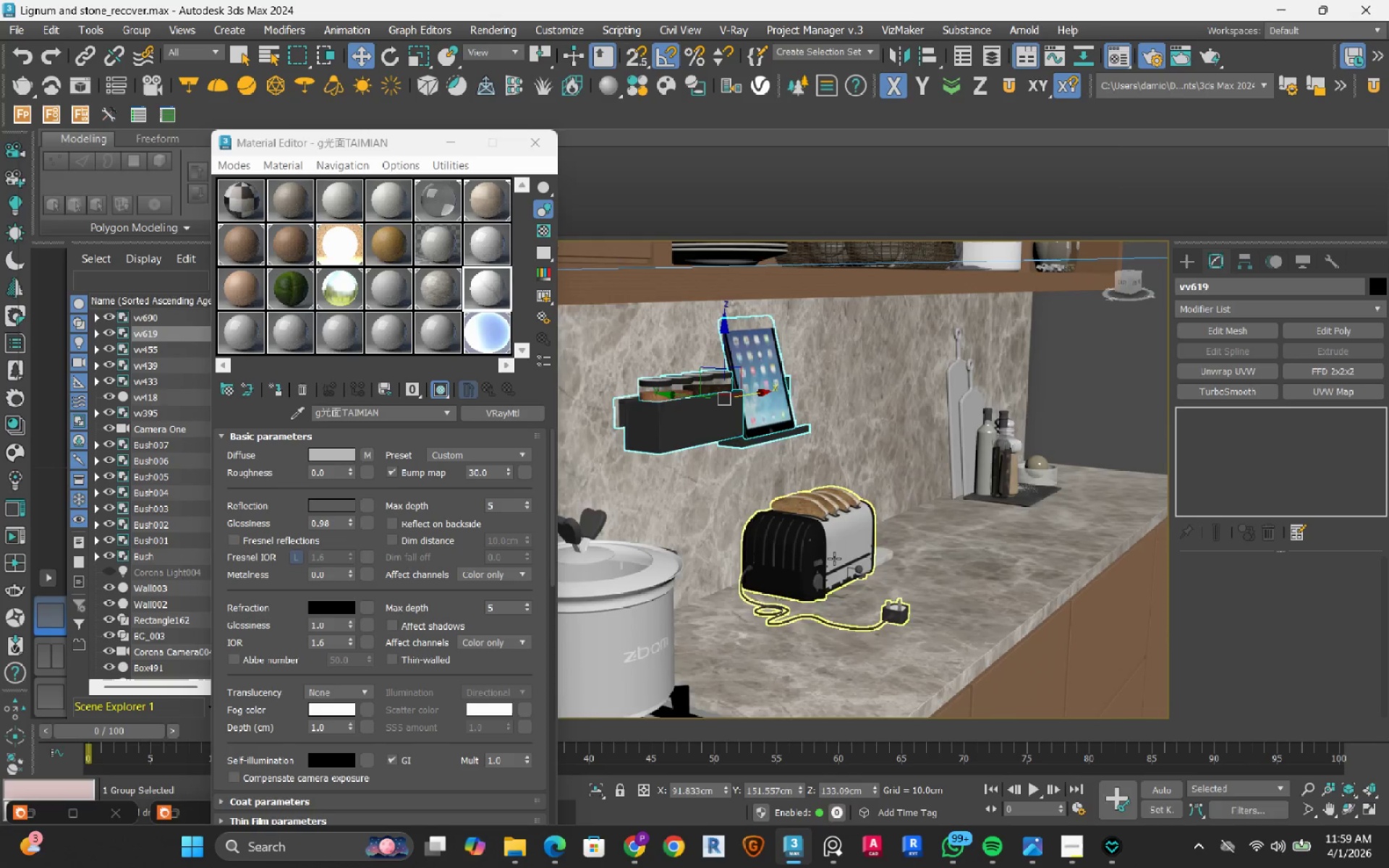 
scroll: coordinate [834, 558], scroll_direction: up, amount: 1.0
 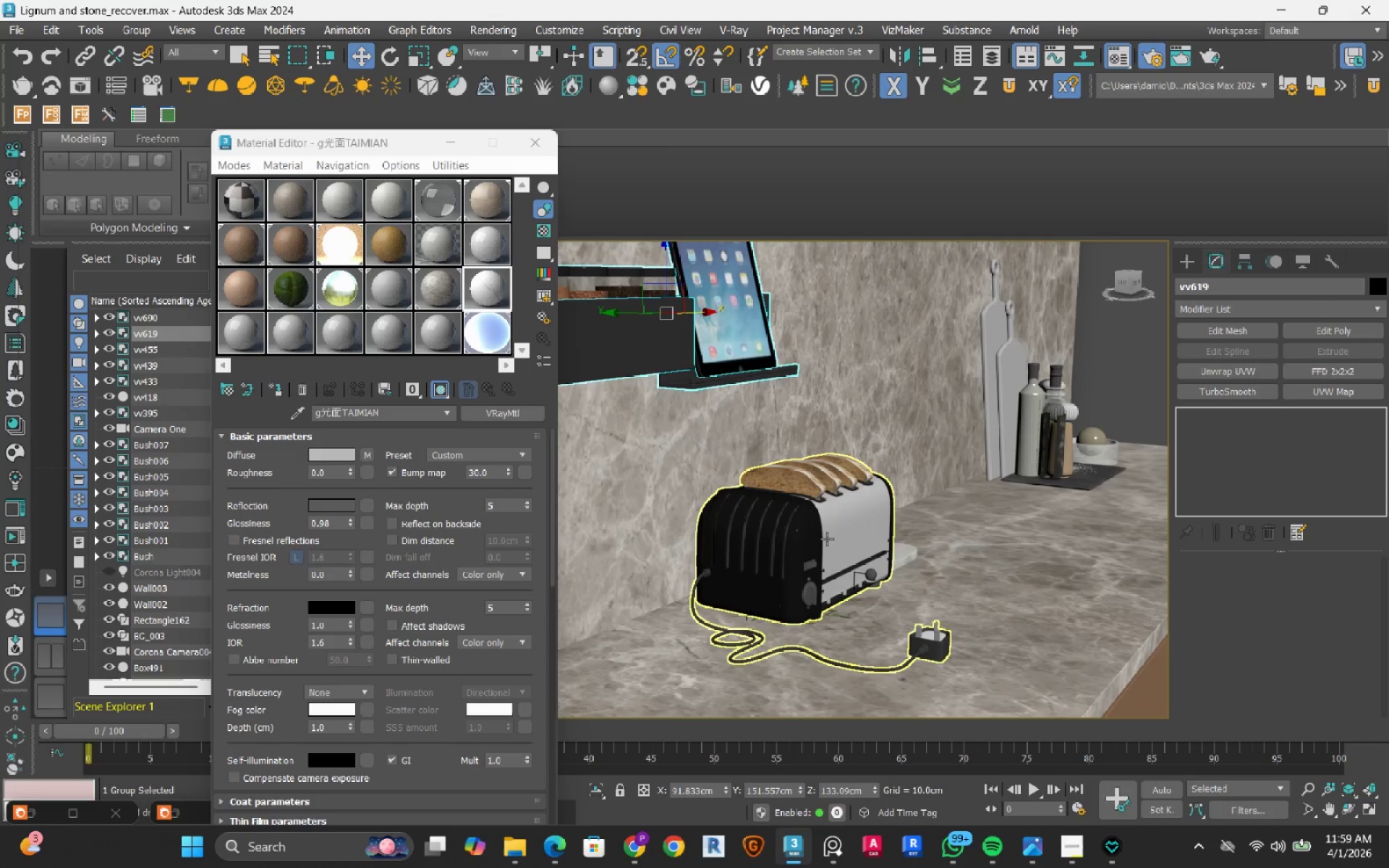 
key(F3)
 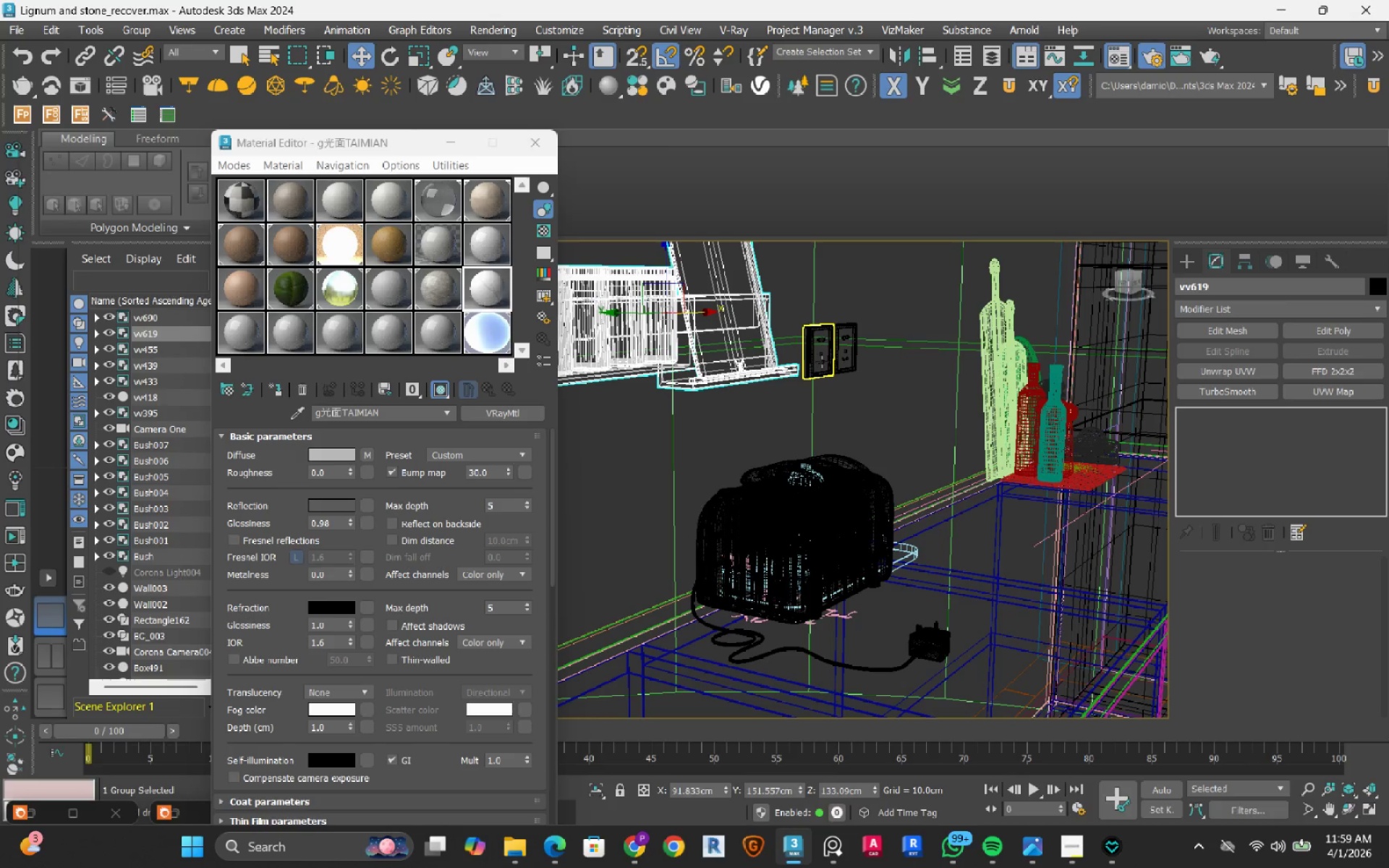 
hold_key(key=ControlLeft, duration=1.5)
left_click([822, 362])
 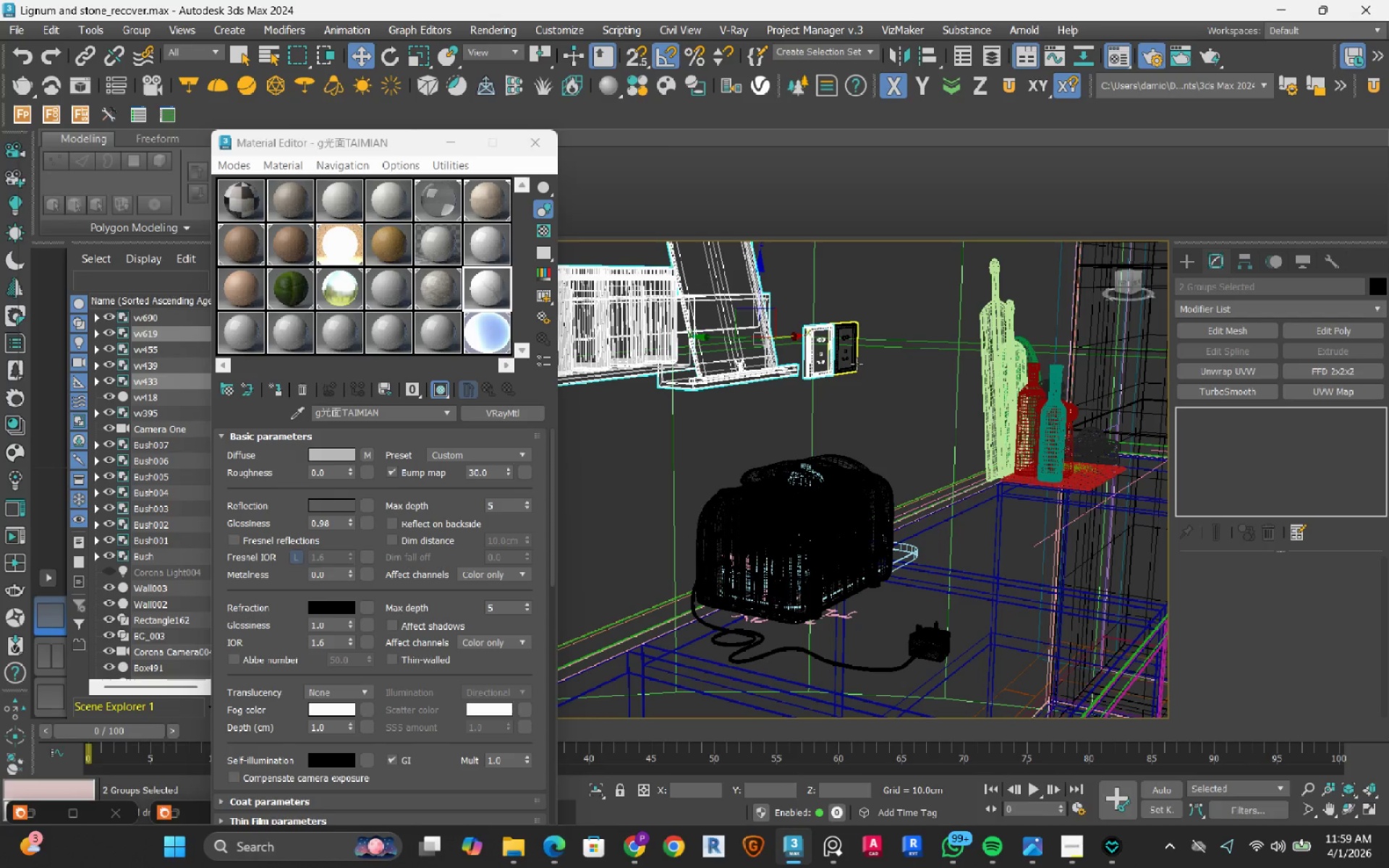 
left_click([857, 364])
 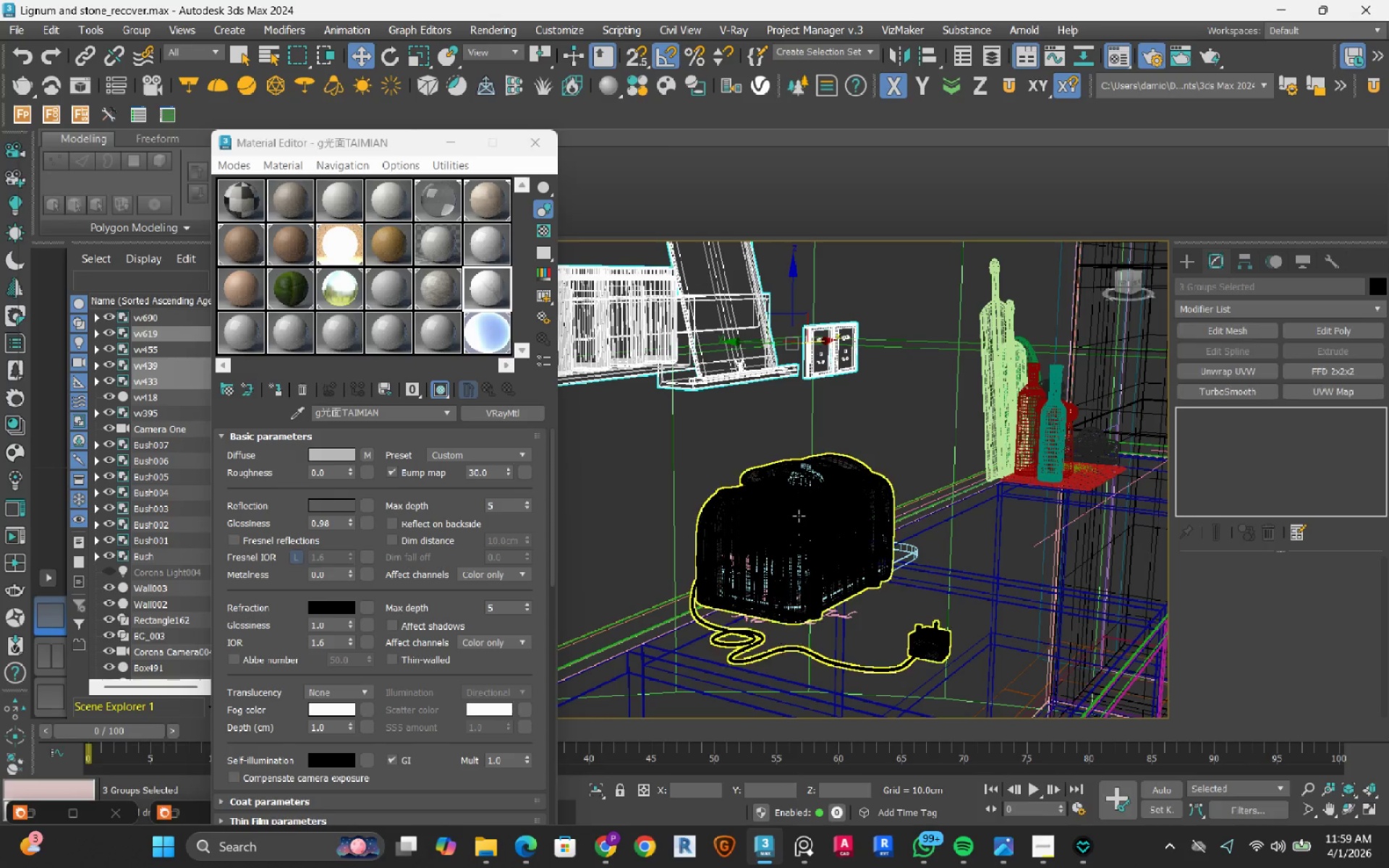 
left_click([799, 516])
 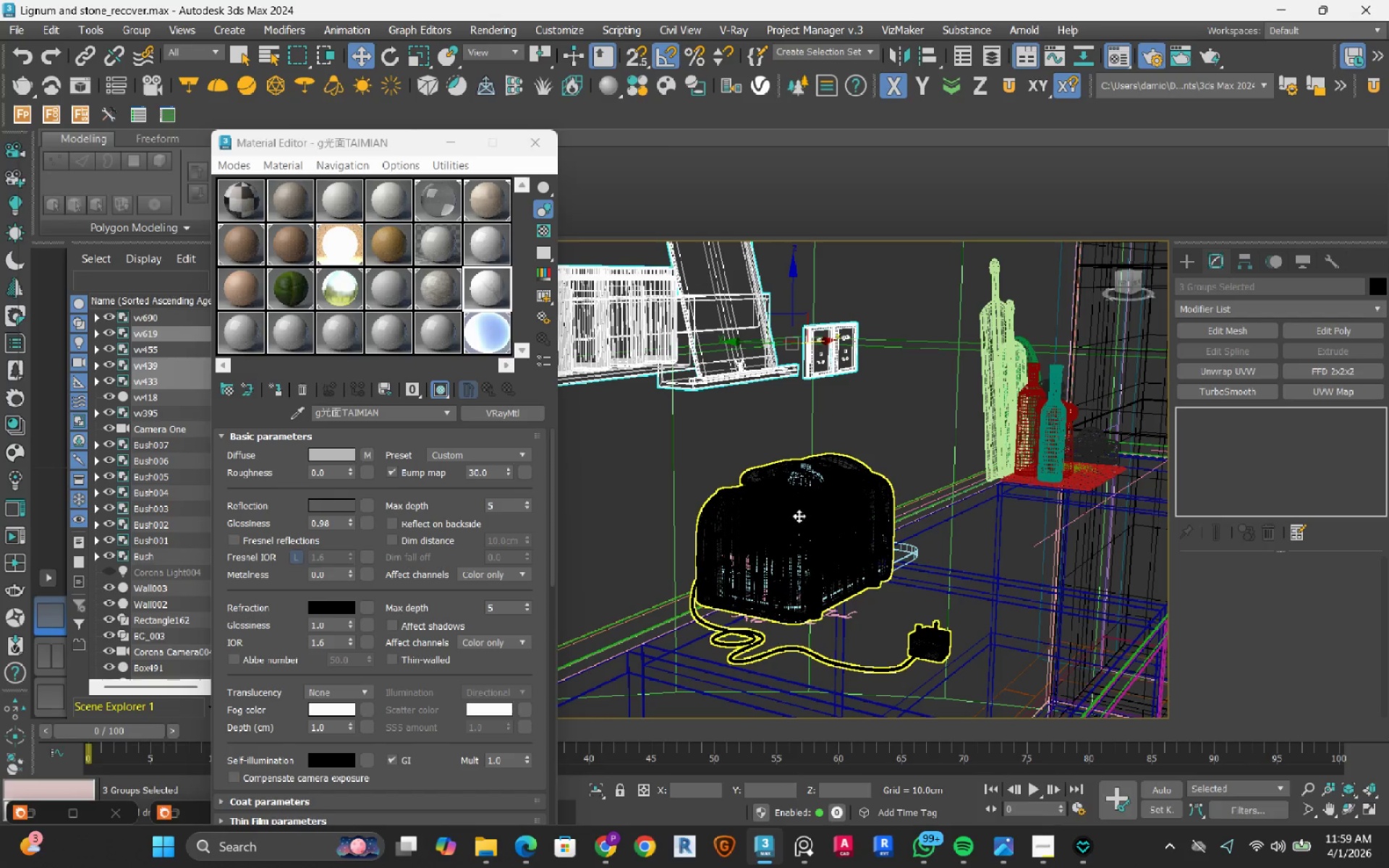 
hold_key(key=ControlLeft, duration=0.75)
 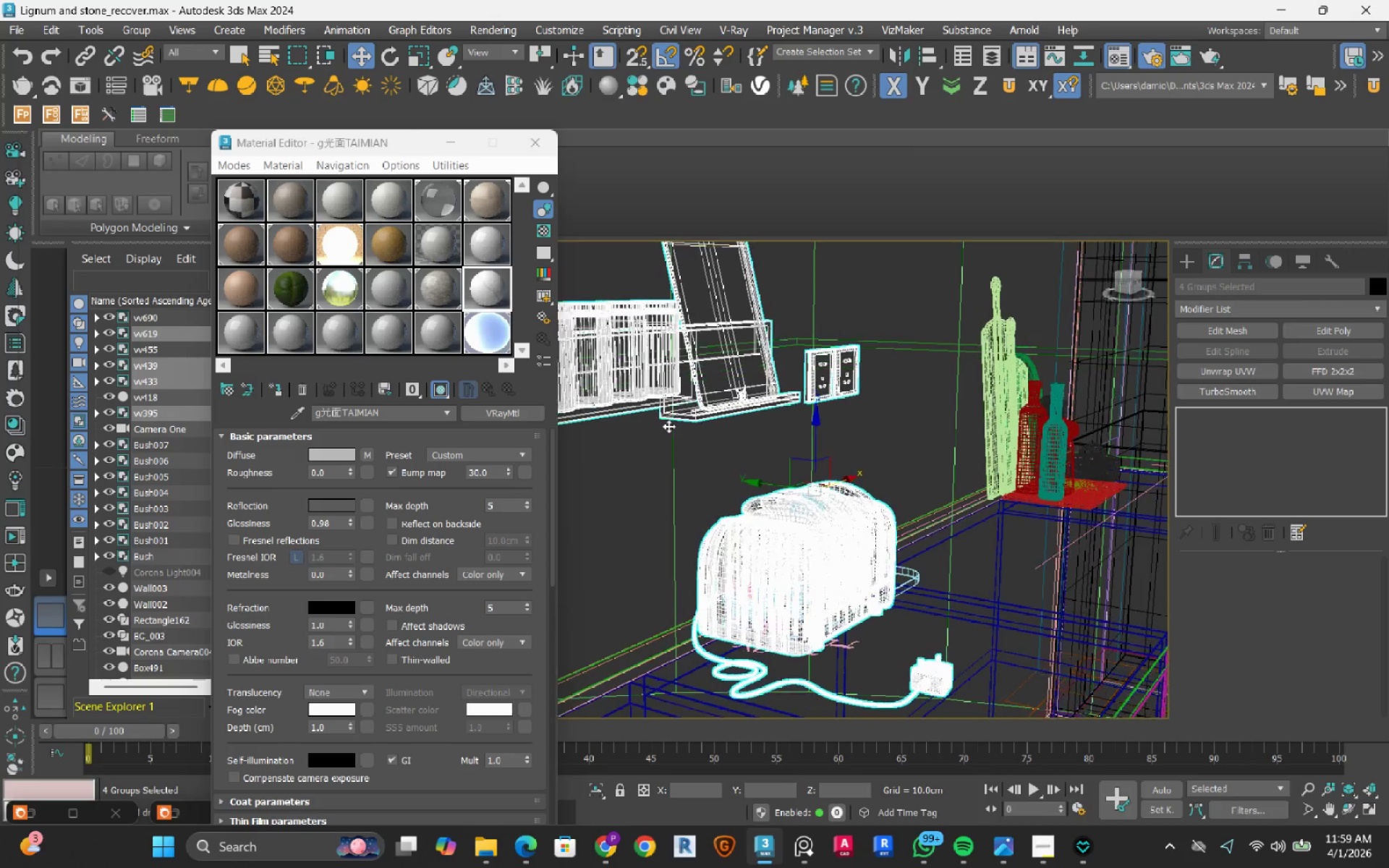 
hold_key(key=ControlLeft, duration=1.51)
 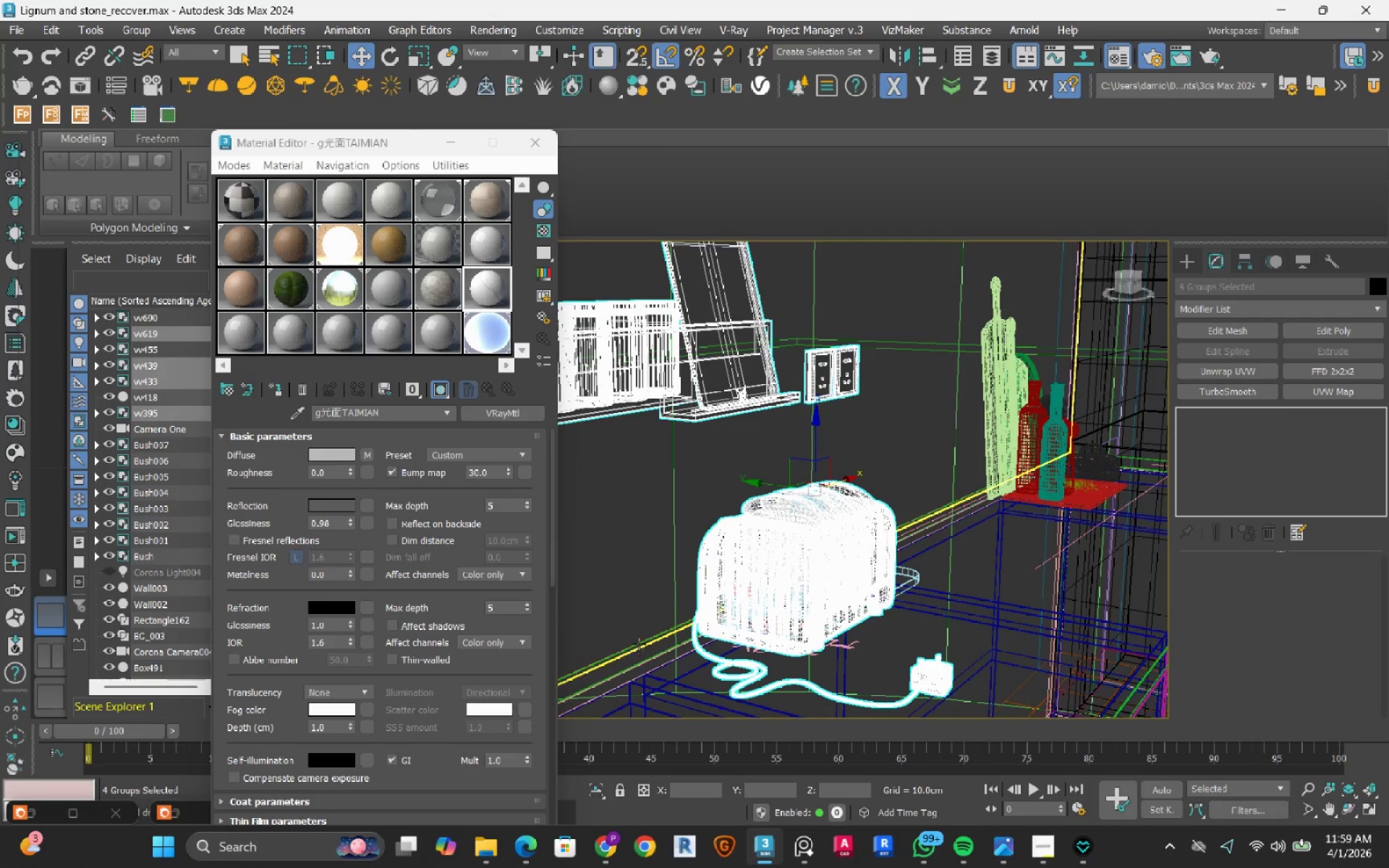 
hold_key(key=ControlLeft, duration=0.53)
 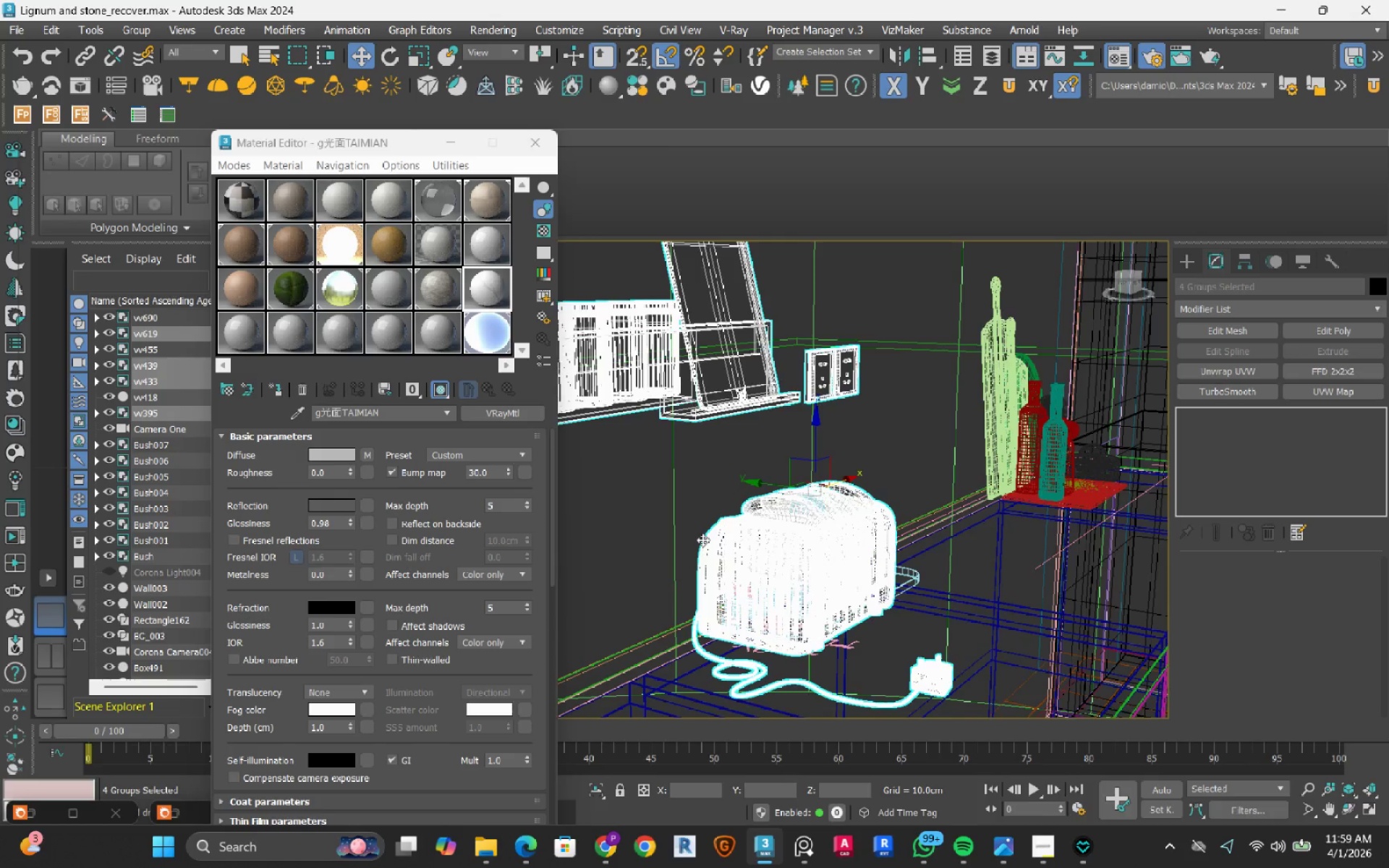 
key(F3)
 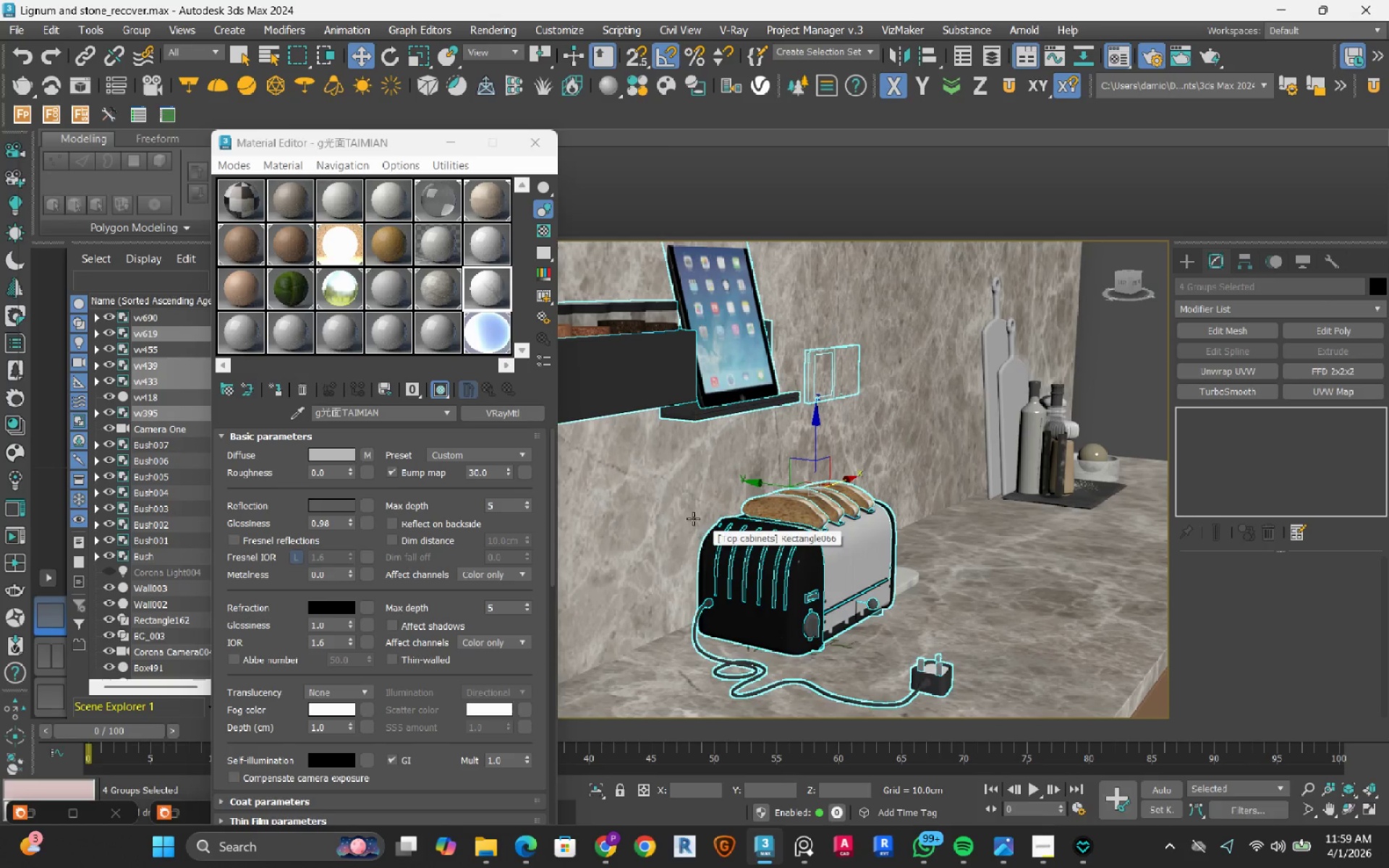 
hold_key(key=ControlLeft, duration=0.92)
left_click([682, 495])
 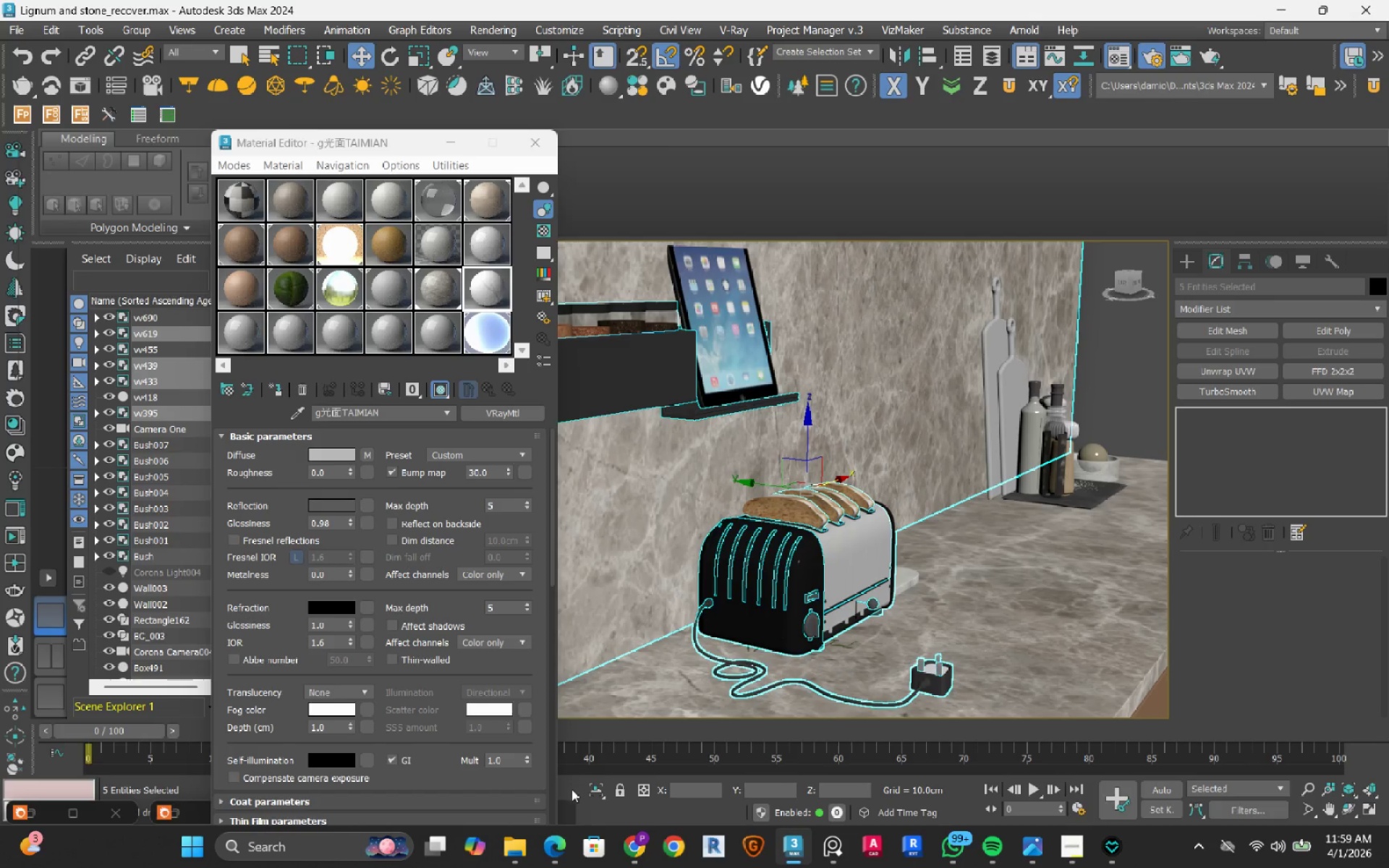 
left_click([595, 788])
 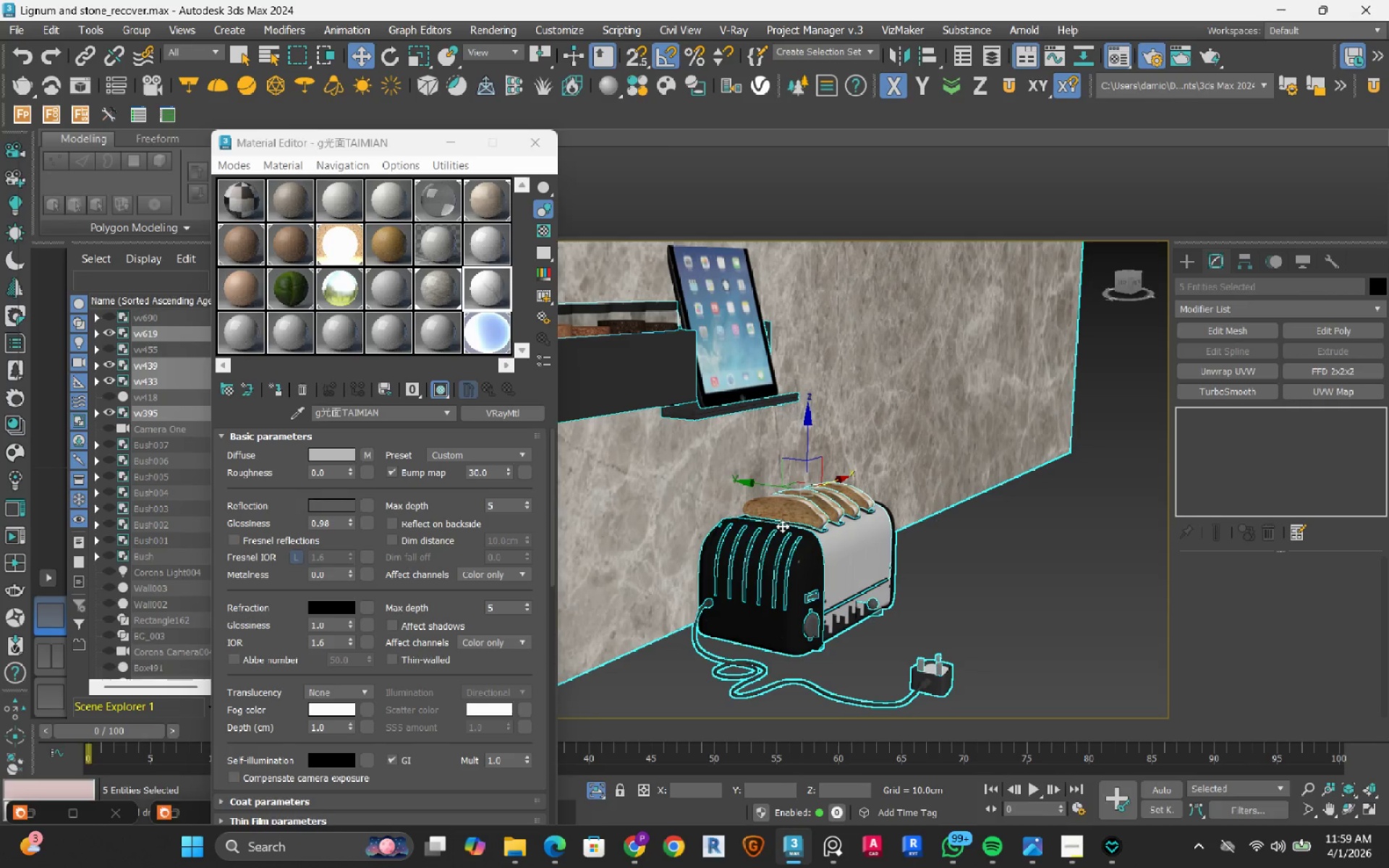 
scroll: coordinate [781, 527], scroll_direction: down, amount: 4.0
 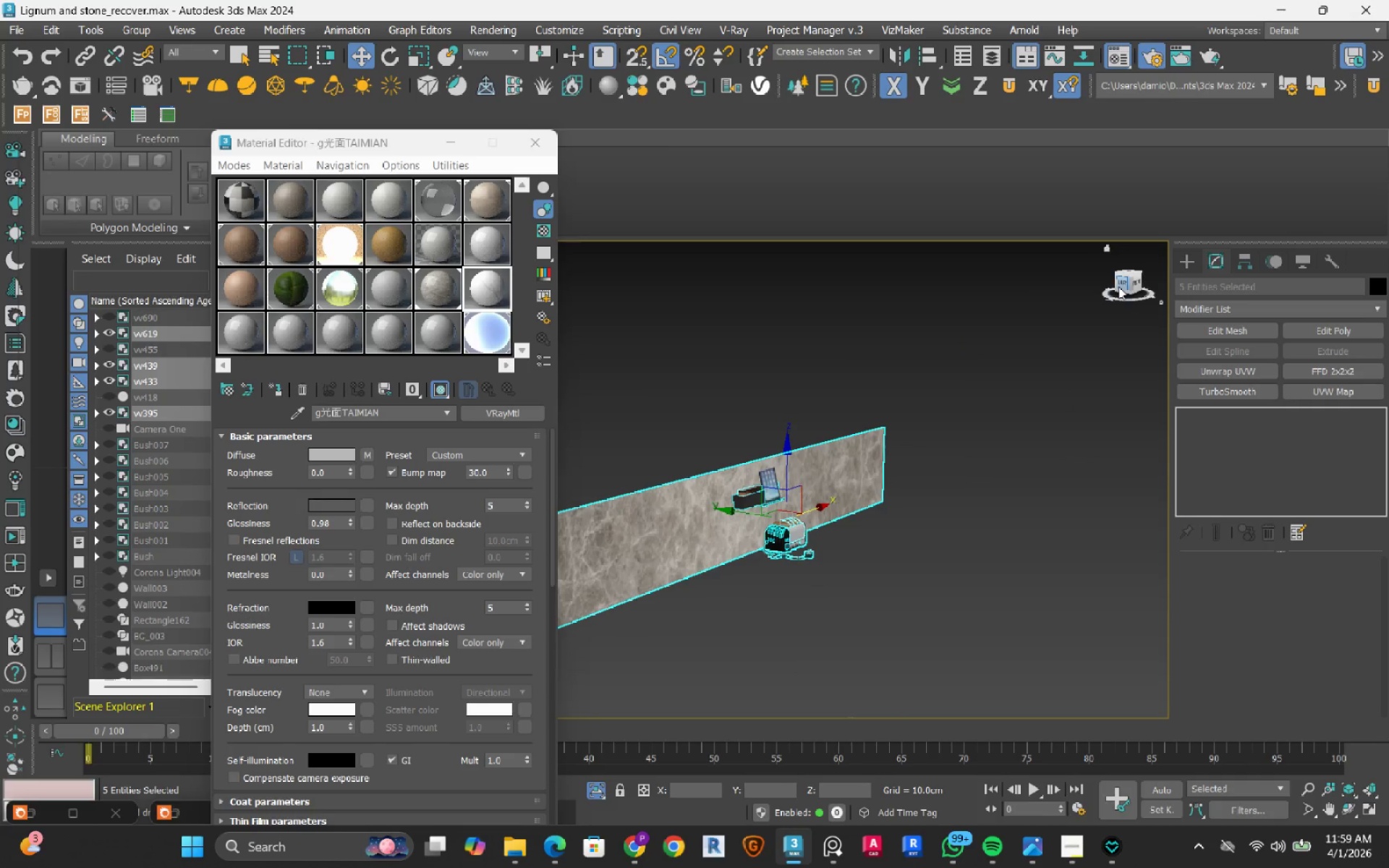 
left_click([1118, 286])
 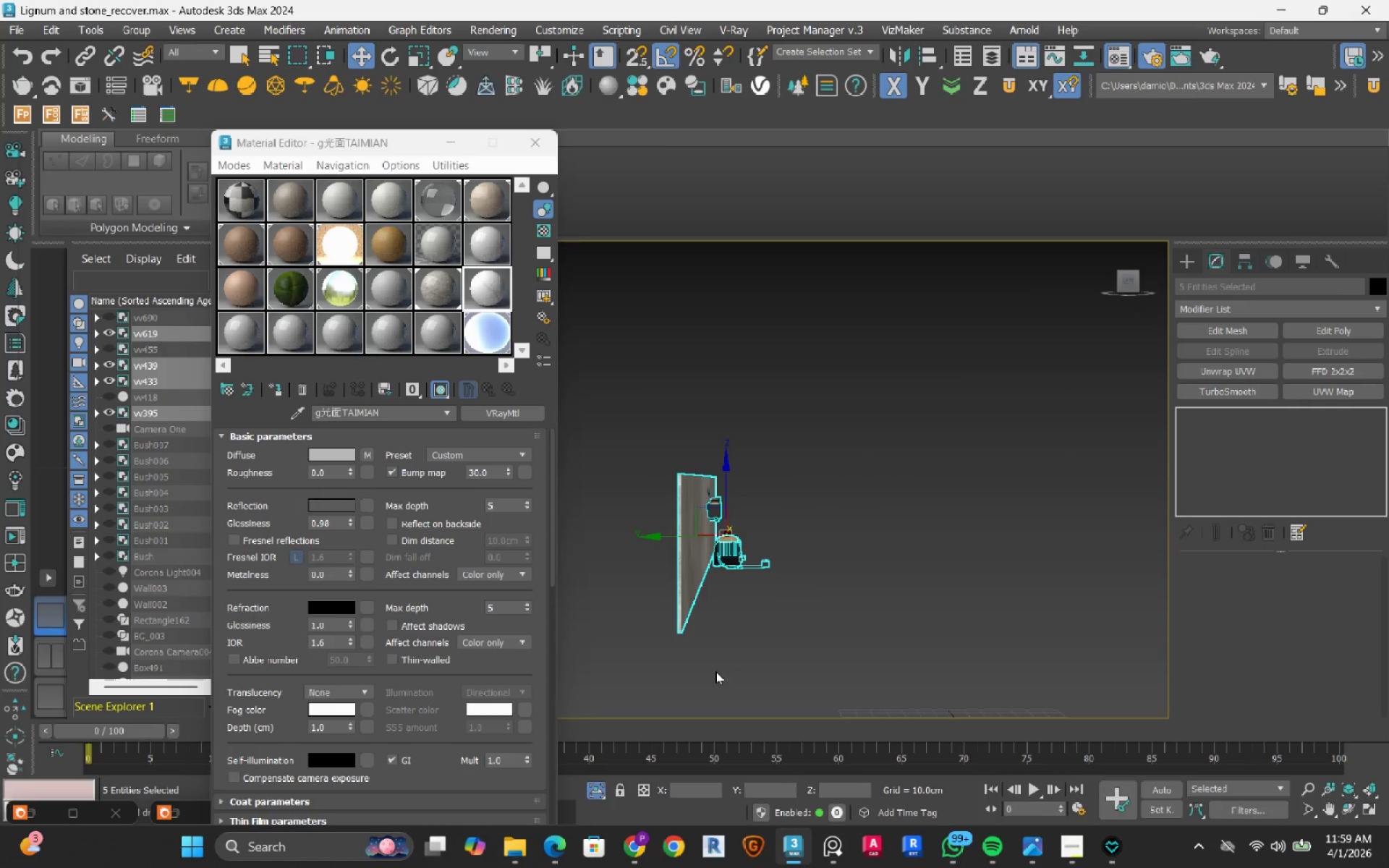 
type(lz)
 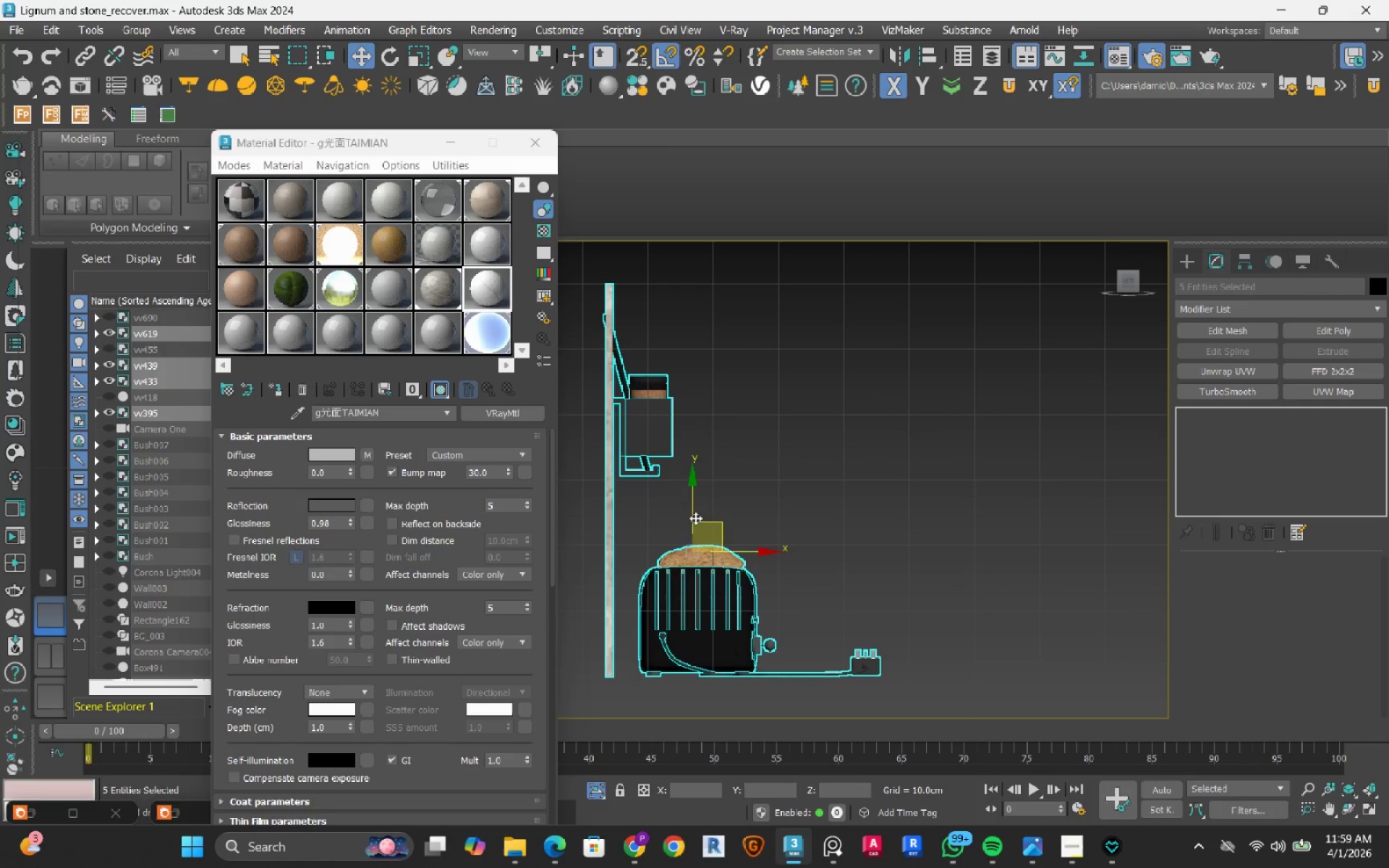 
key(Alt+AltLeft)
 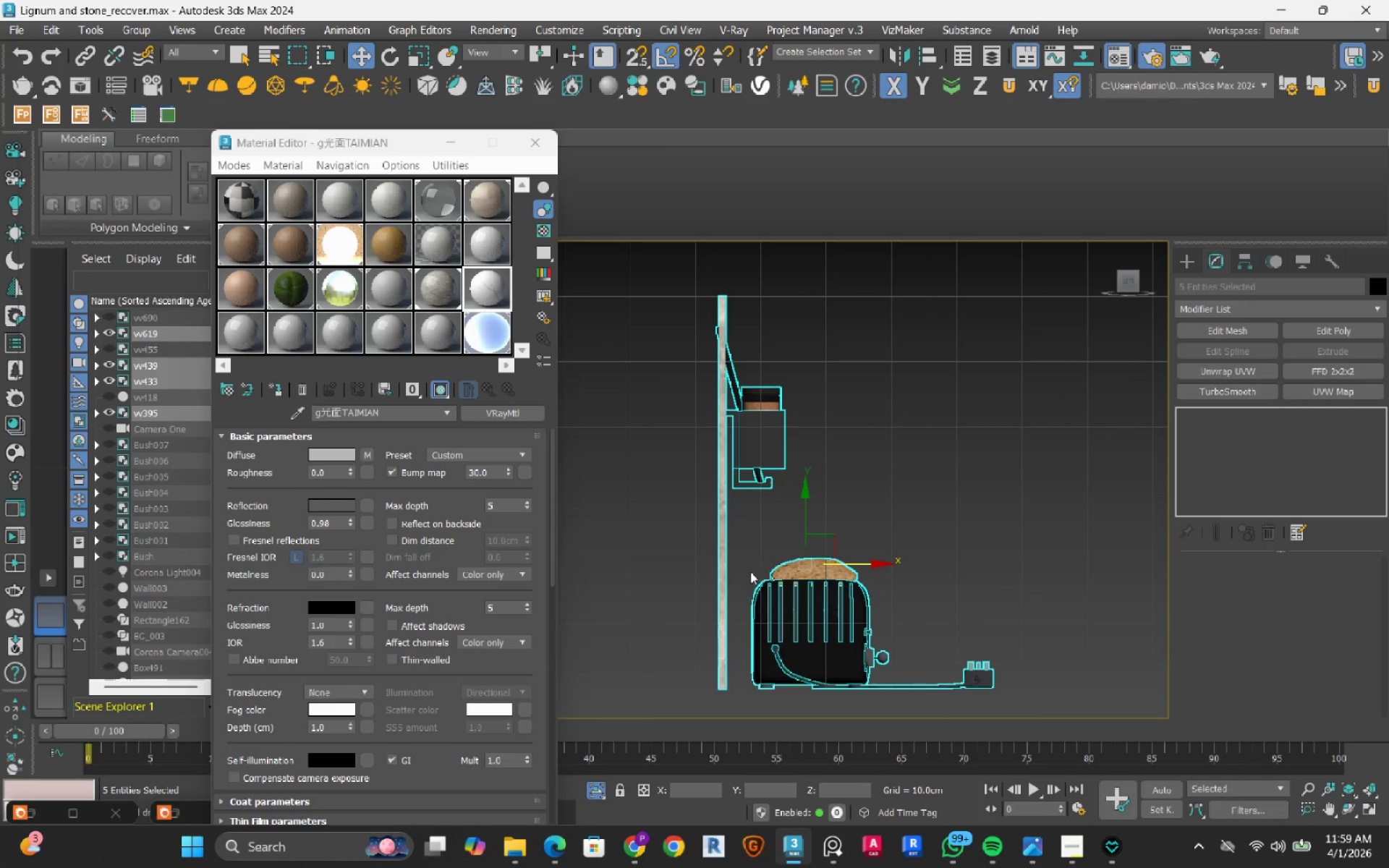 
hold_key(key=AltLeft, duration=0.5)
left_click_drag(start_coordinate=[755, 569], to_coordinate=[661, 512])
 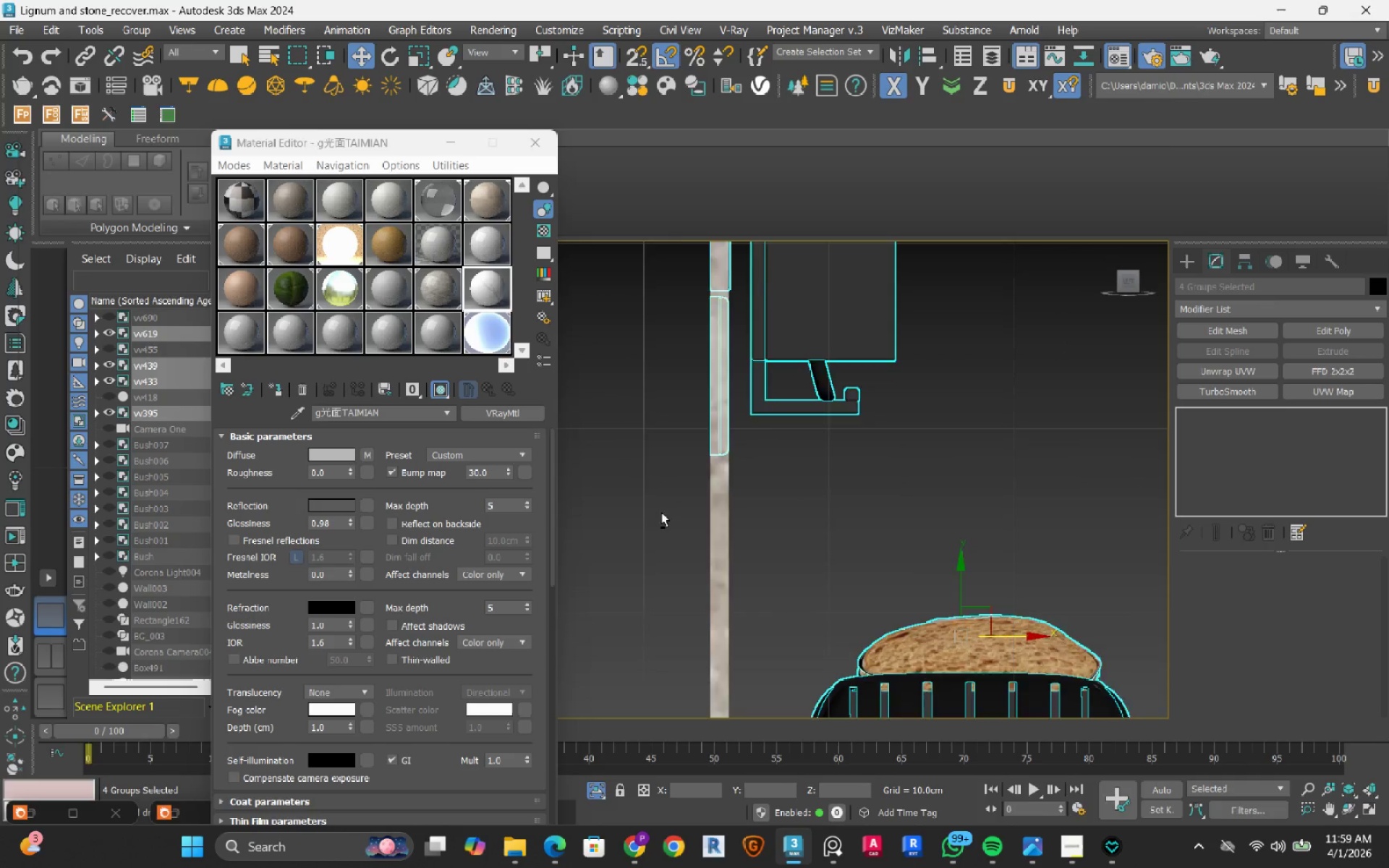 
scroll: coordinate [723, 527], scroll_direction: up, amount: 3.0
 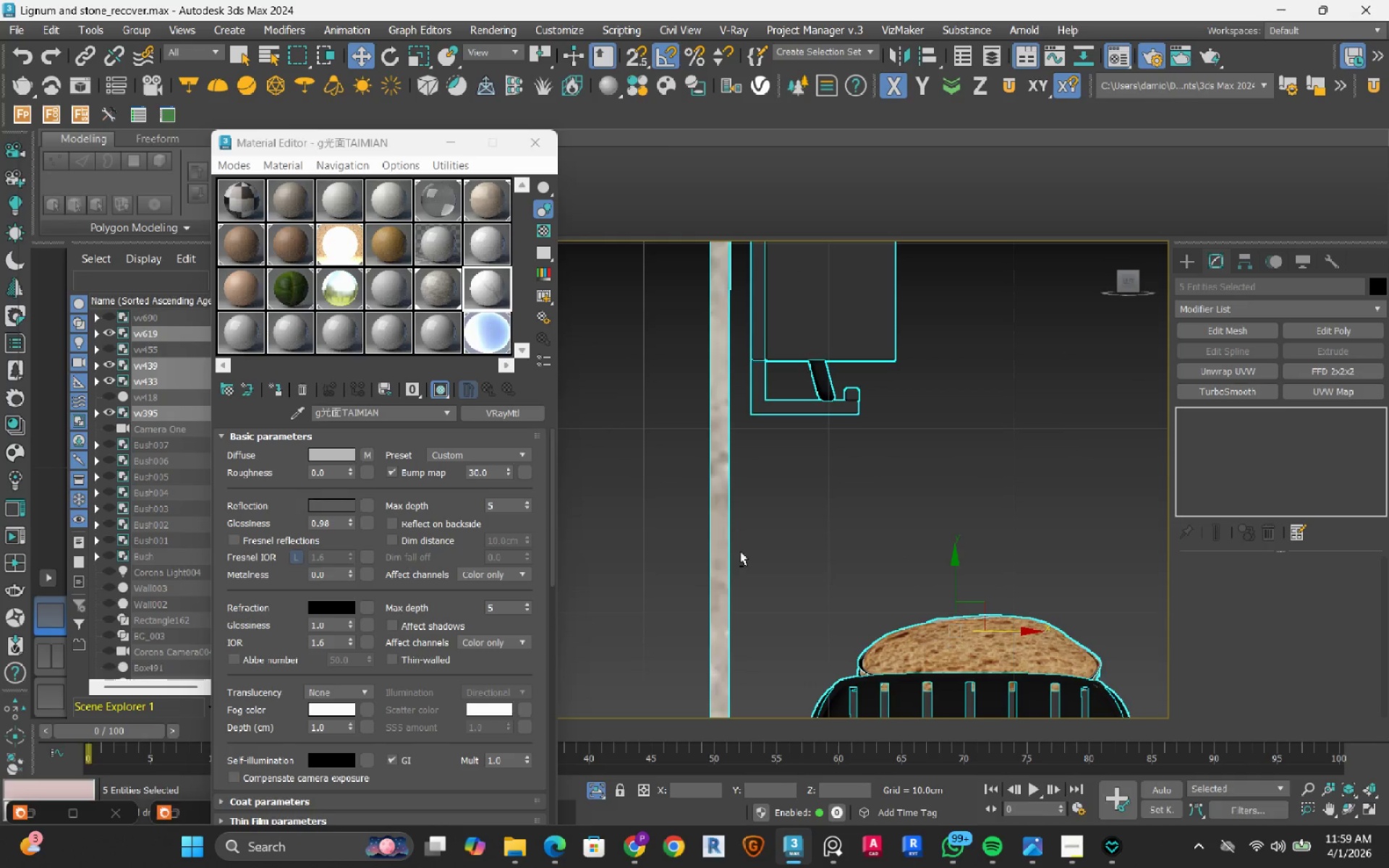 
hold_key(key=AltLeft, duration=8.34)
scroll: coordinate [665, 513], scroll_direction: down, amount: 2.0
 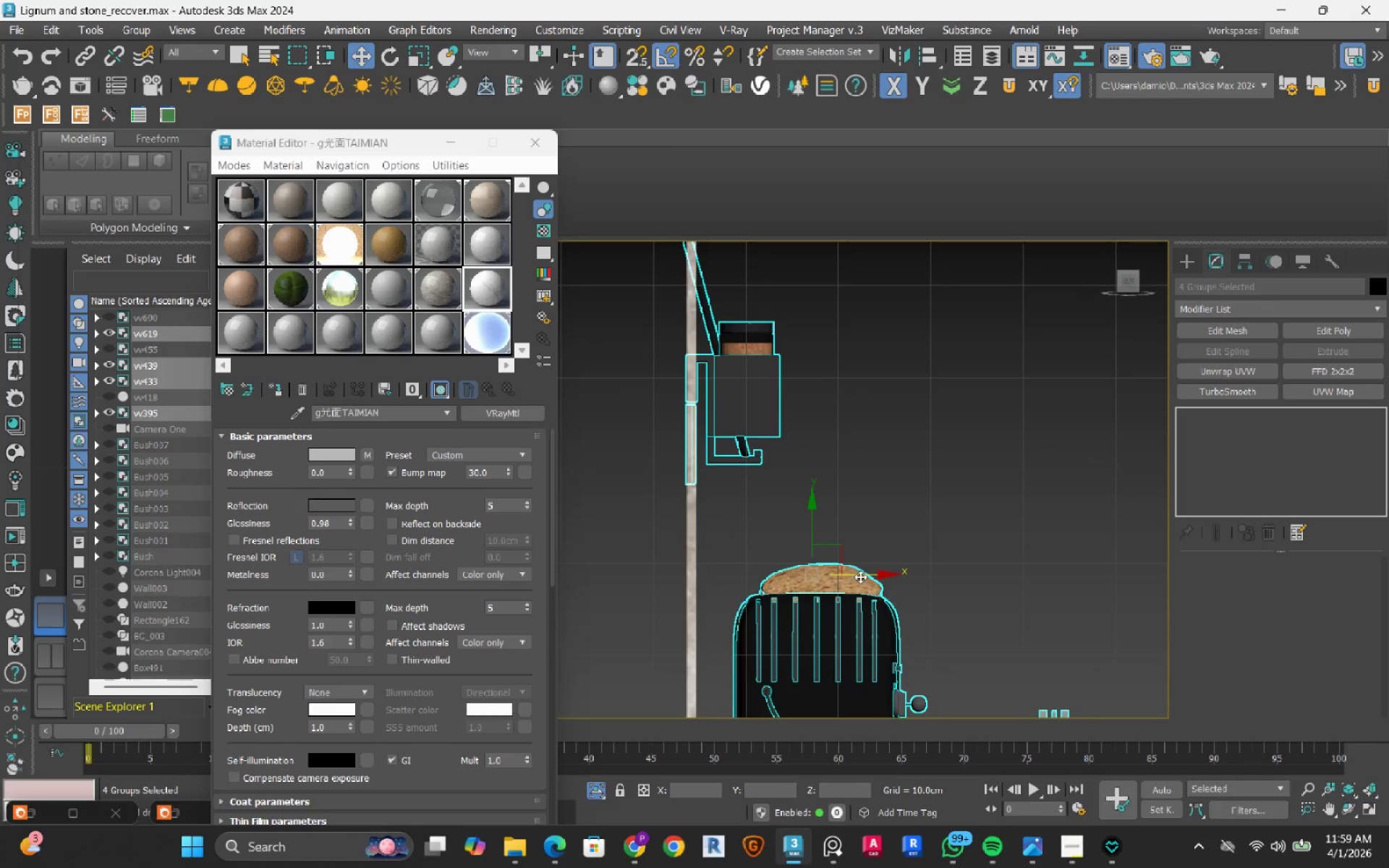 
left_click_drag(start_coordinate=[862, 576], to_coordinate=[878, 584])
 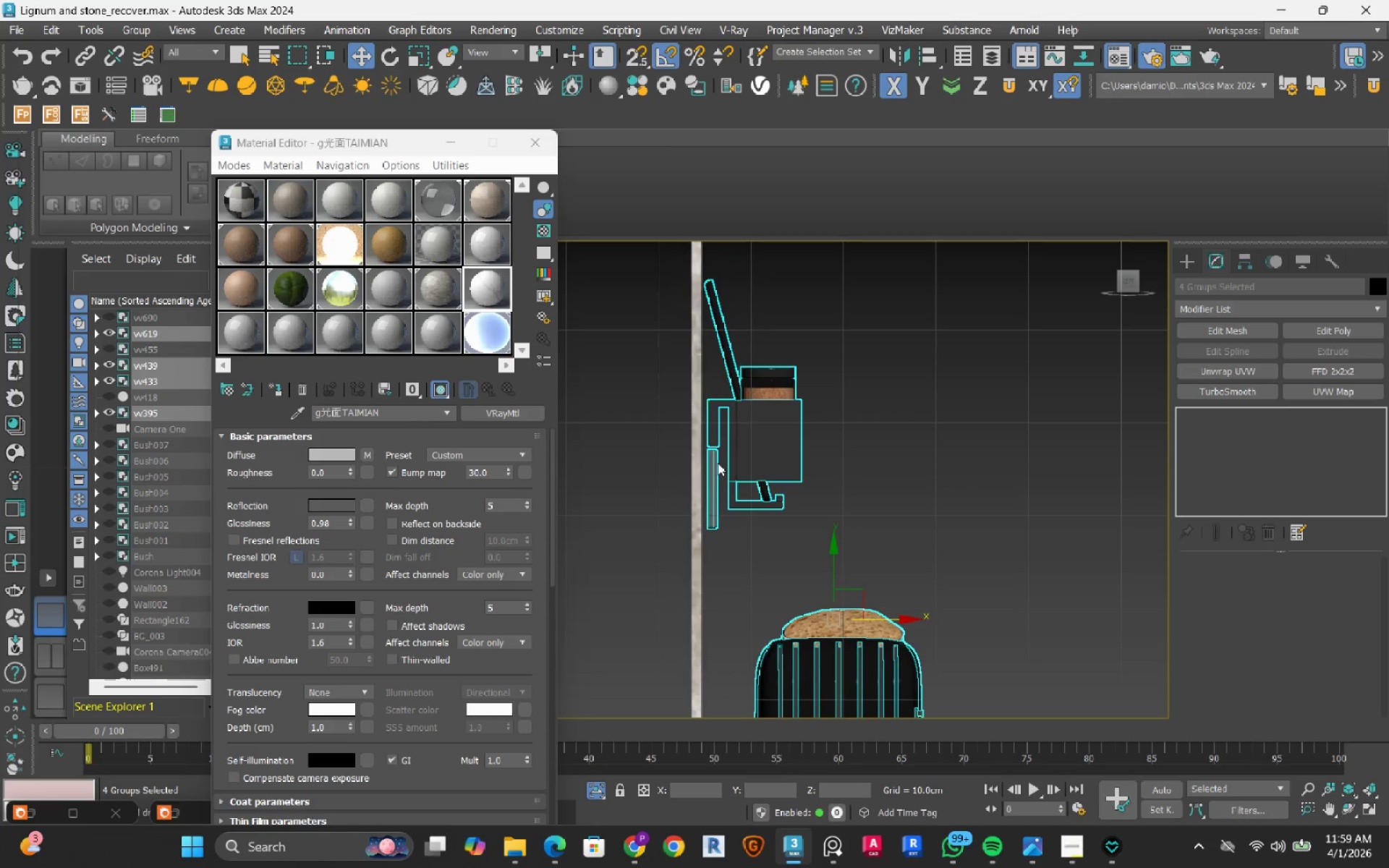 
scroll: coordinate [710, 446], scroll_direction: up, amount: 5.0
 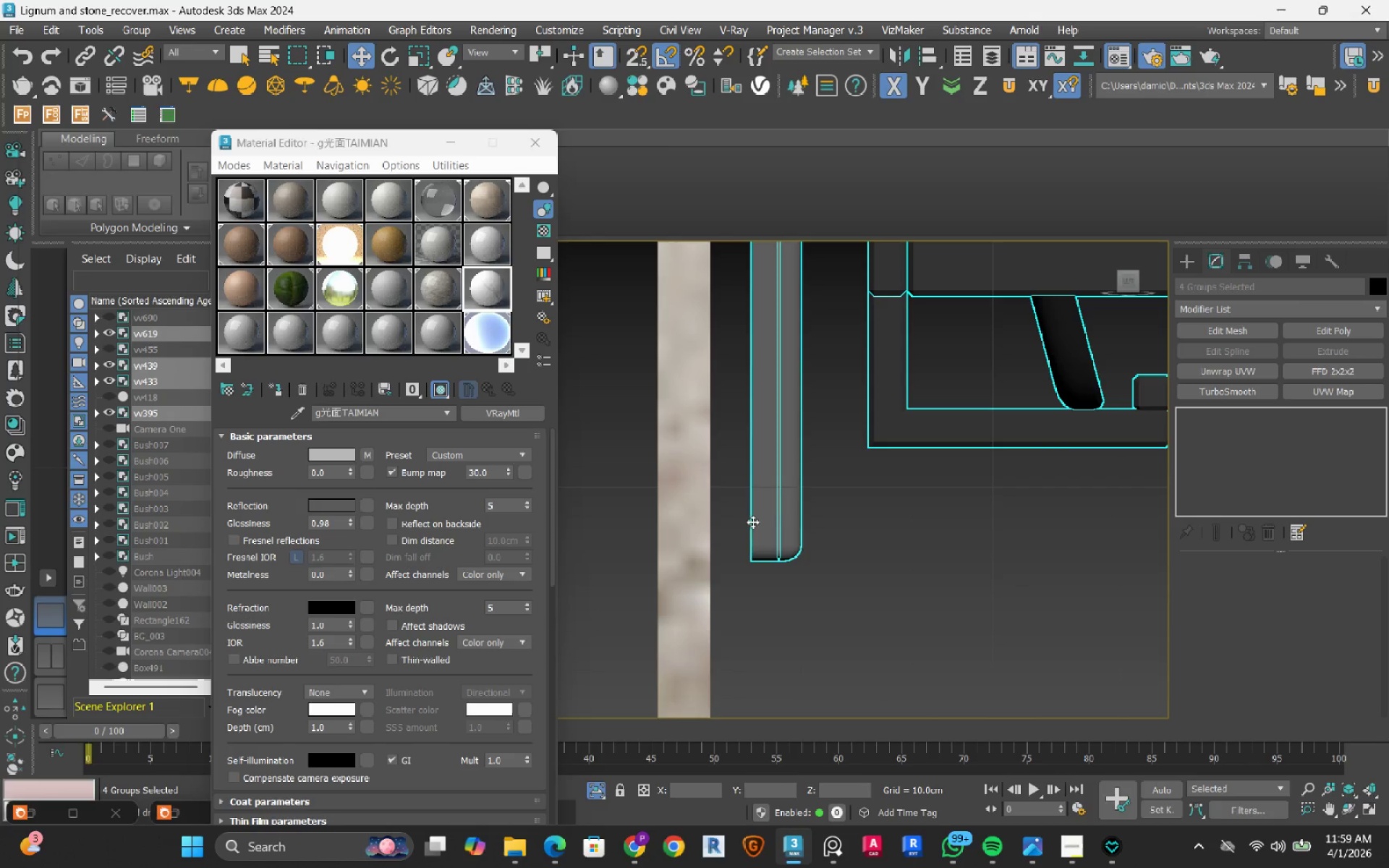 
type(ss)
 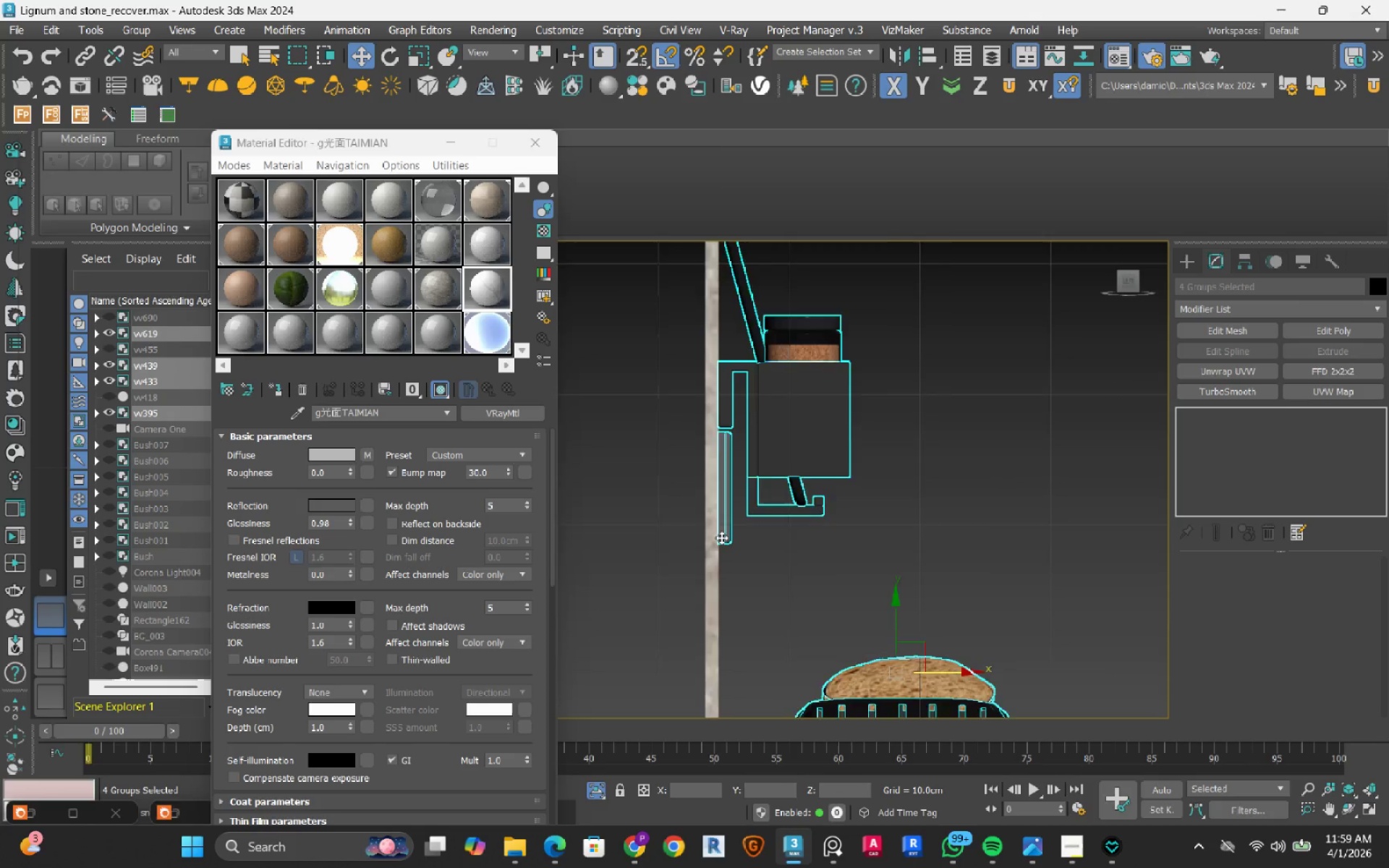 
left_click_drag(start_coordinate=[754, 527], to_coordinate=[723, 542])
 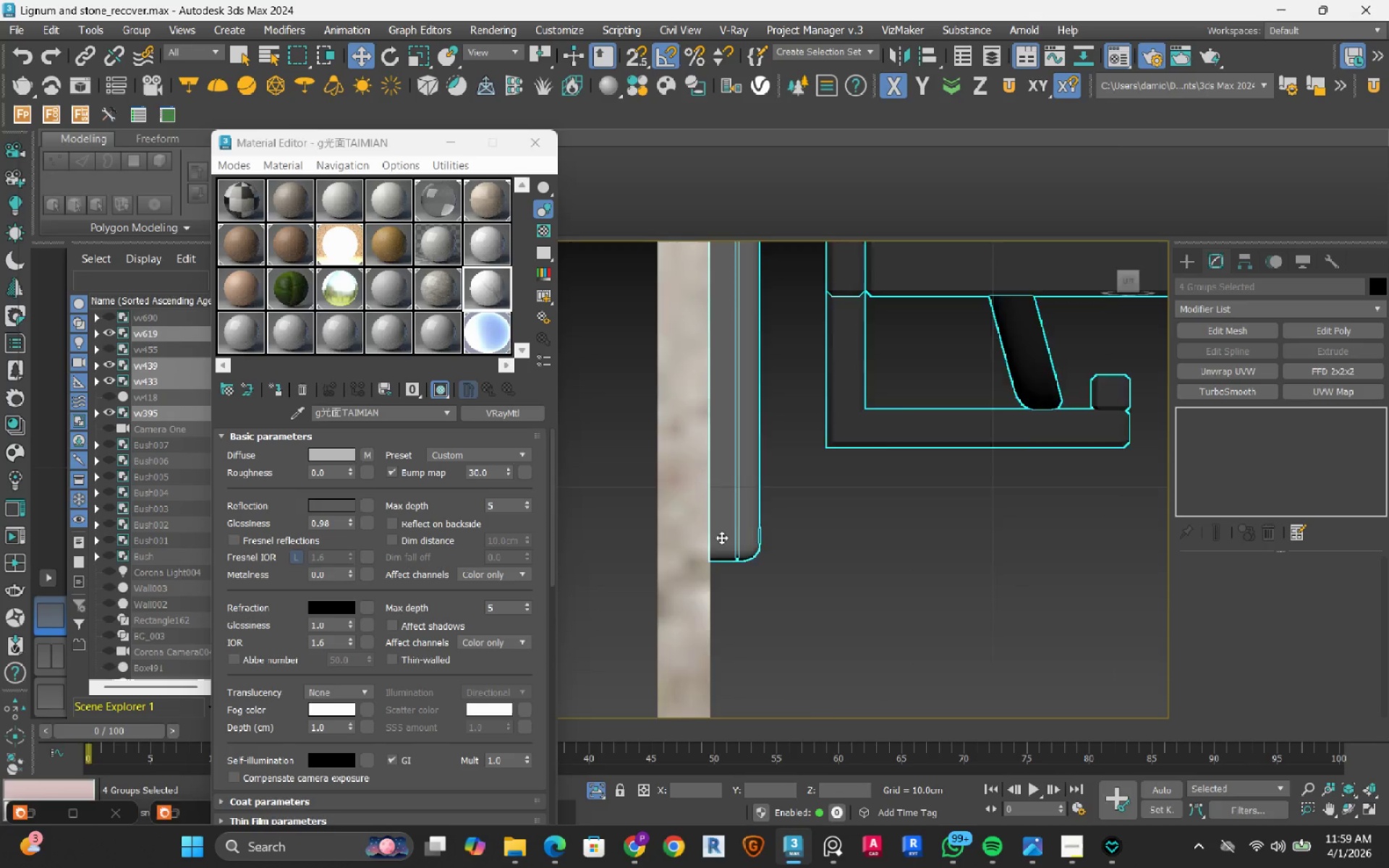 
scroll: coordinate [721, 537], scroll_direction: down, amount: 6.0
 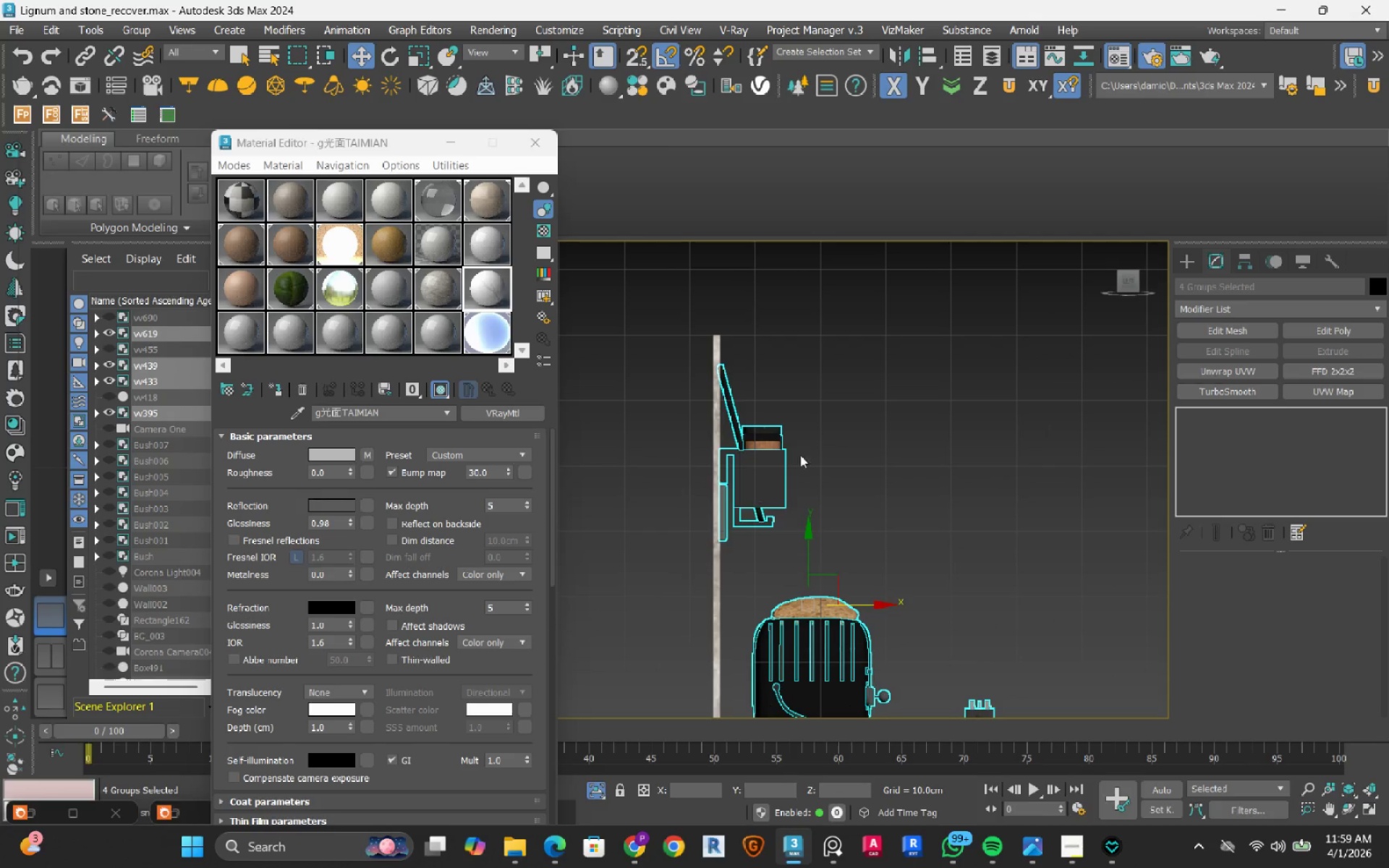 
left_click([868, 399])
 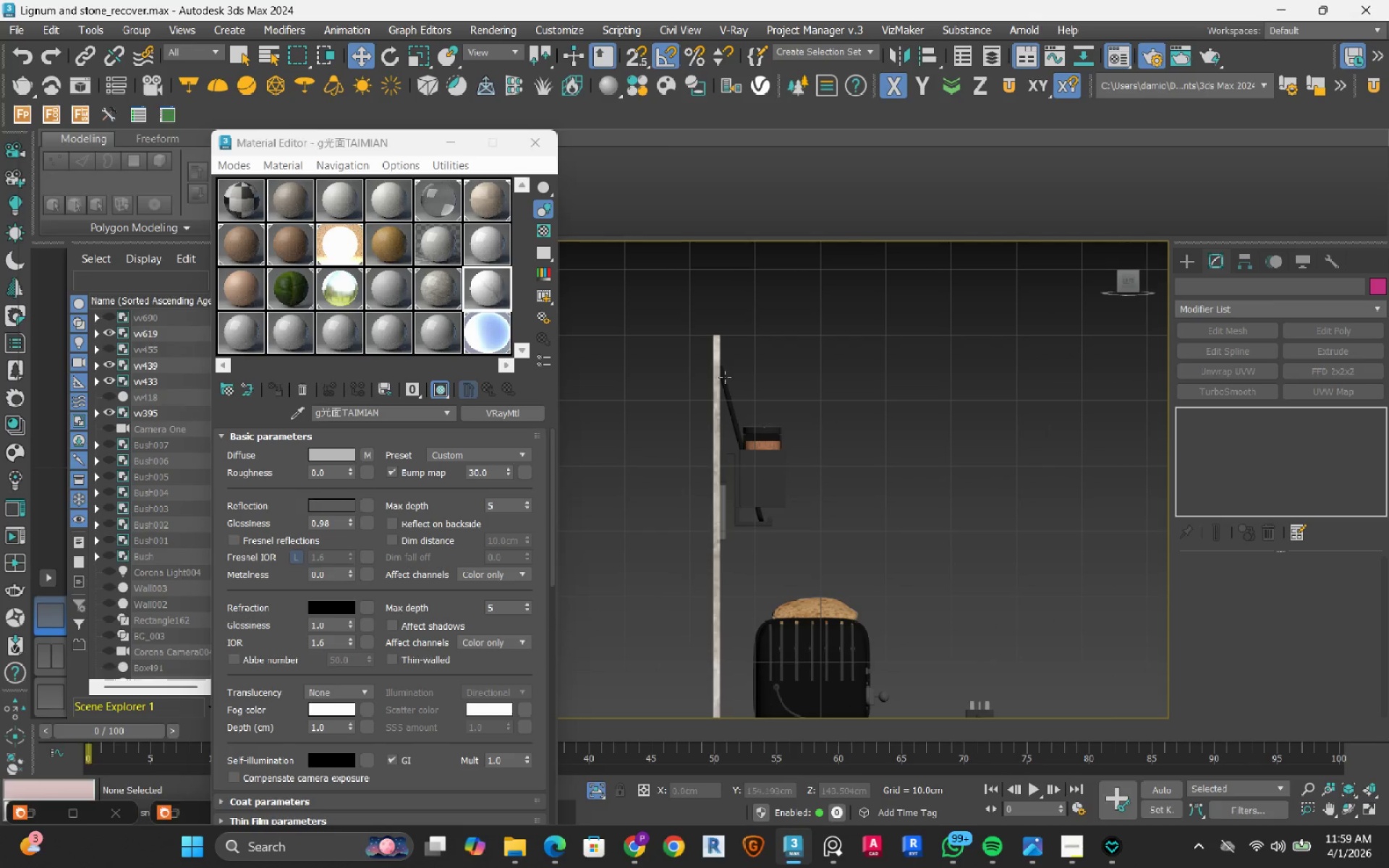 
scroll: coordinate [725, 377], scroll_direction: up, amount: 3.0
 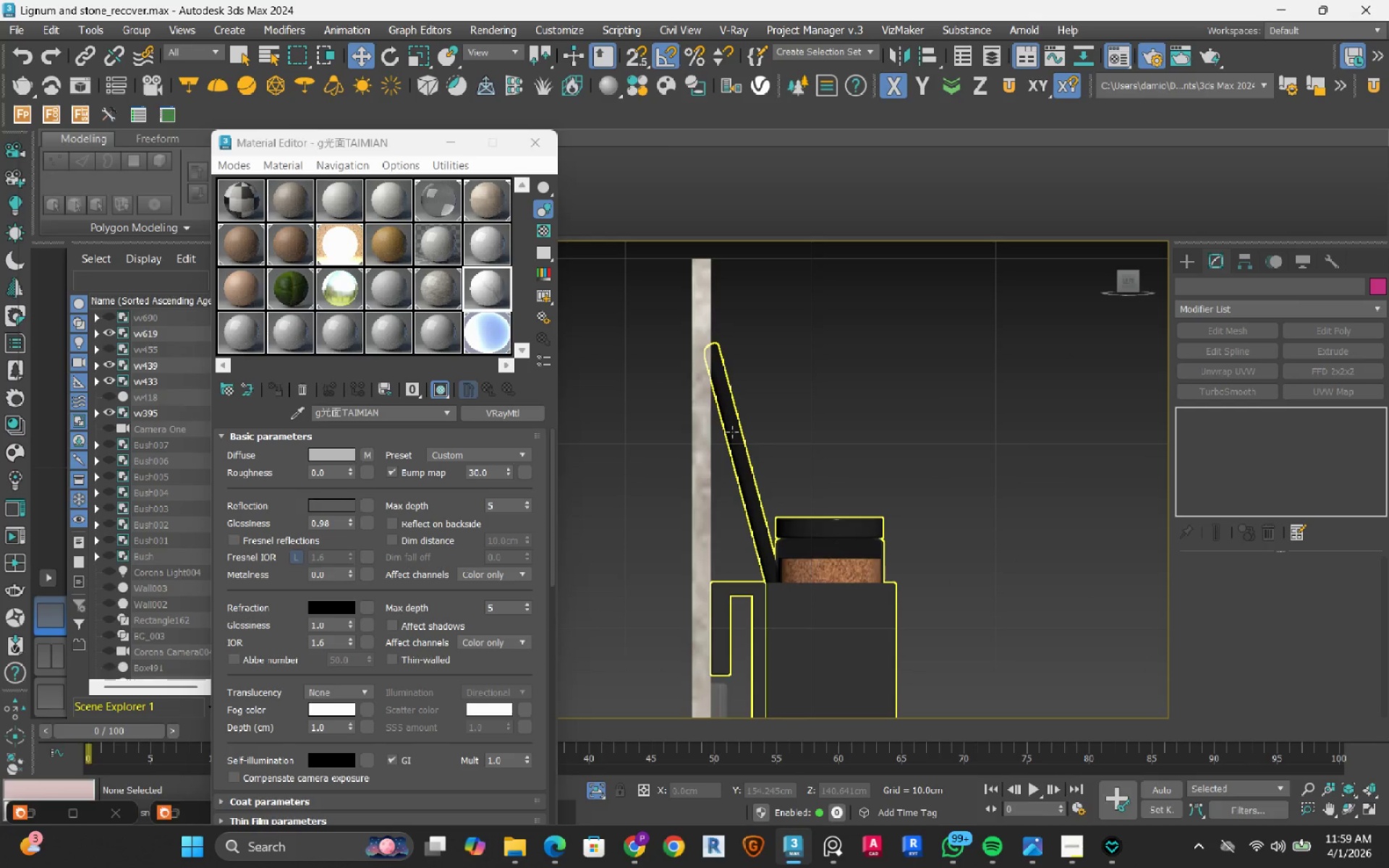 
hold_key(key=AltLeft, duration=0.5)
 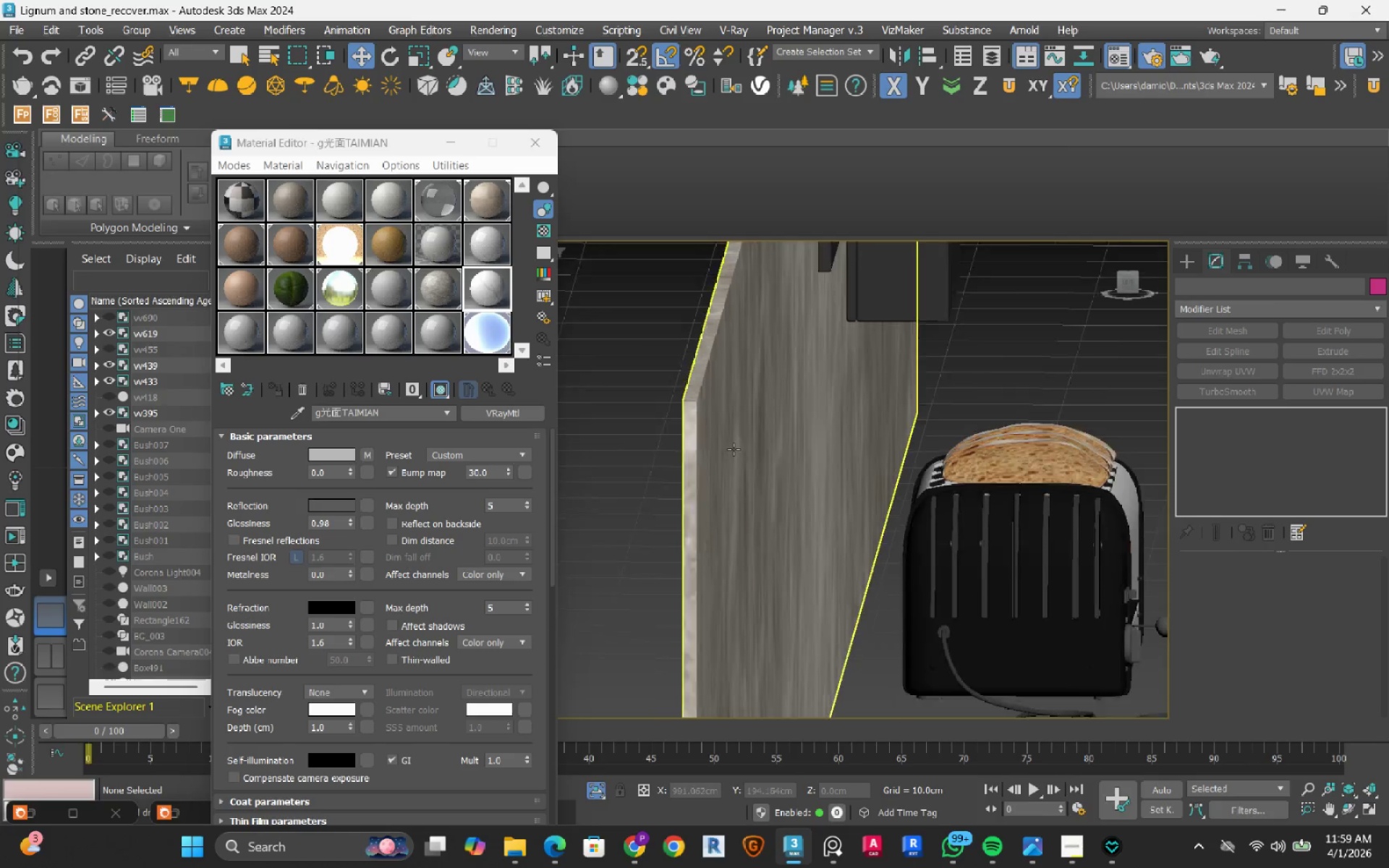 
hold_key(key=AltLeft, duration=0.38)
 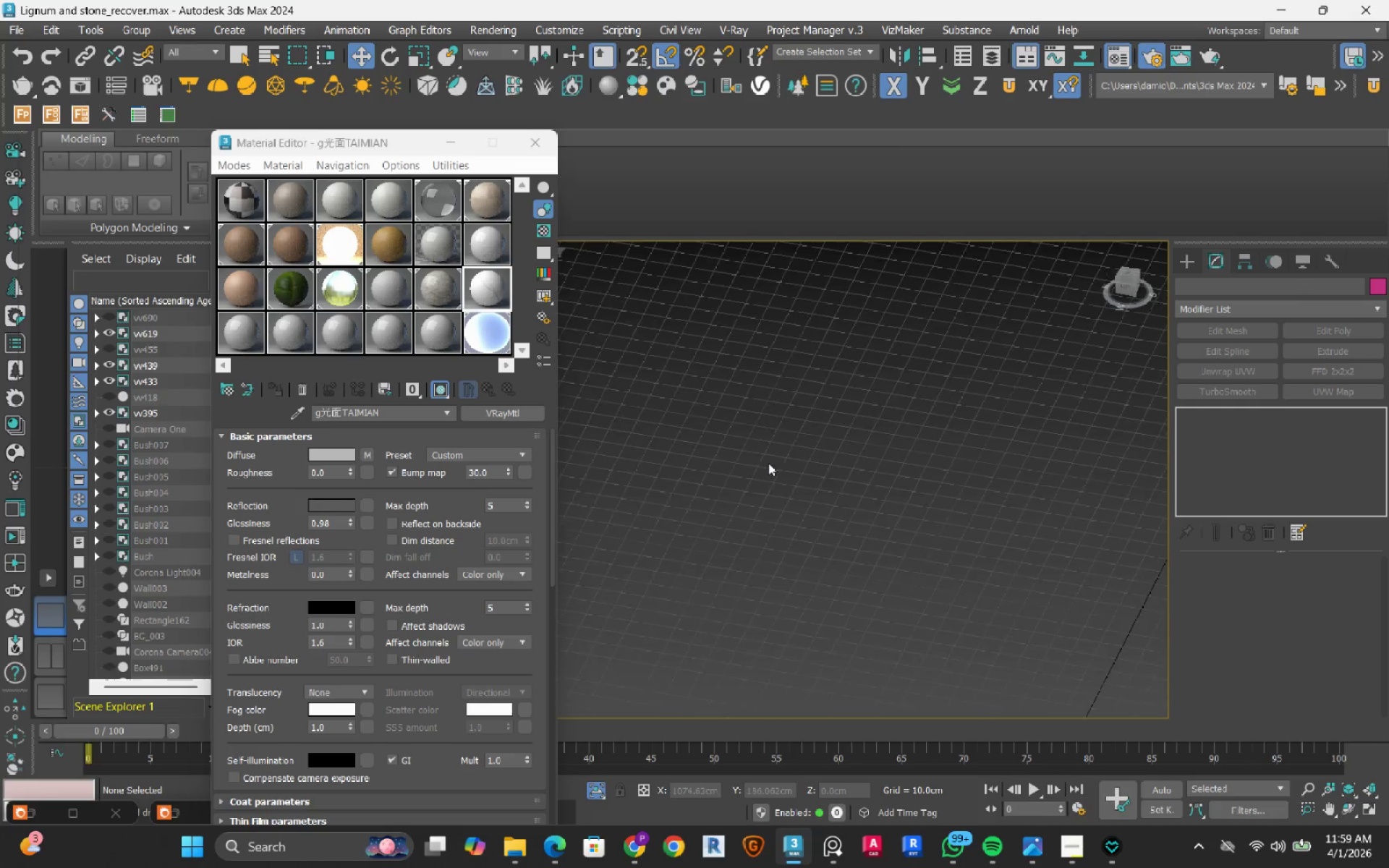 
scroll: coordinate [734, 449], scroll_direction: down, amount: 3.0
 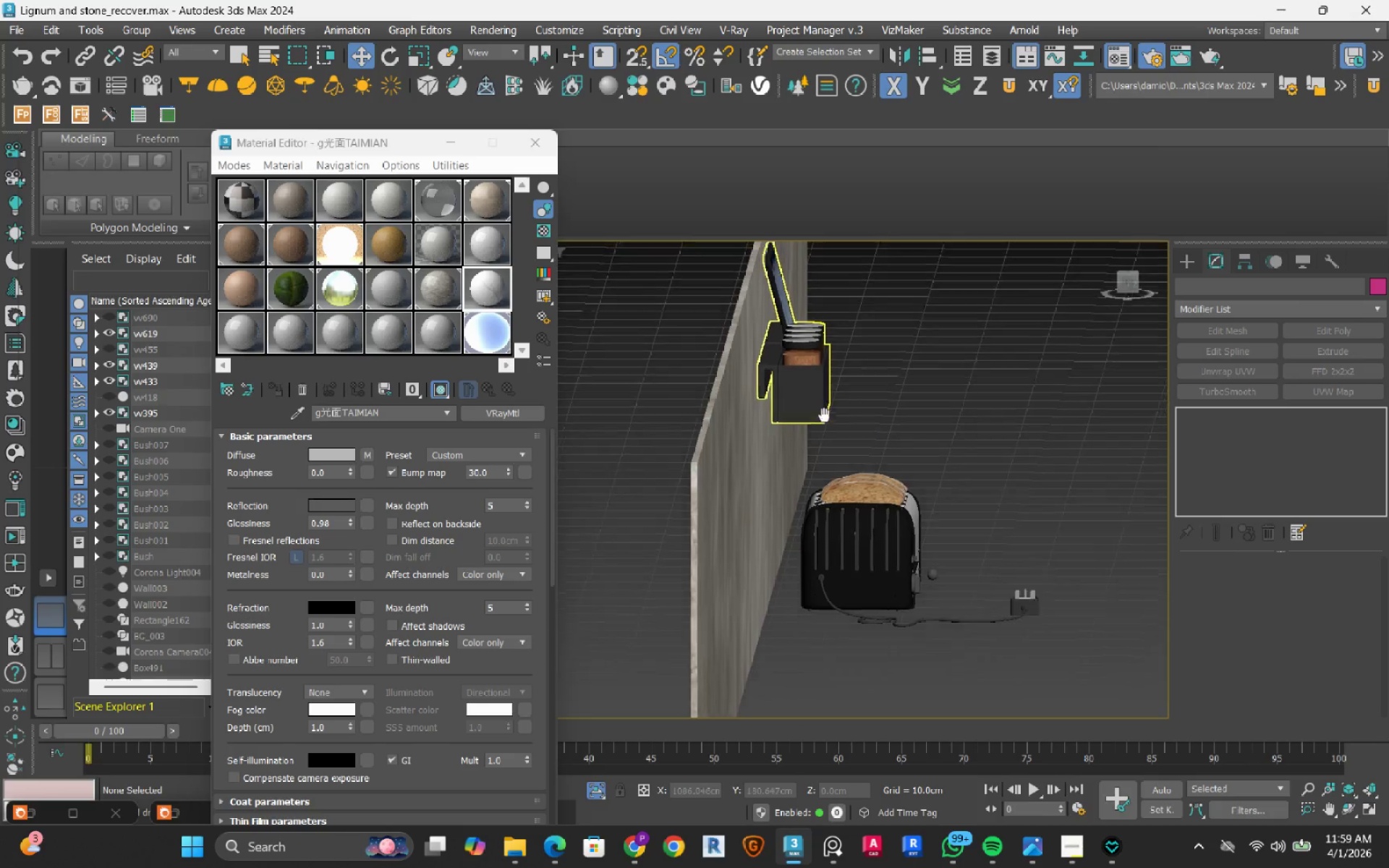 
hold_key(key=AltLeft, duration=0.31)
 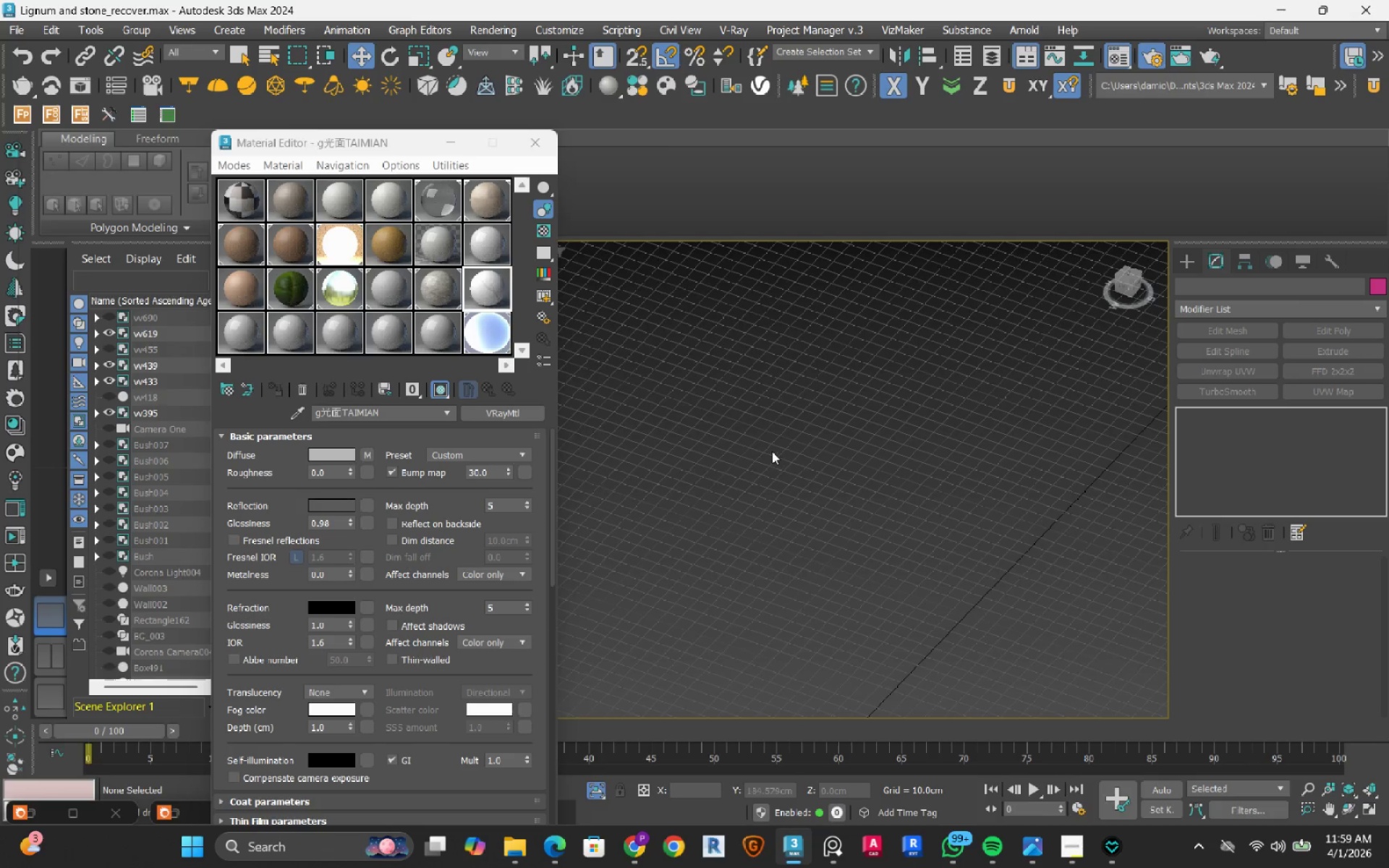 
scroll: coordinate [768, 463], scroll_direction: down, amount: 4.0
 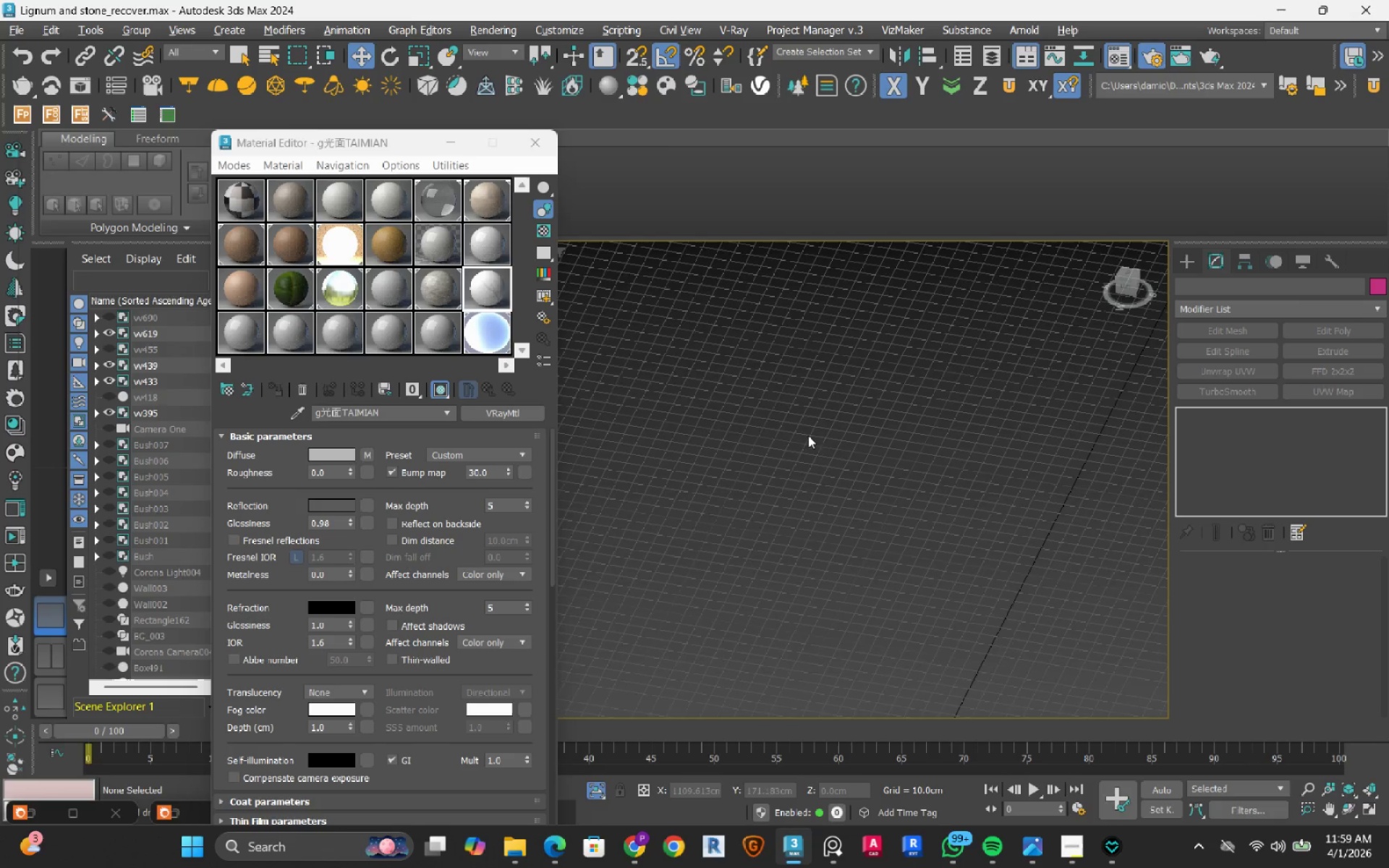 
key(Z)
 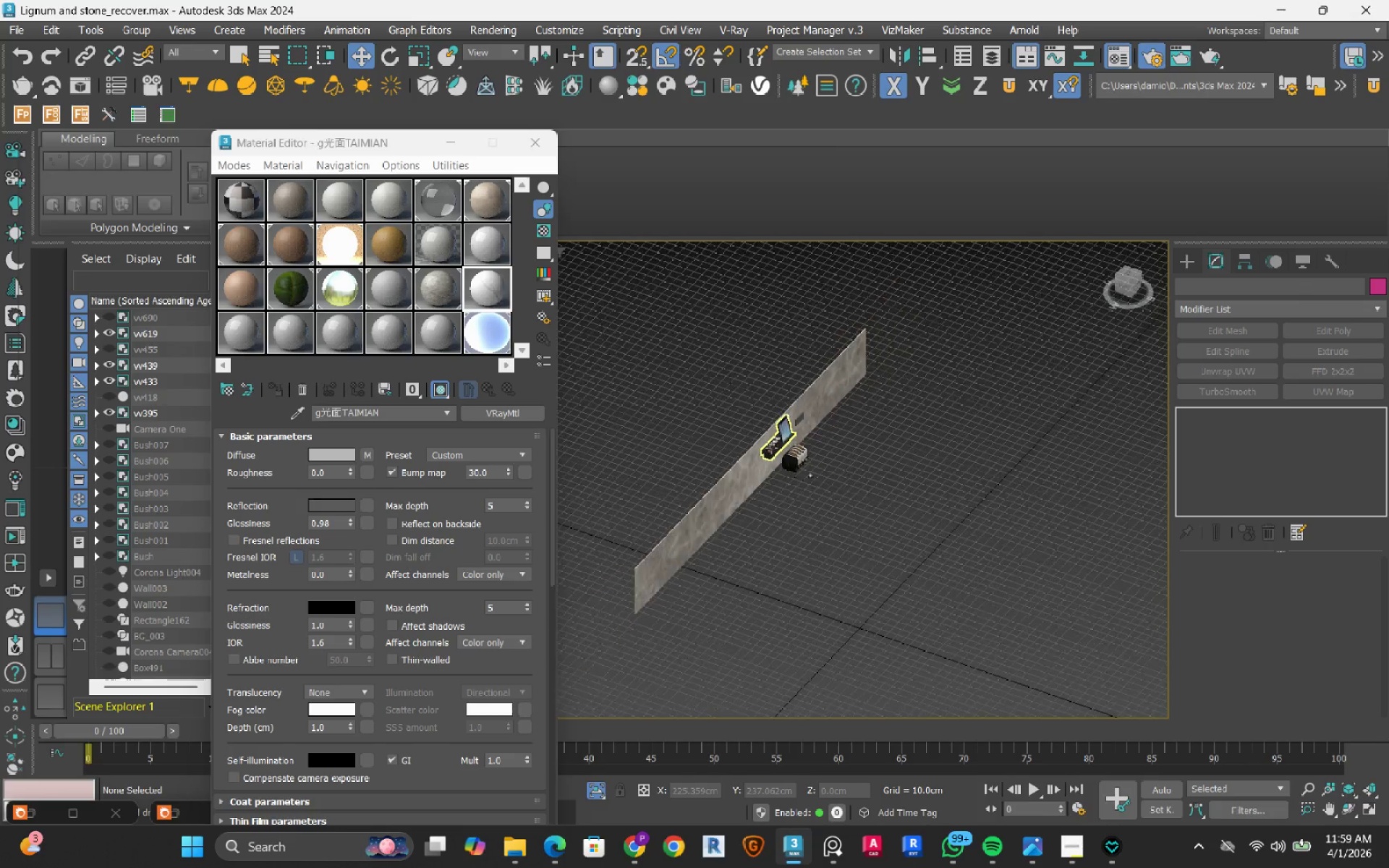 
scroll: coordinate [783, 425], scroll_direction: up, amount: 7.0
 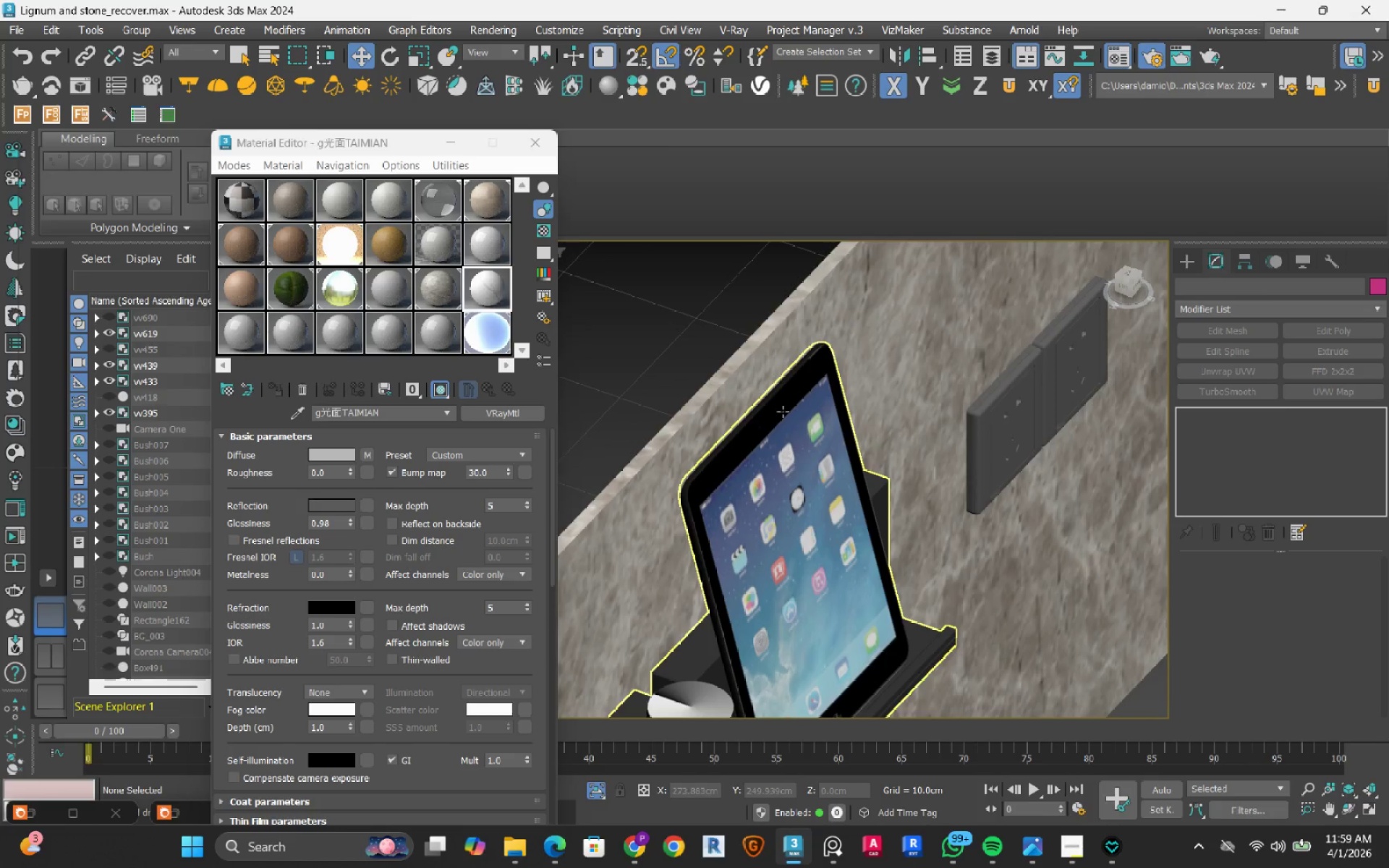 
scroll: coordinate [783, 412], scroll_direction: down, amount: 5.0
 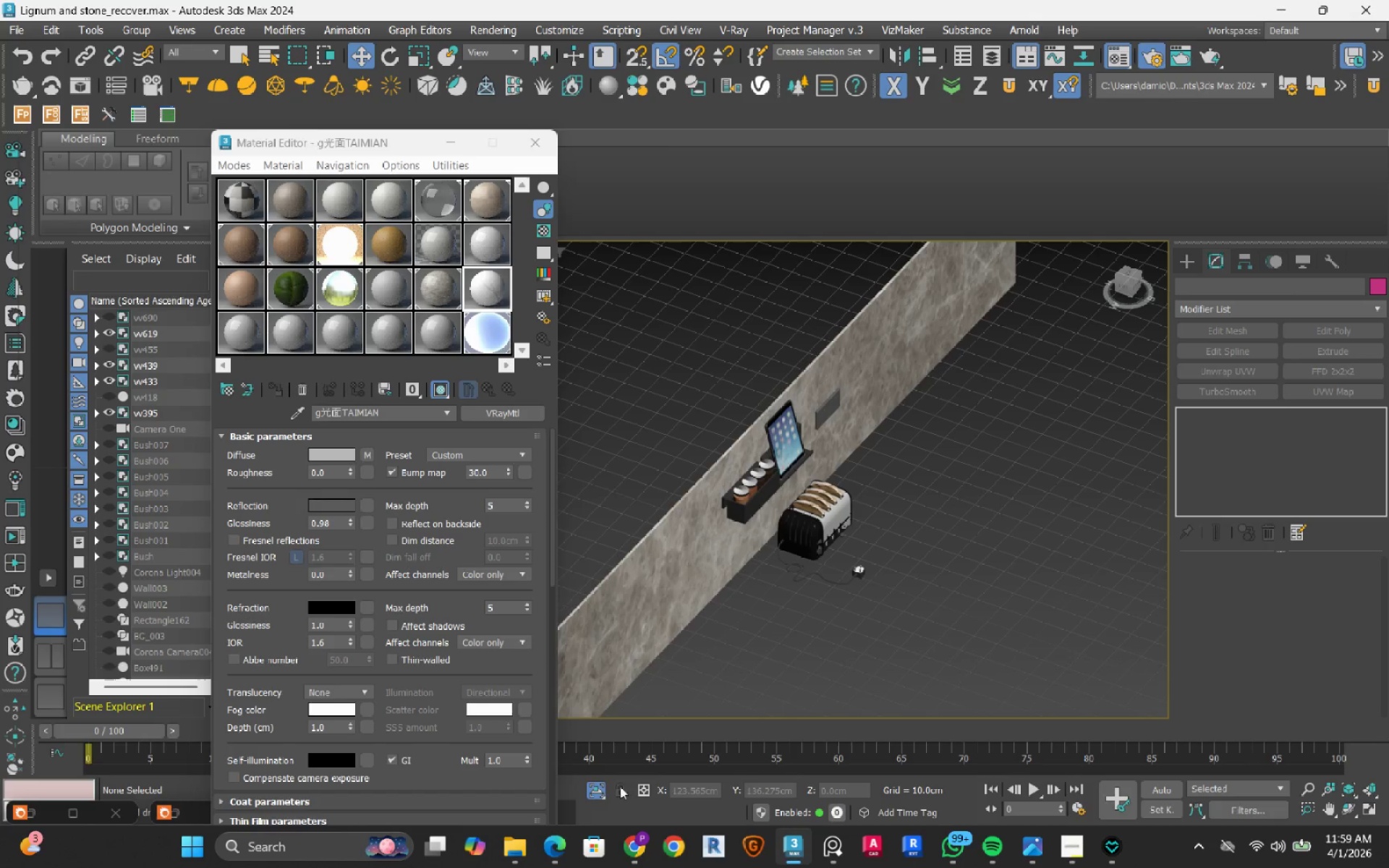 
left_click([598, 790])
 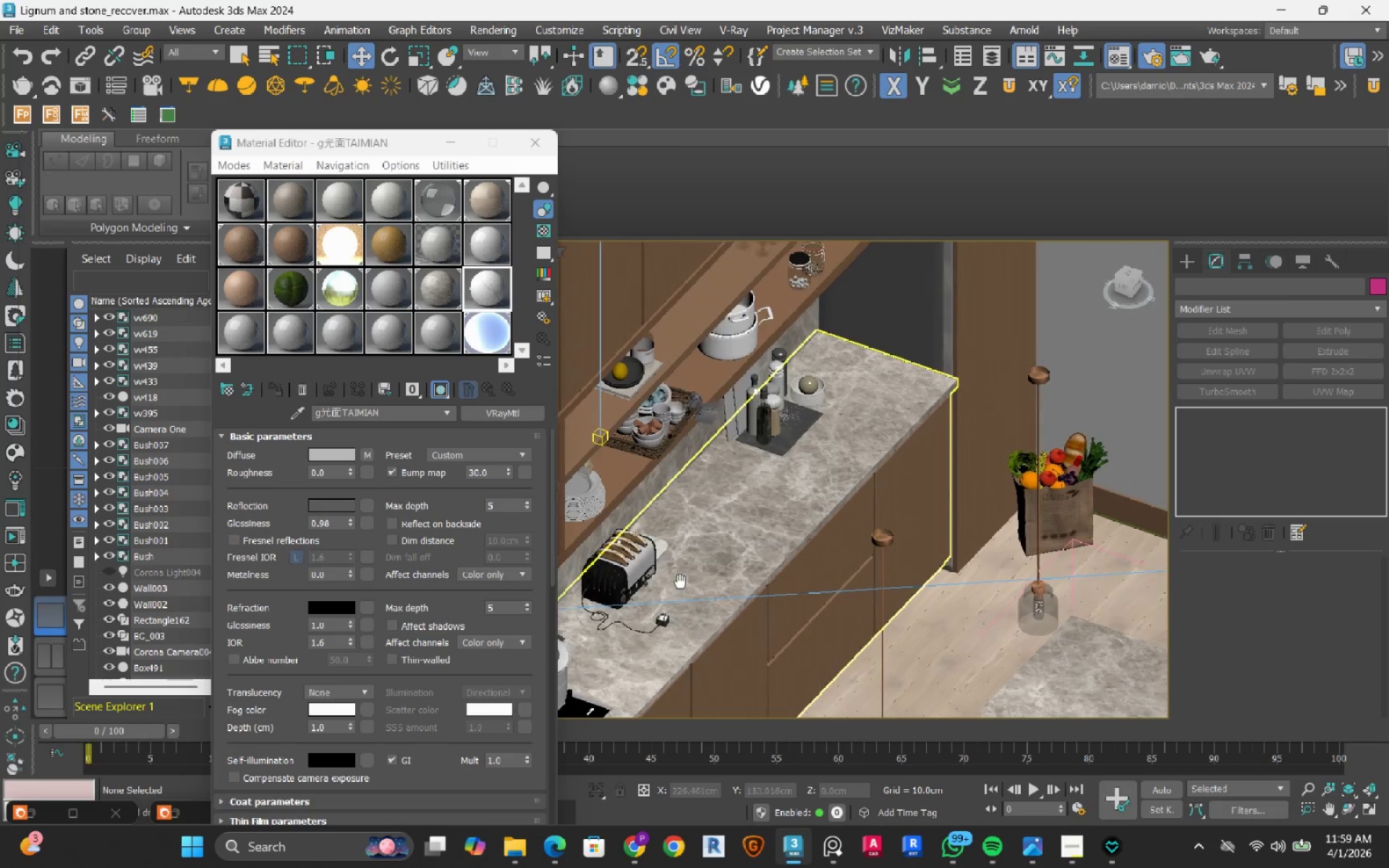 
scroll: coordinate [797, 414], scroll_direction: up, amount: 3.0
 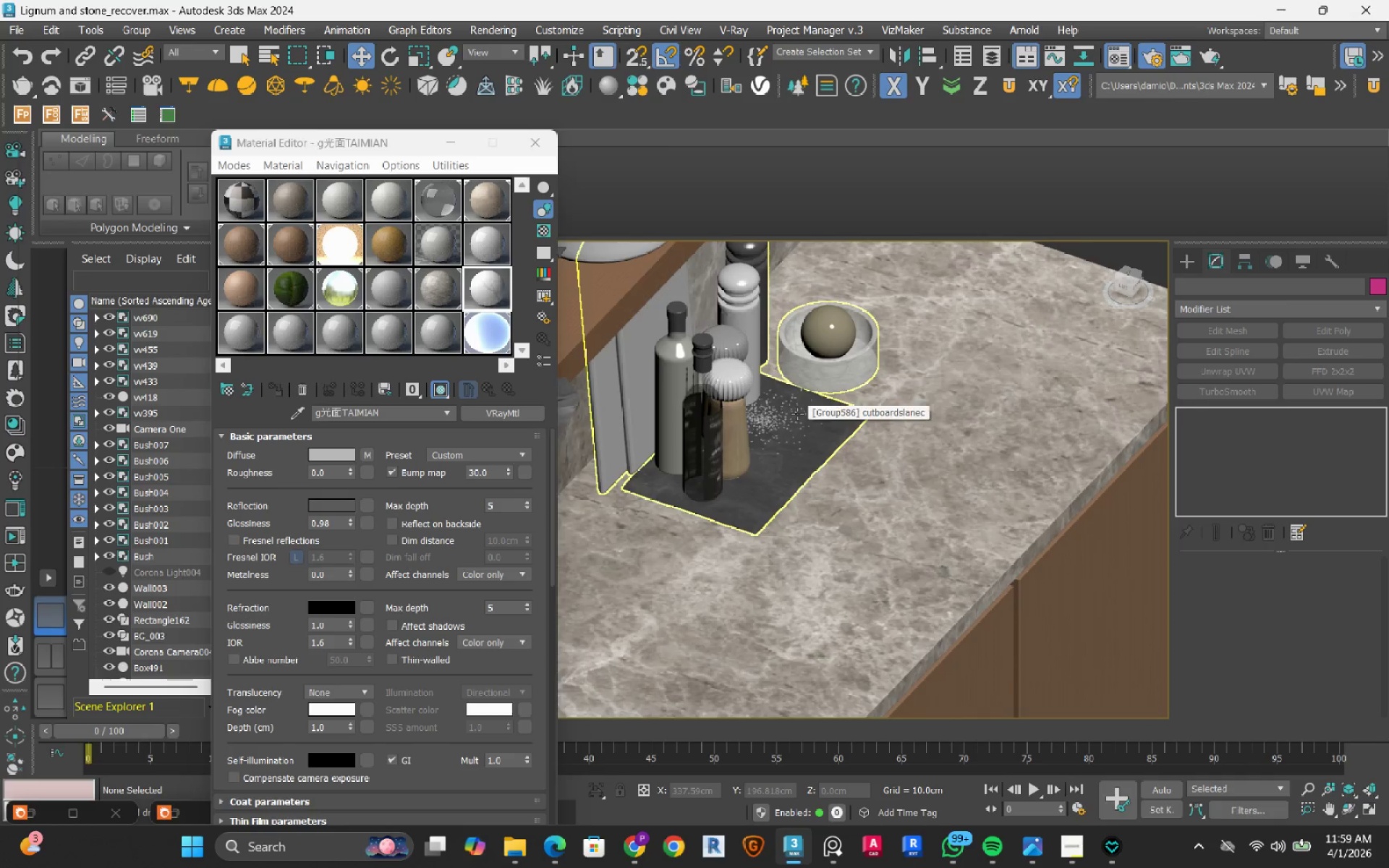 
scroll: coordinate [797, 414], scroll_direction: down, amount: 4.0
 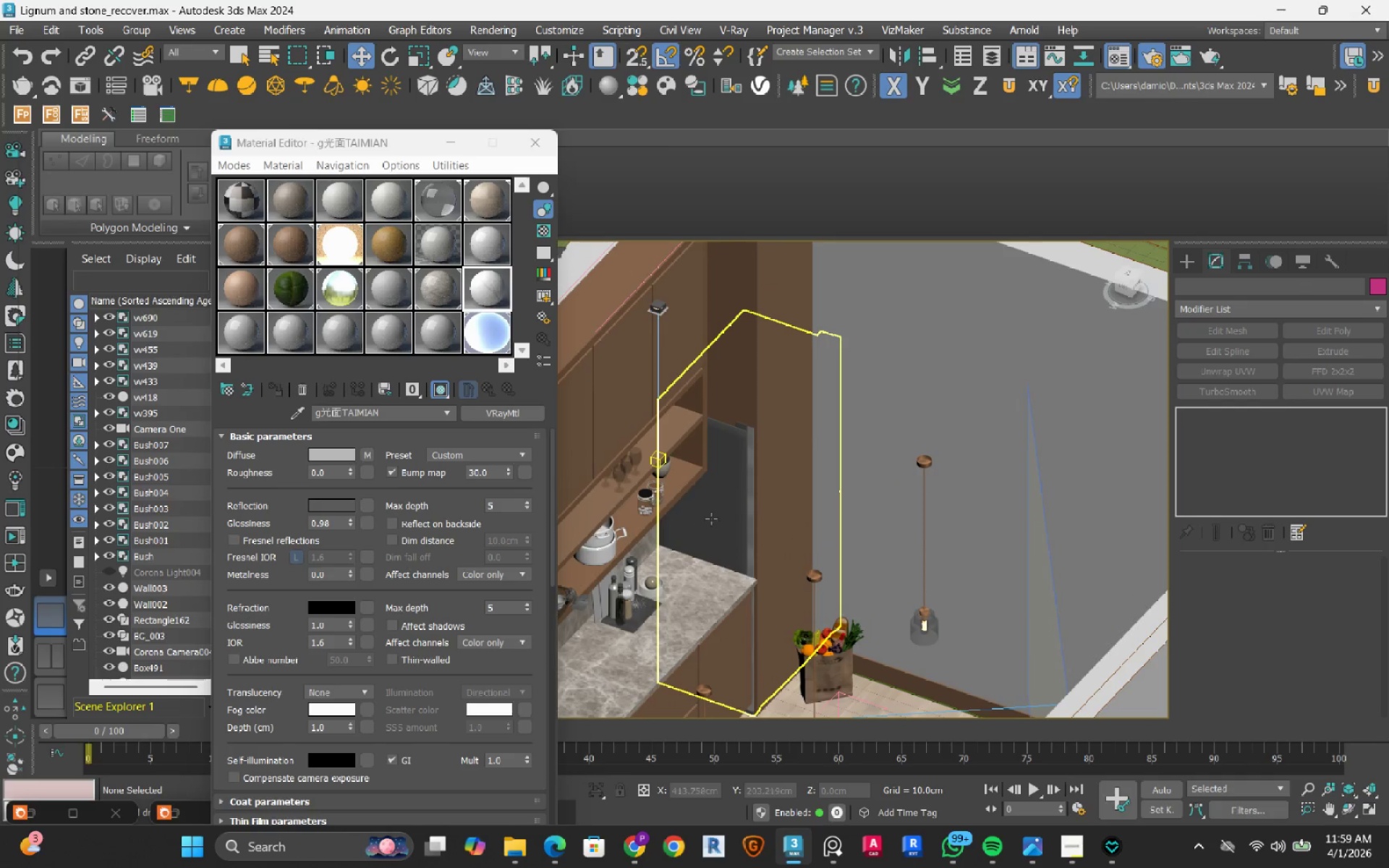 
left_click([734, 501])
 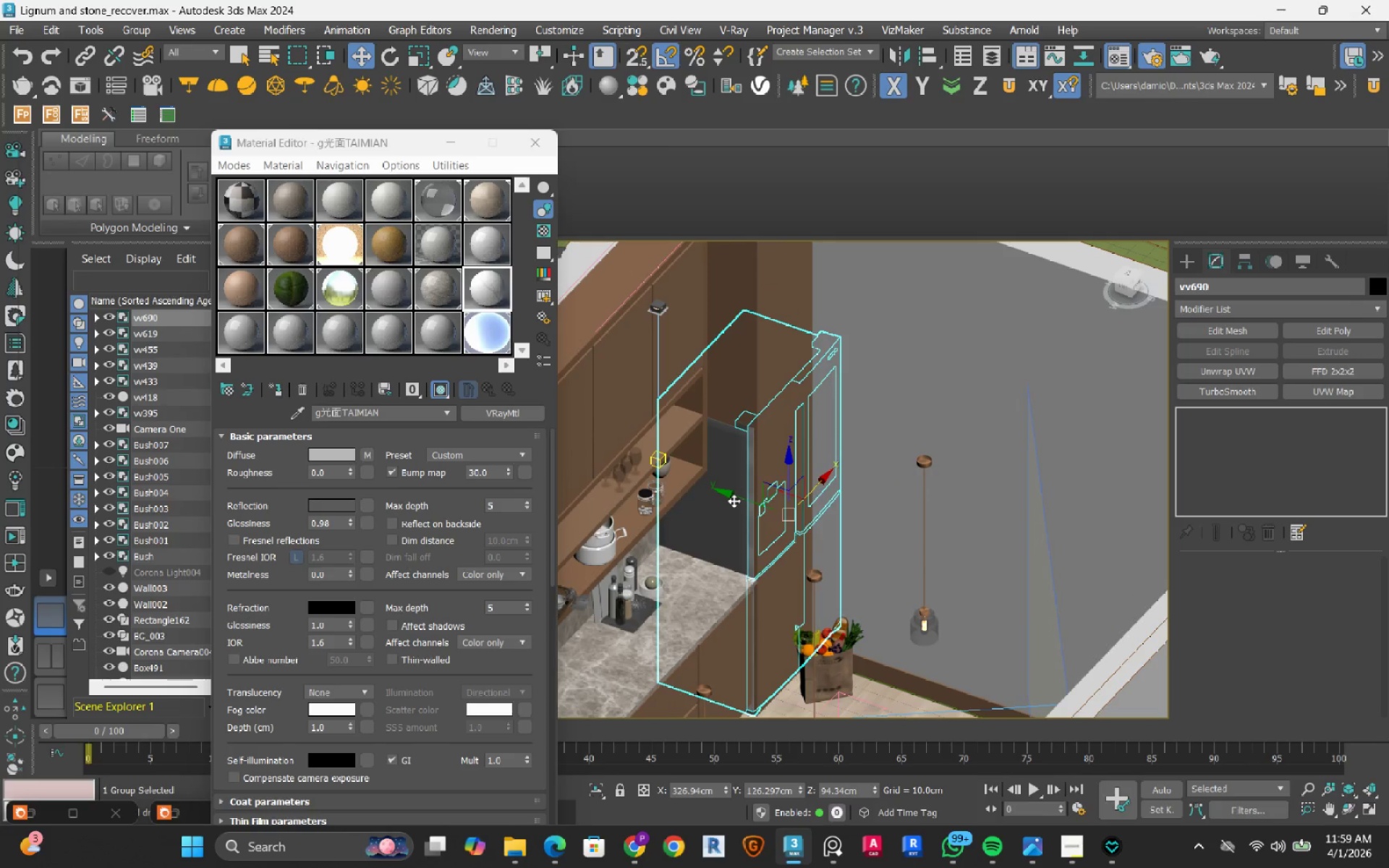 
hold_key(key=AltLeft, duration=1.51)
 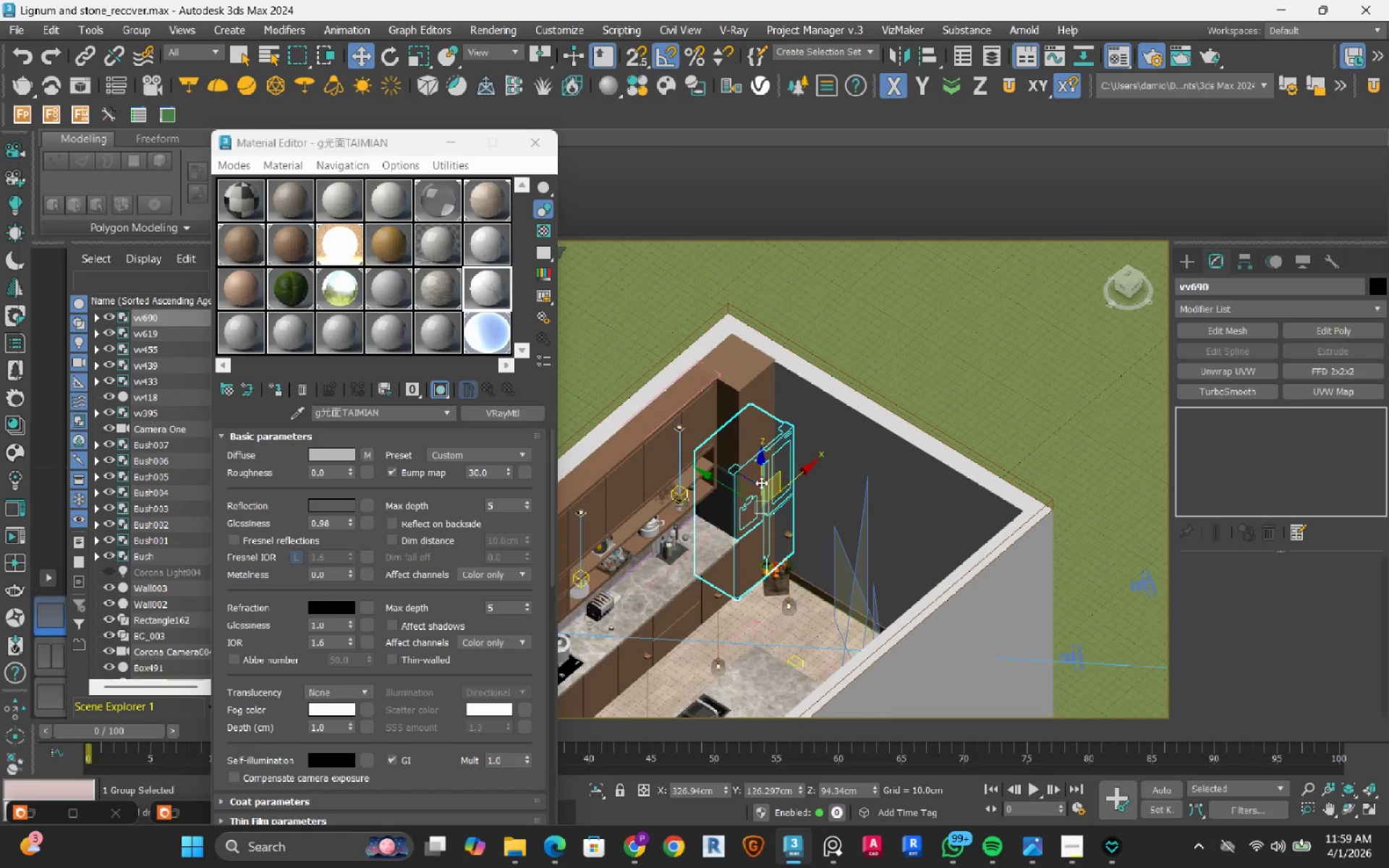 
scroll: coordinate [734, 501], scroll_direction: down, amount: 2.0
 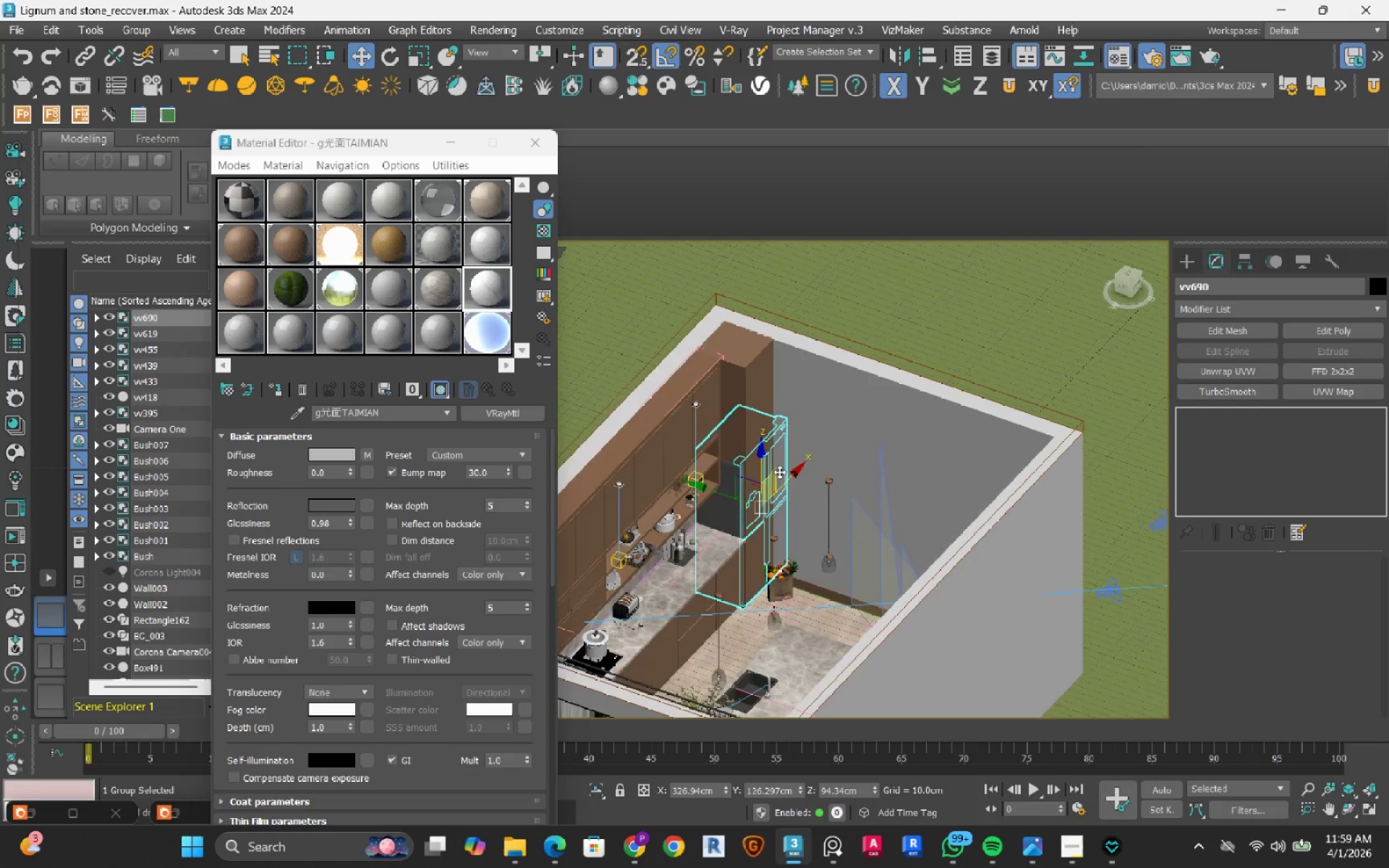 
hold_key(key=AltLeft, duration=0.44)
 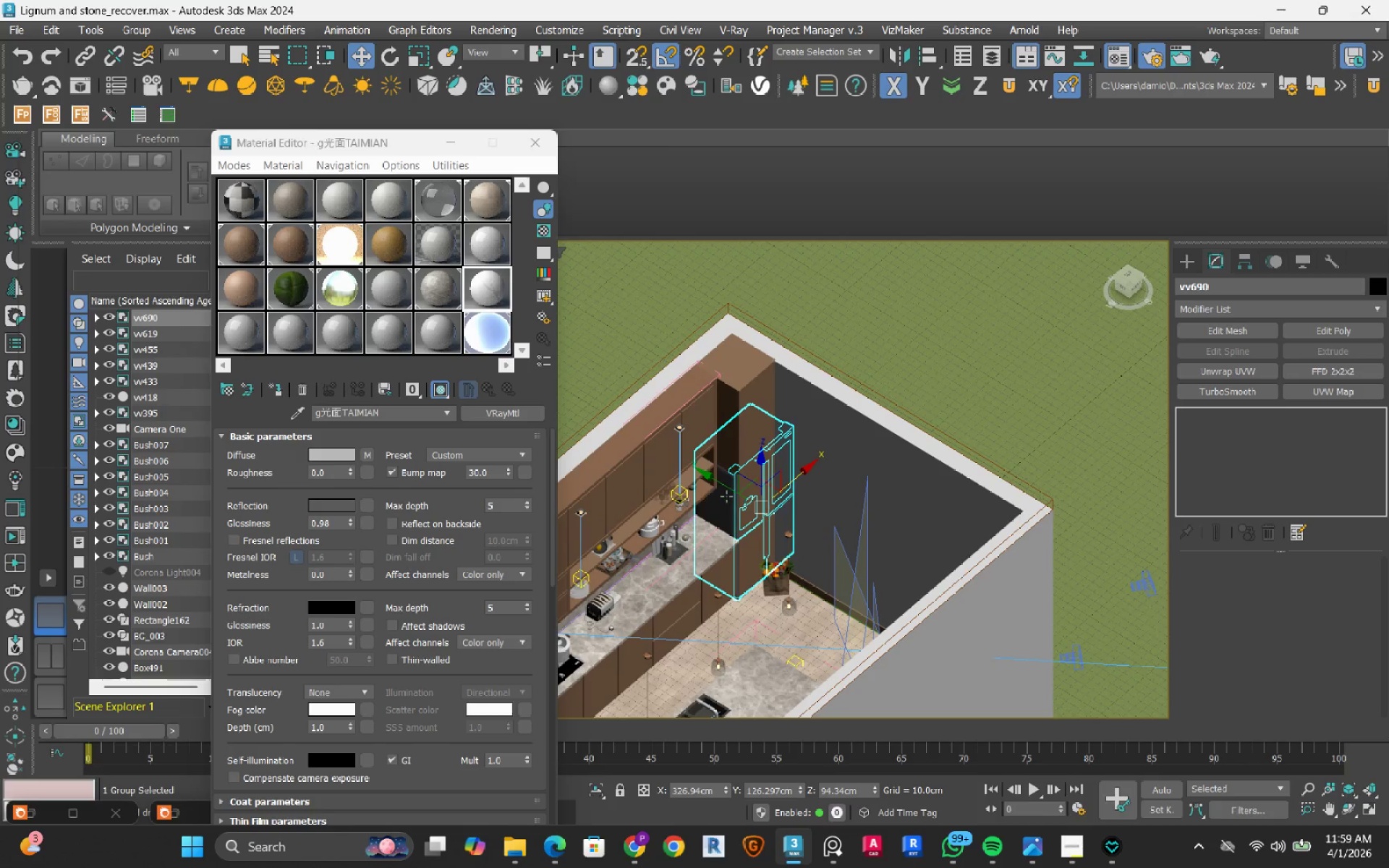 
scroll: coordinate [726, 495], scroll_direction: up, amount: 3.0
 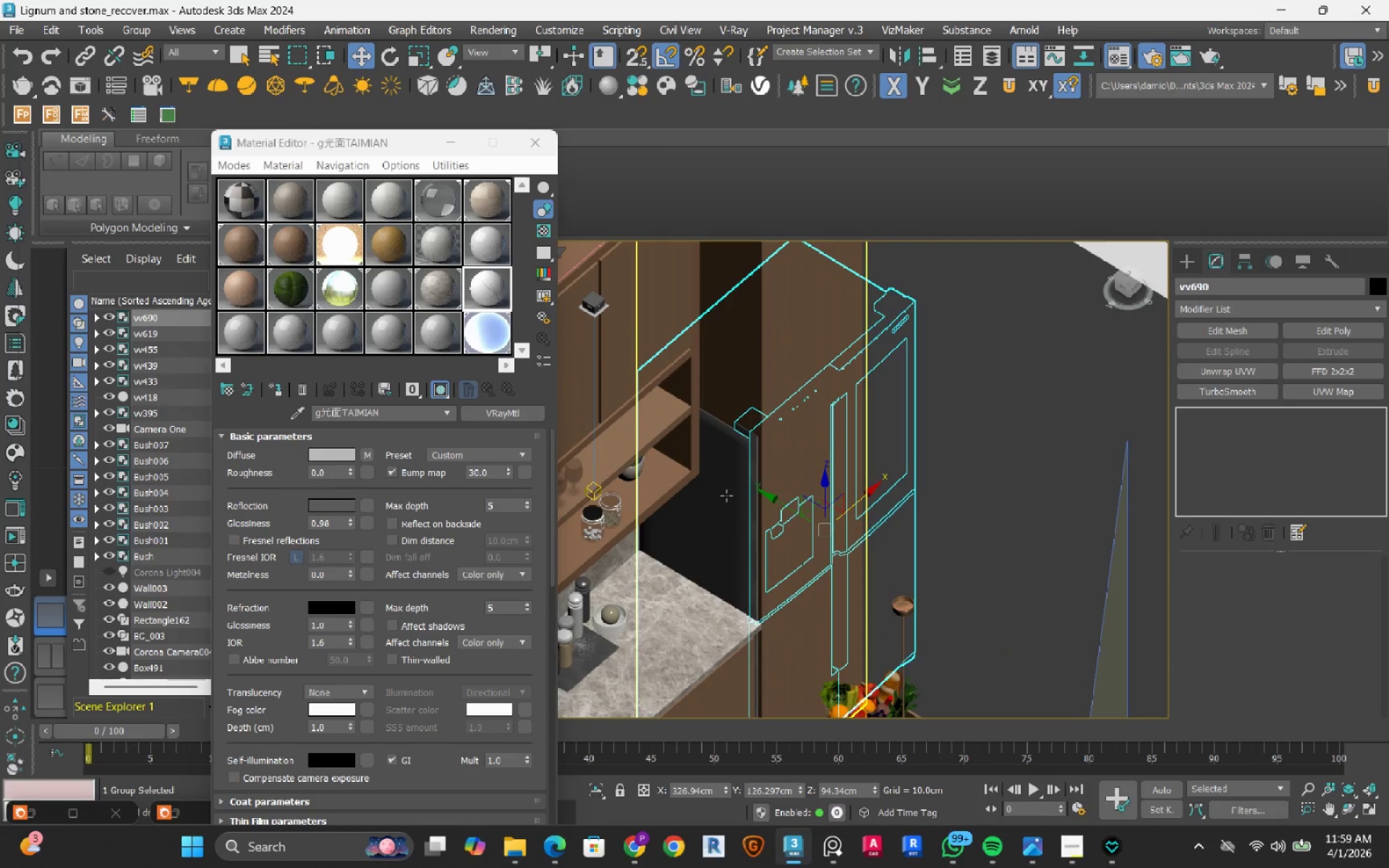 
wait(8.0)
 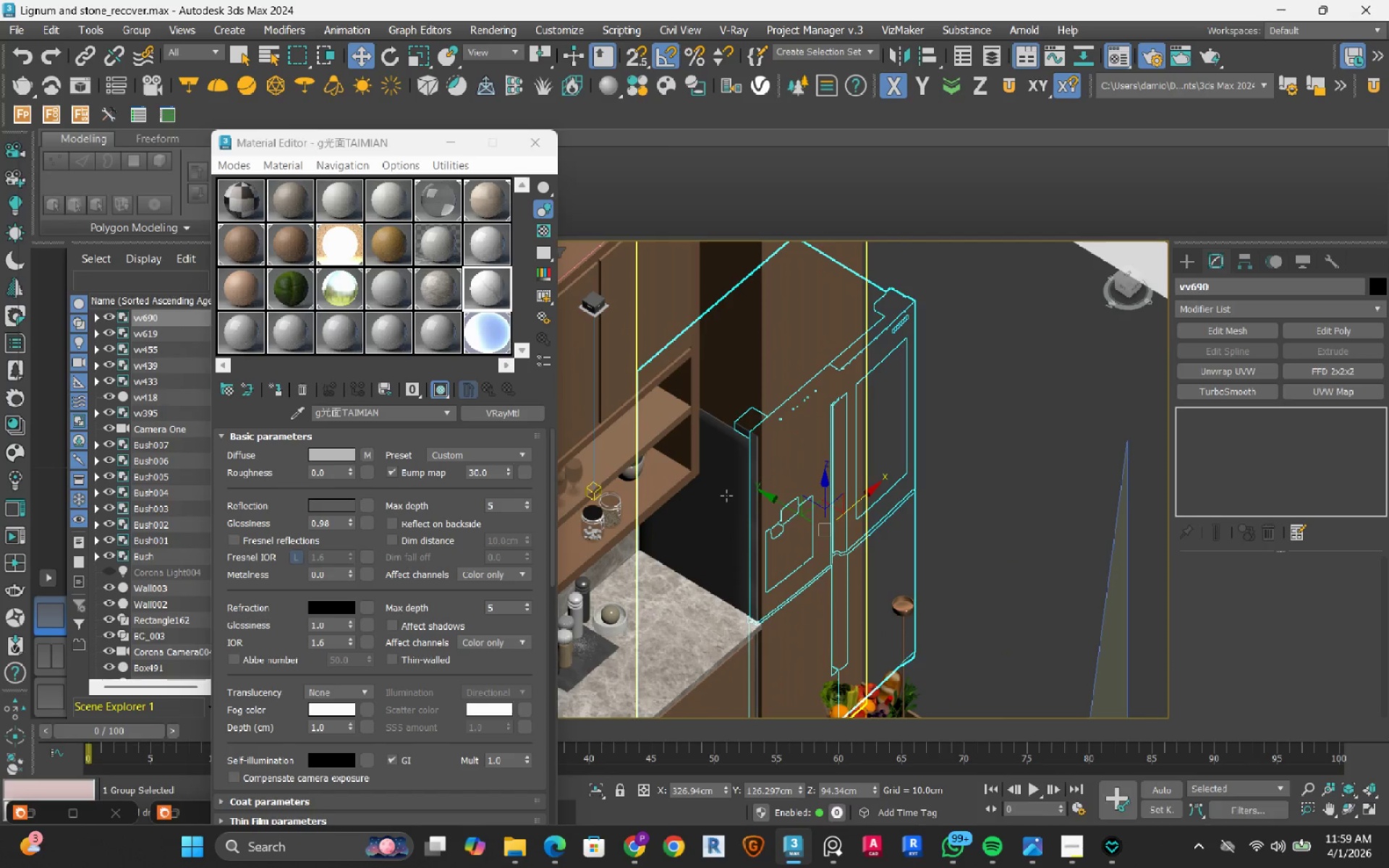 
key(Delete)
 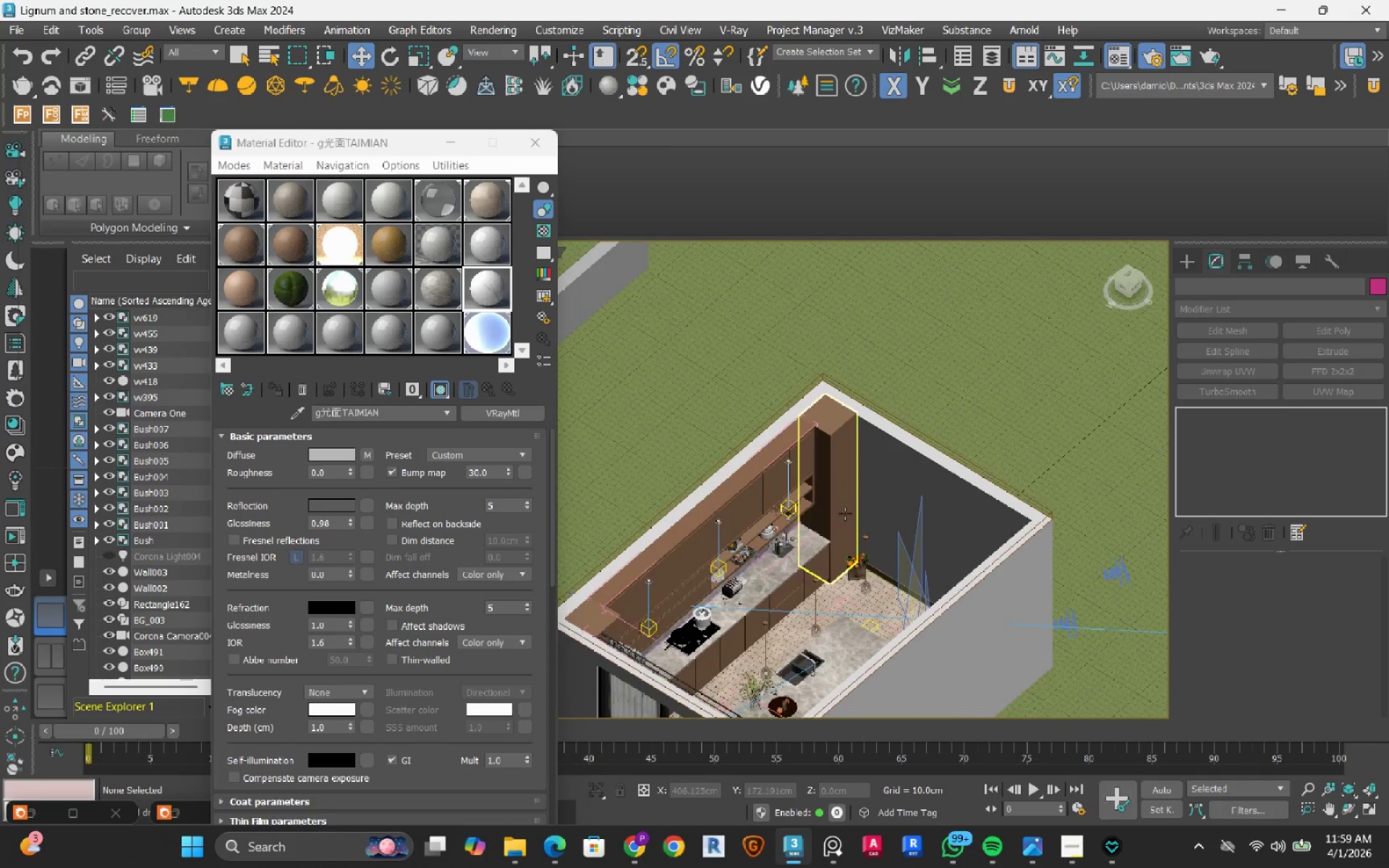 
scroll: coordinate [728, 490], scroll_direction: down, amount: 4.0
 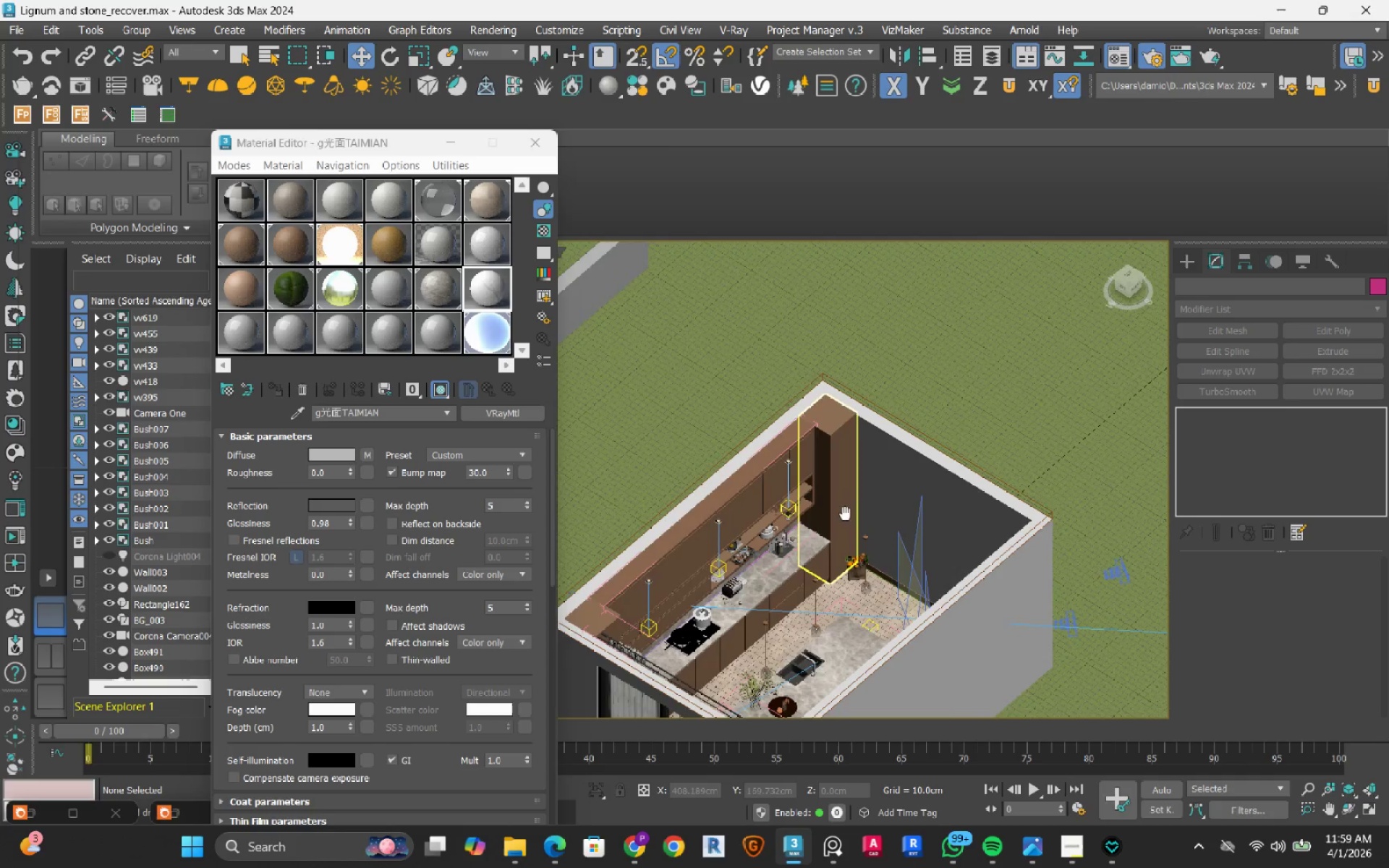 
scroll: coordinate [845, 514], scroll_direction: up, amount: 2.0
 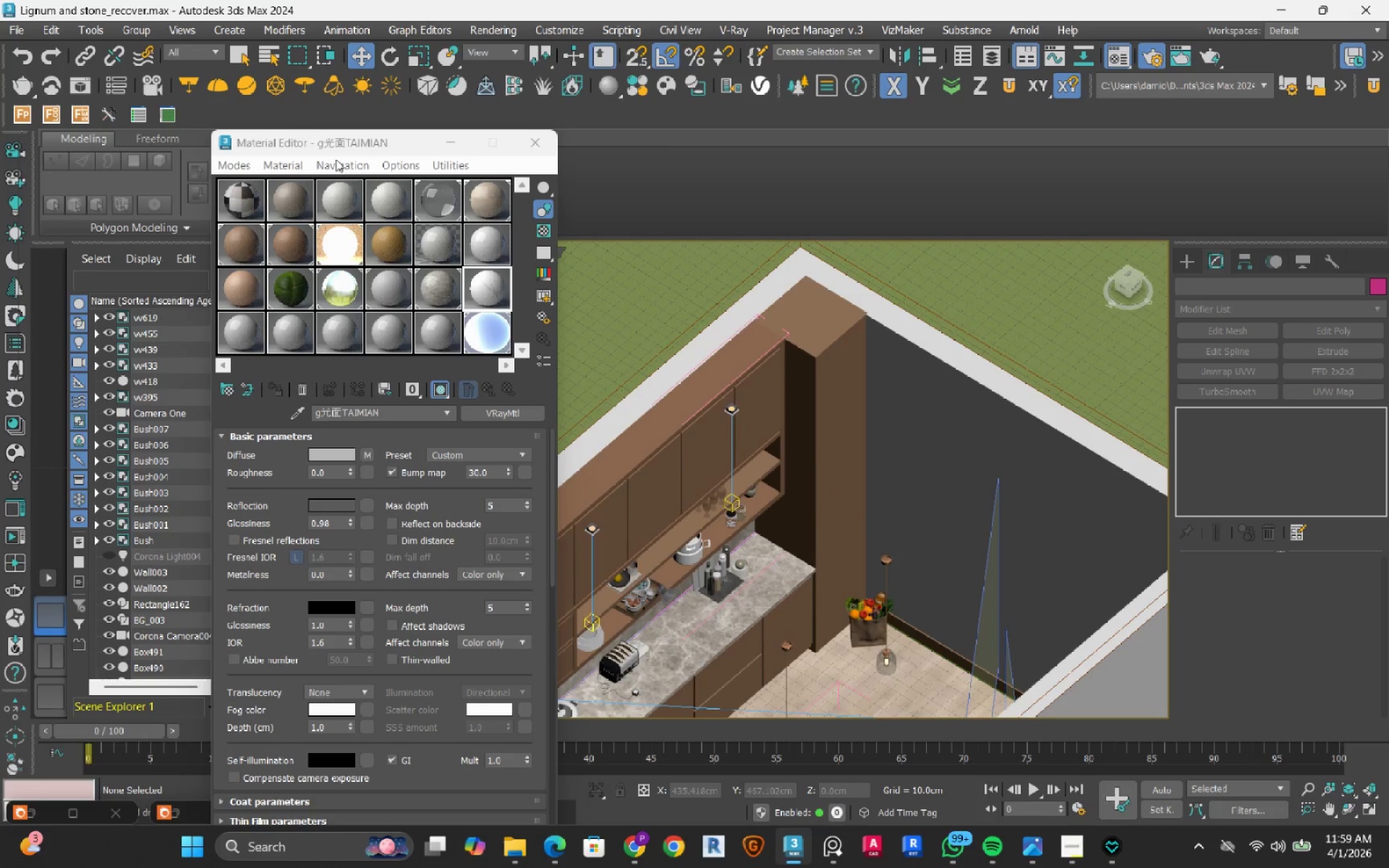 
left_click_drag(start_coordinate=[342, 147], to_coordinate=[286, 101])
 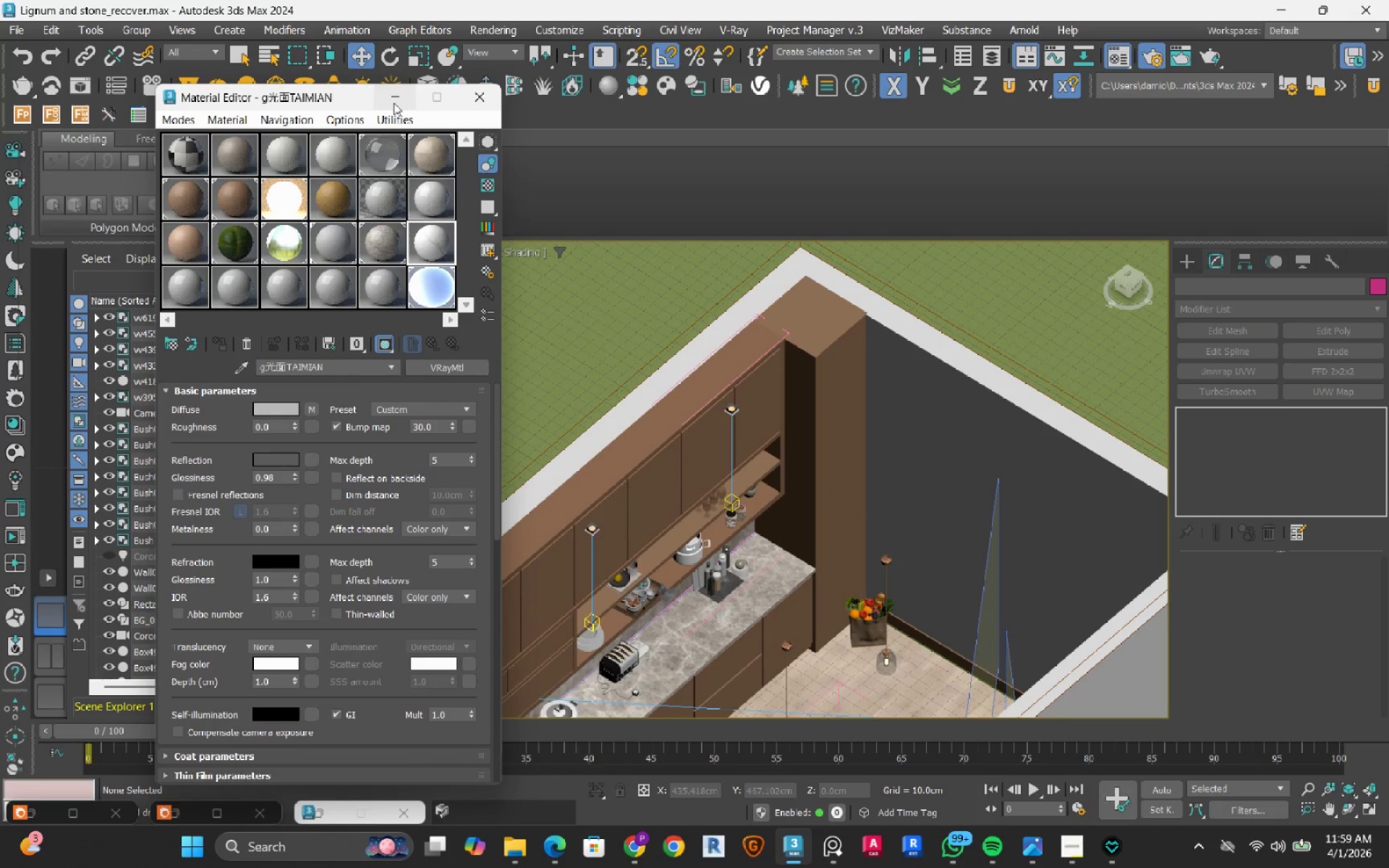 
left_click([396, 99])
 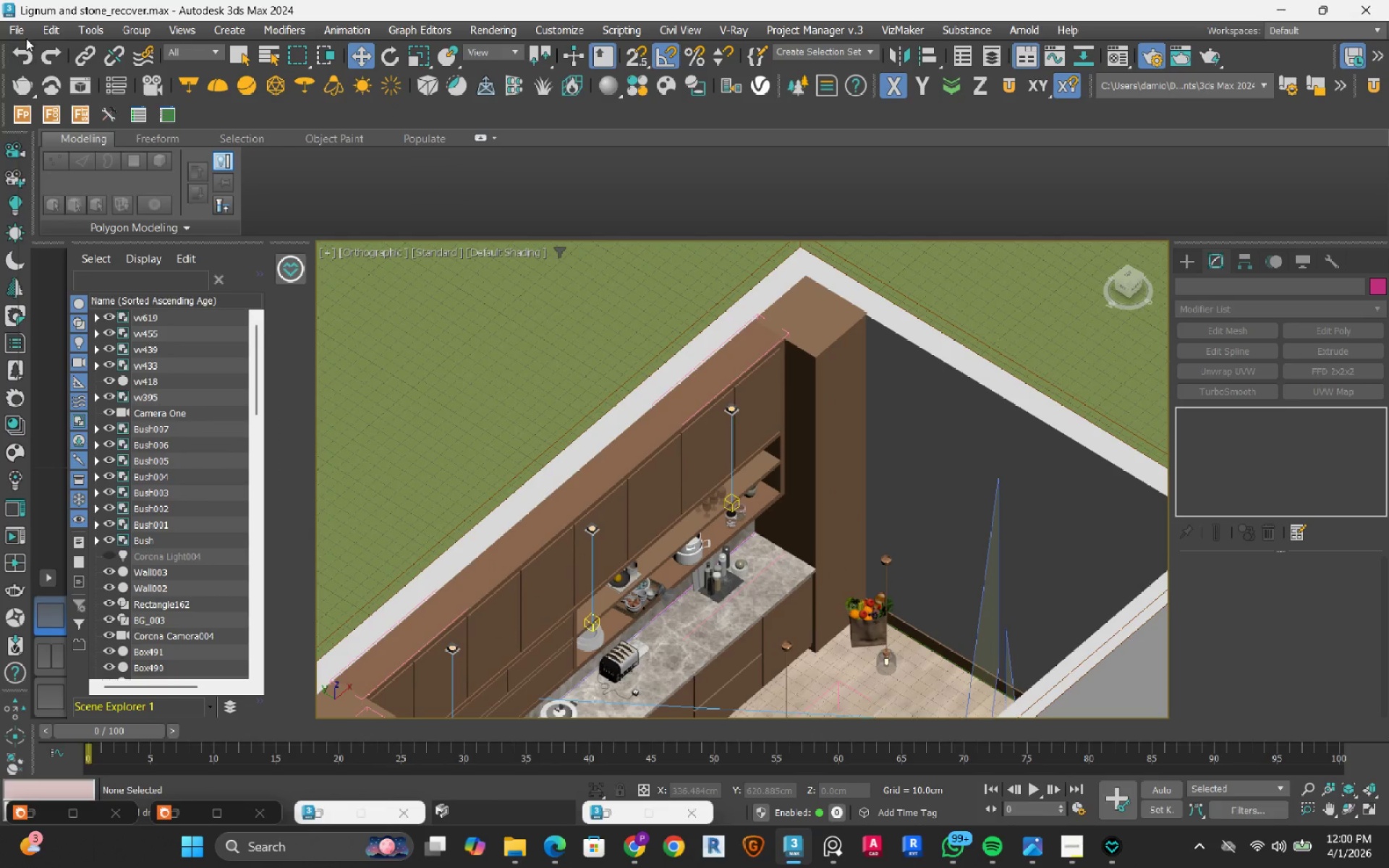 
left_click([24, 30])
 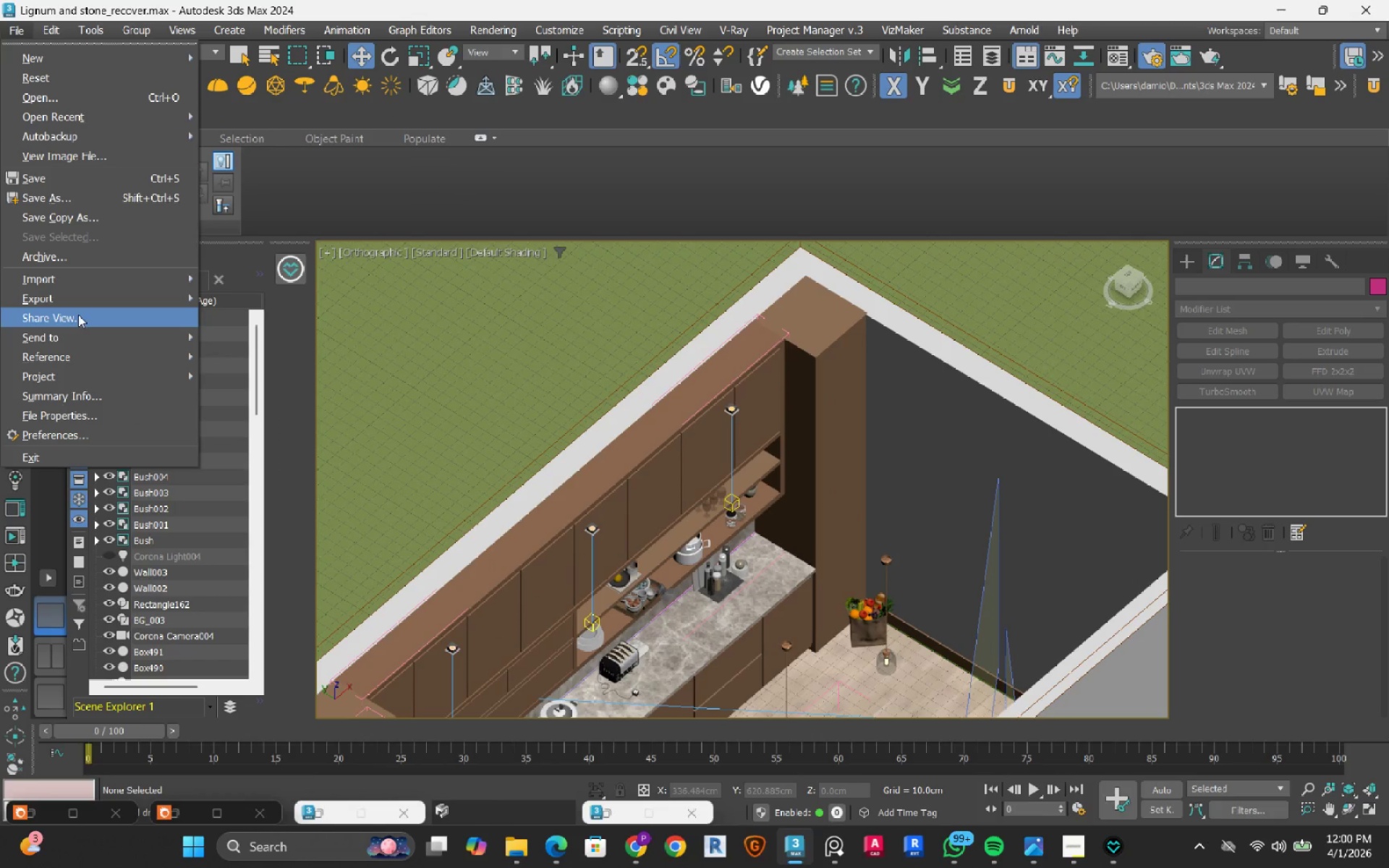 
left_click([104, 277])
 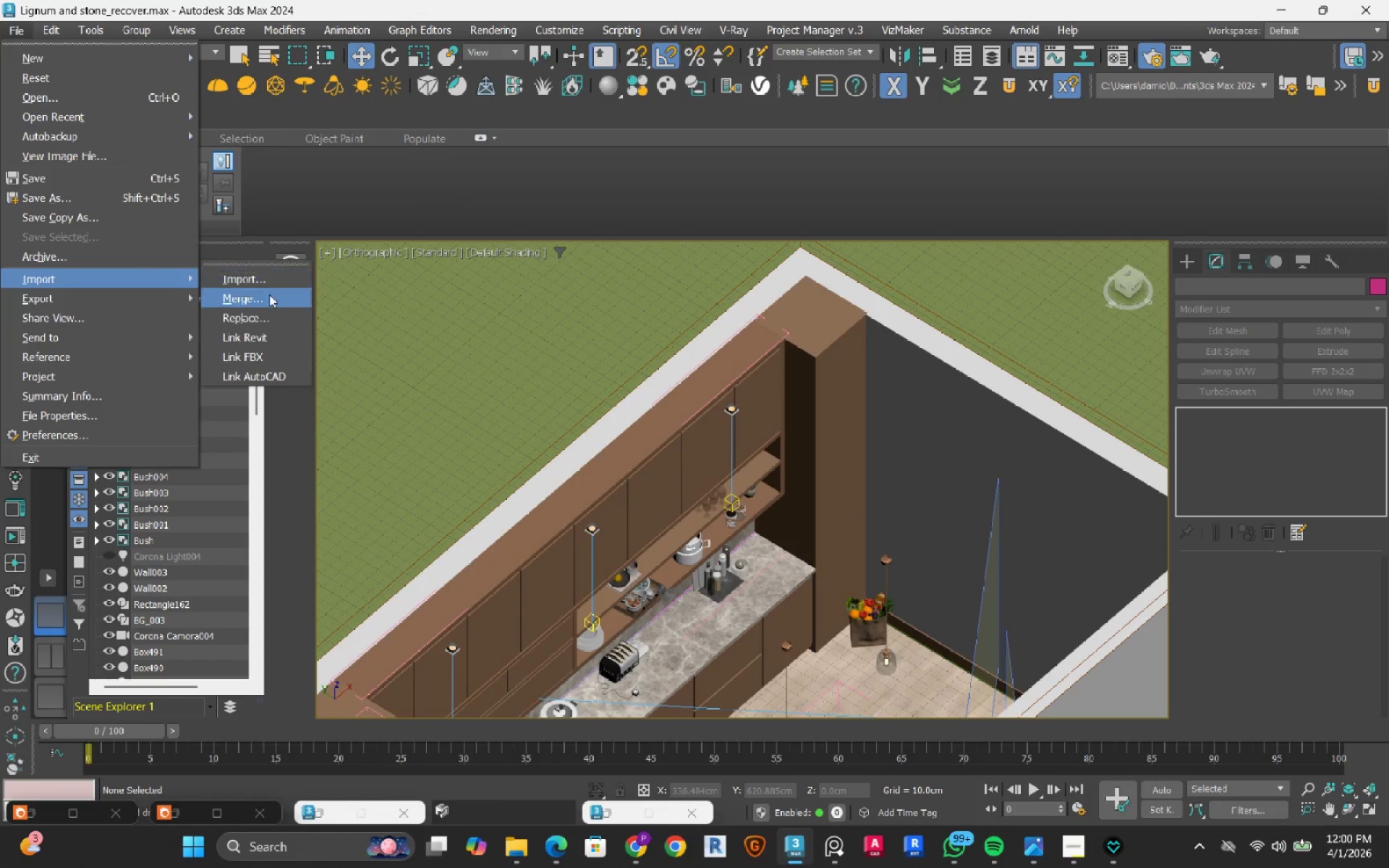 
left_click([271, 299])
 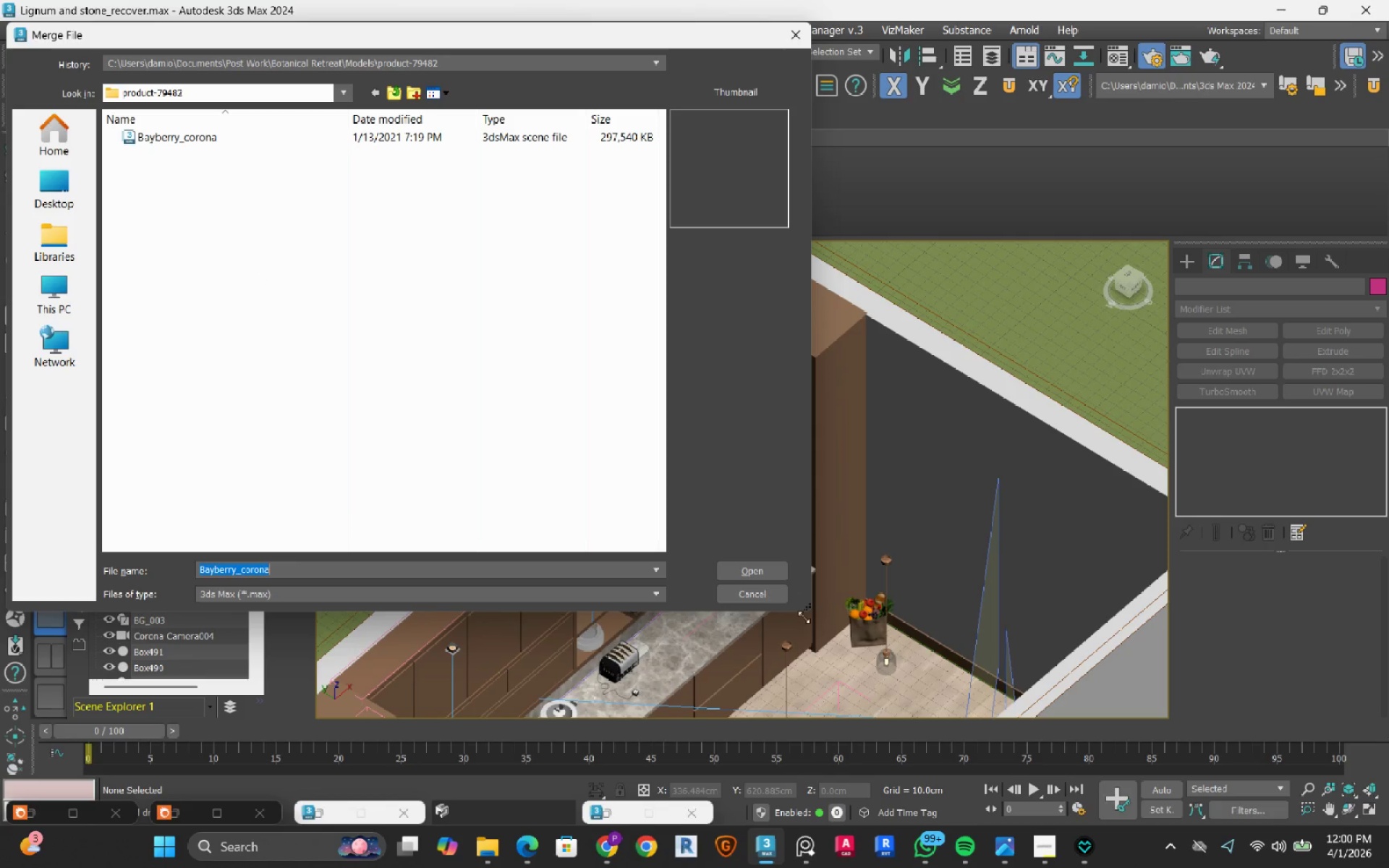 
wait(6.66)
 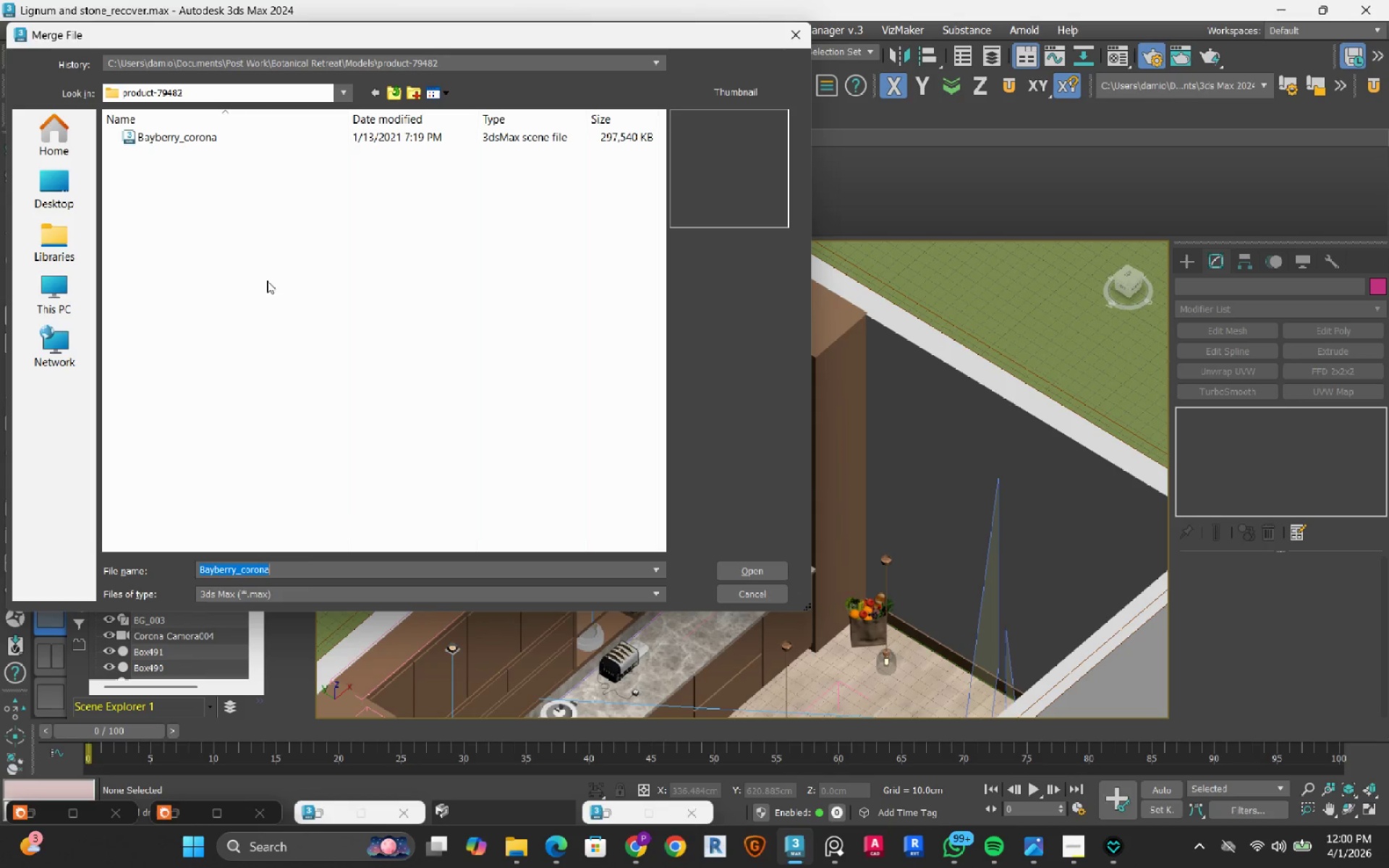 
left_click([762, 597])
 